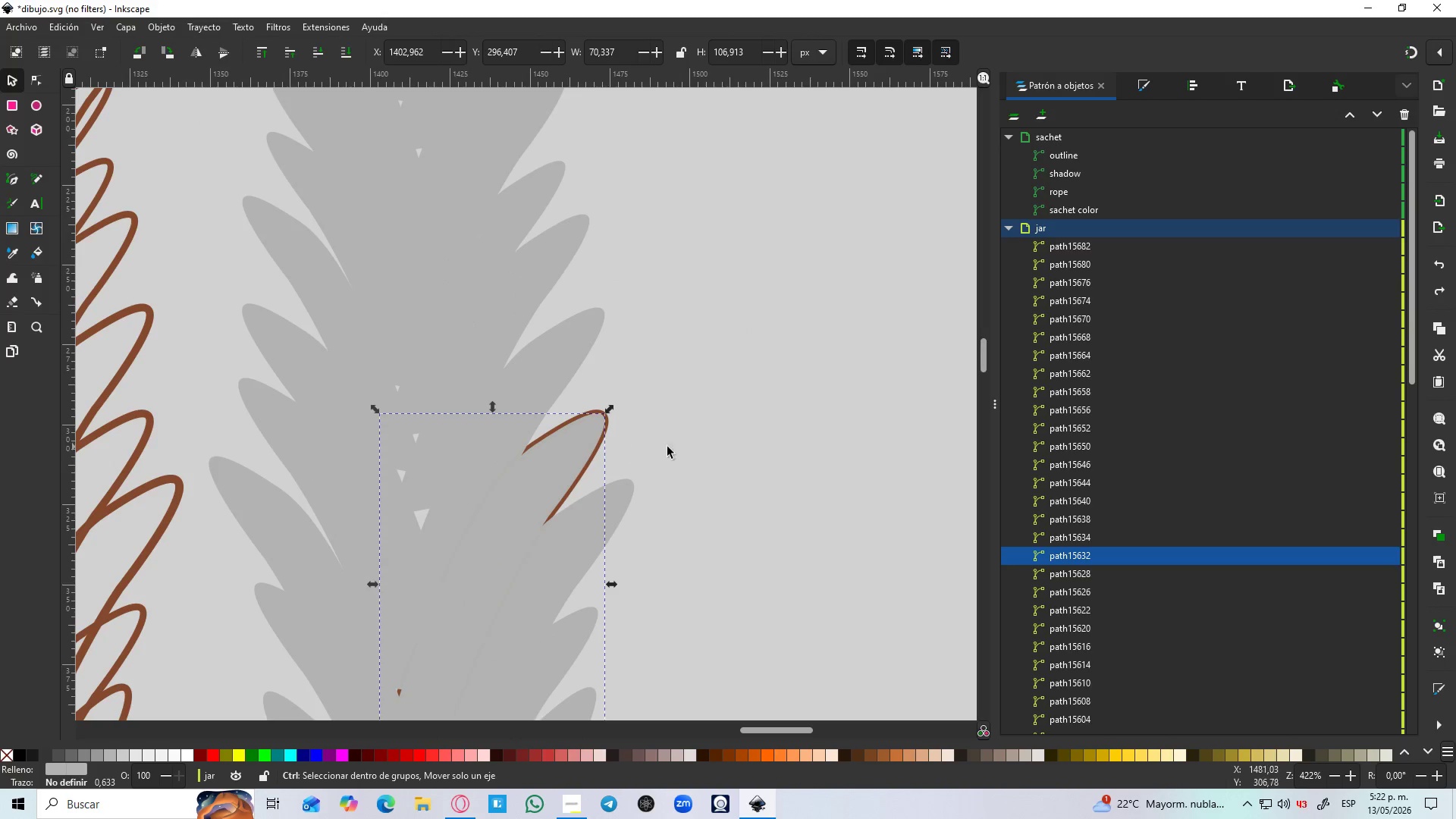 
left_click([609, 427])
 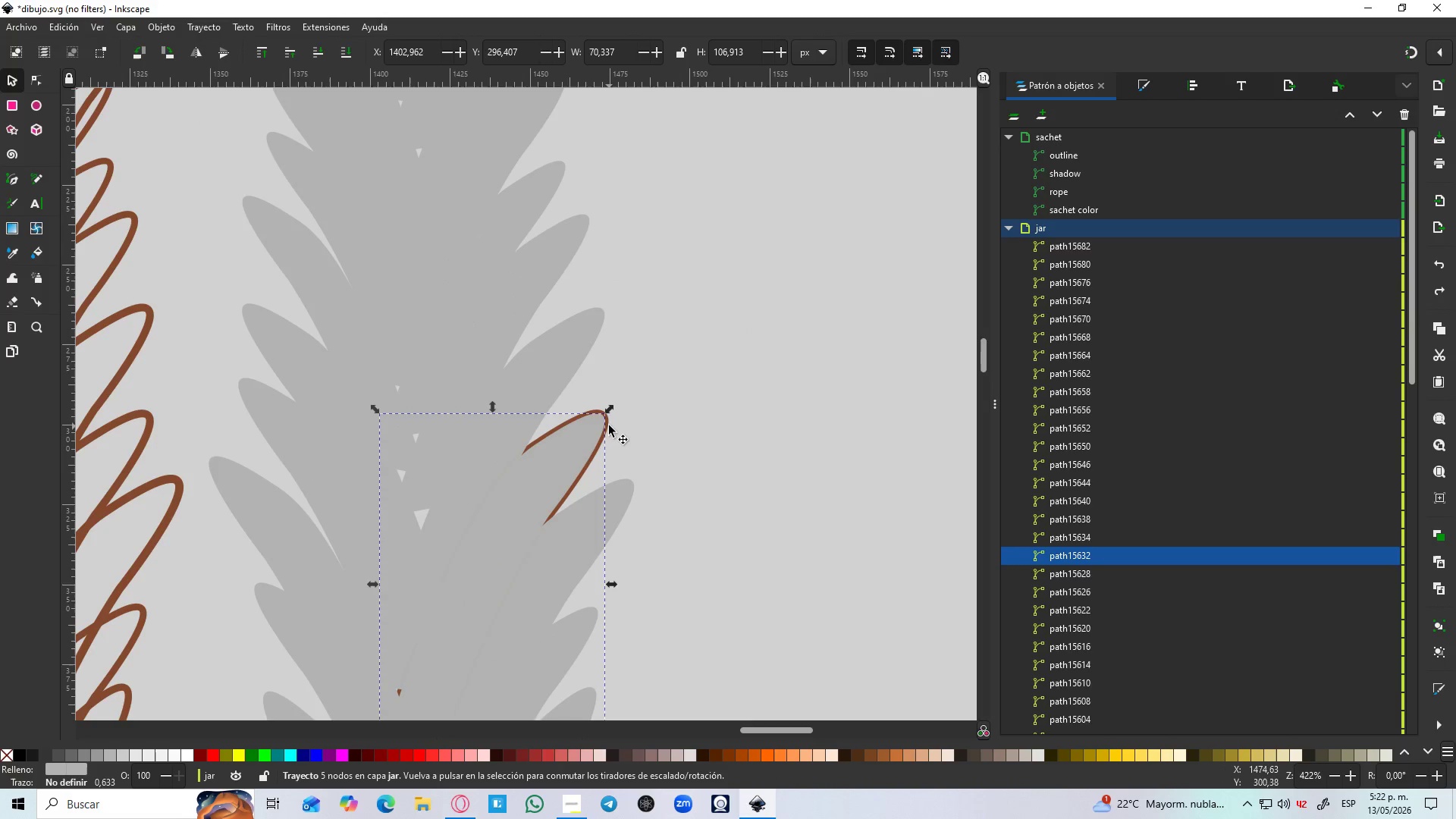 
hold_key(key=ControlLeft, duration=0.41)
scroll: coordinate [610, 425], scroll_direction: up, amount: 3.0
 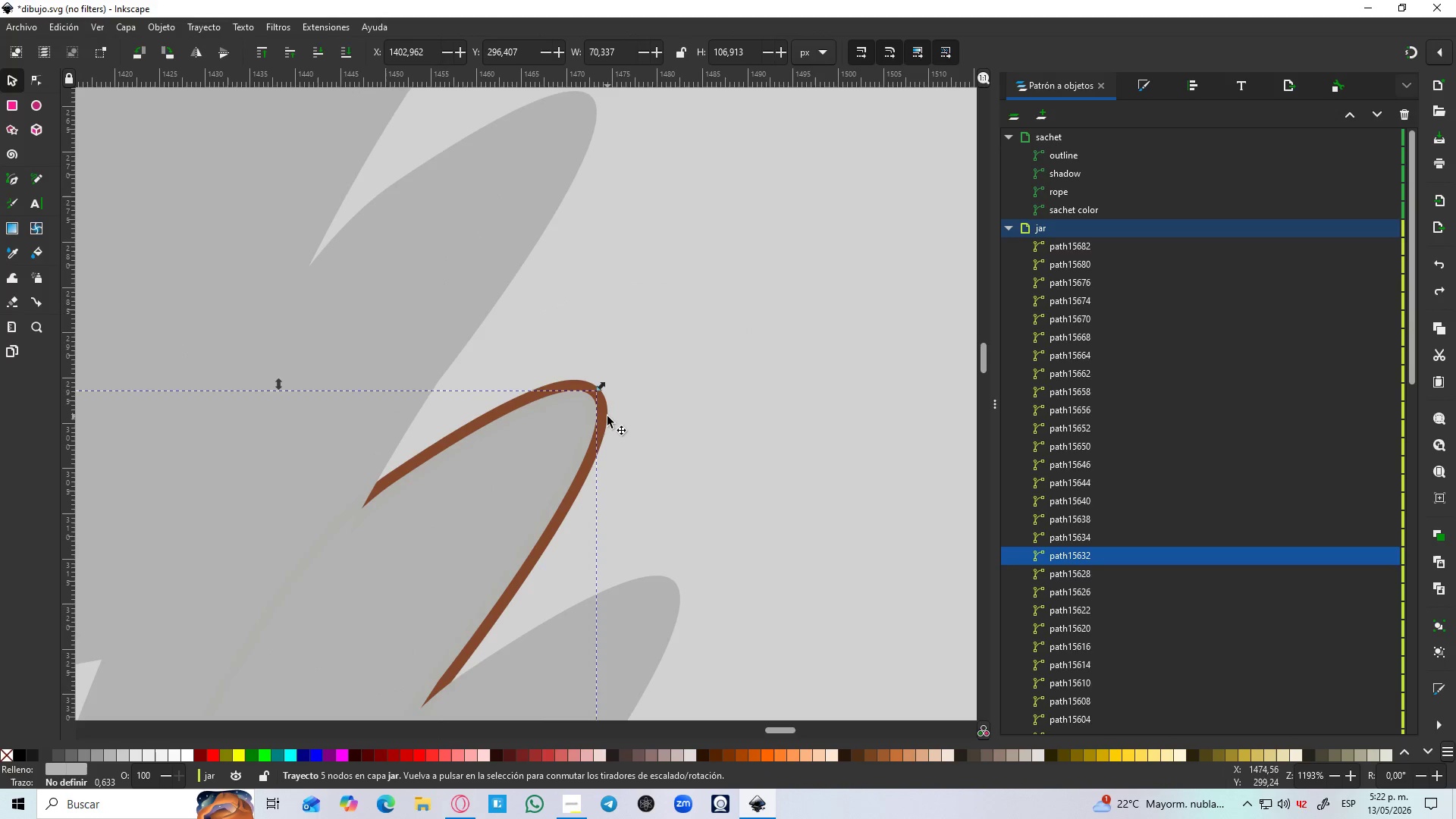 
left_click([607, 416])
 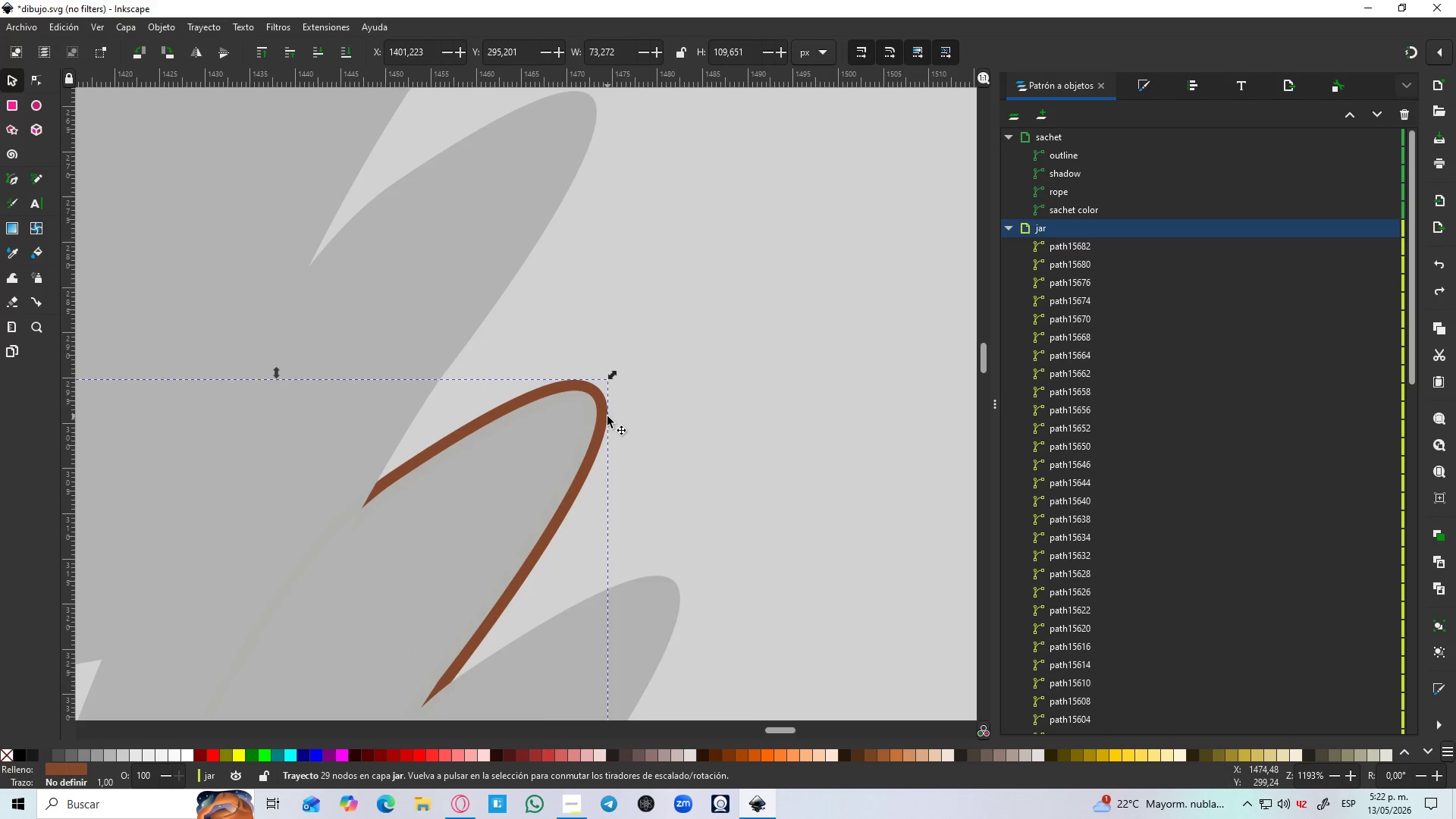 
hold_key(key=ControlLeft, duration=0.83)
scroll: coordinate [607, 416], scroll_direction: down, amount: 5.0
 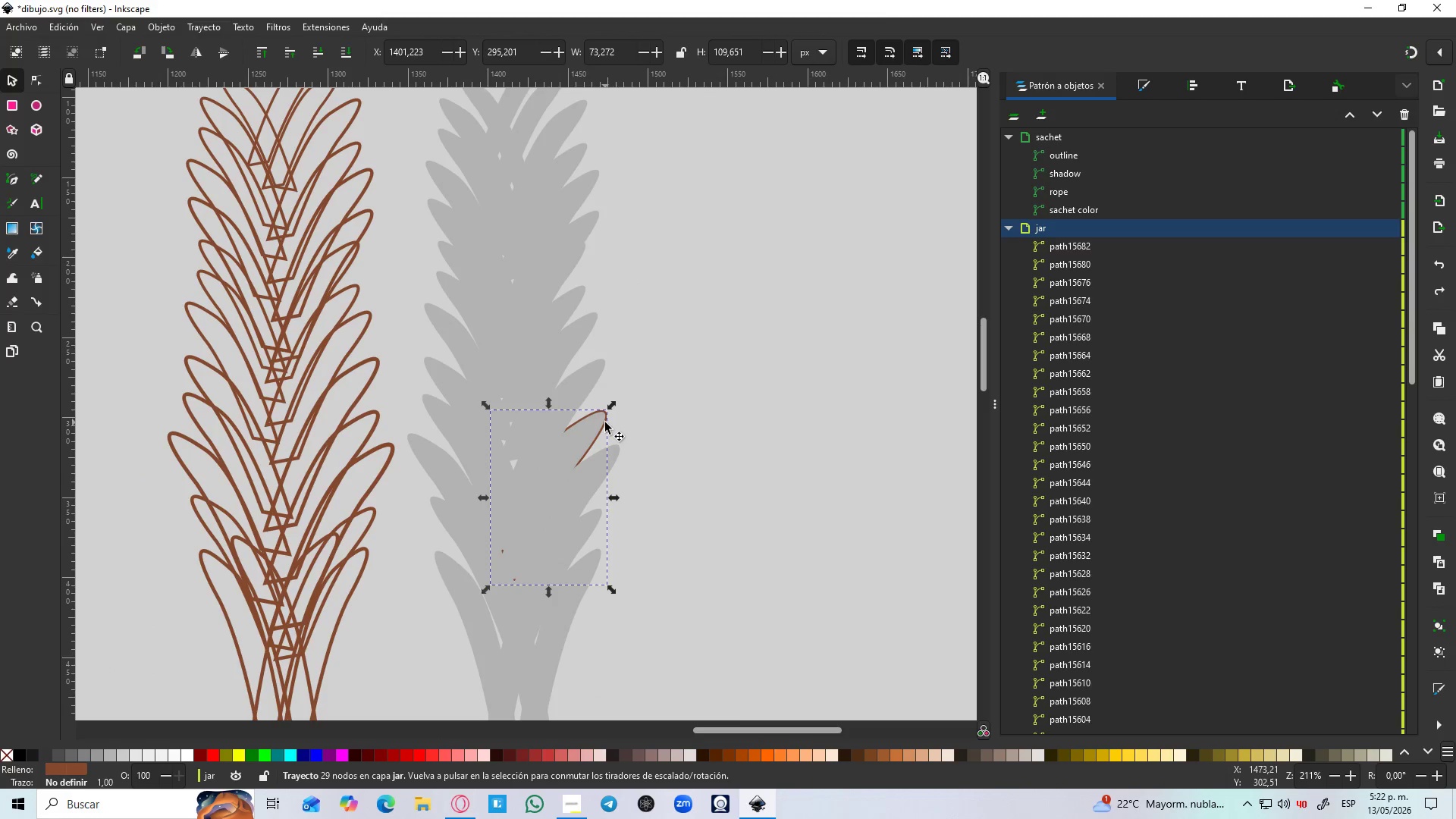 
left_click_drag(start_coordinate=[605, 422], to_coordinate=[416, 414])
 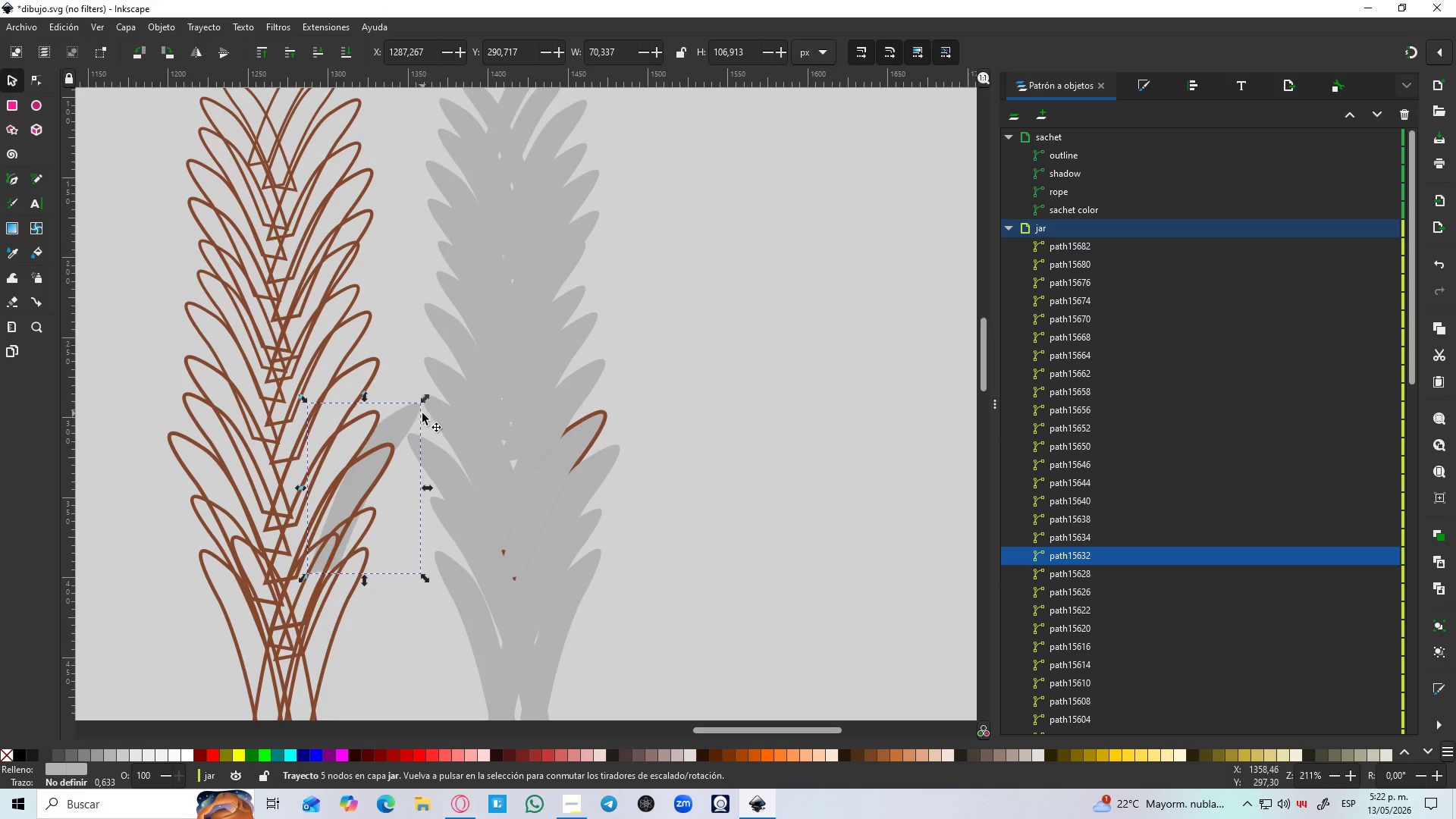 
key(Control+Z)
 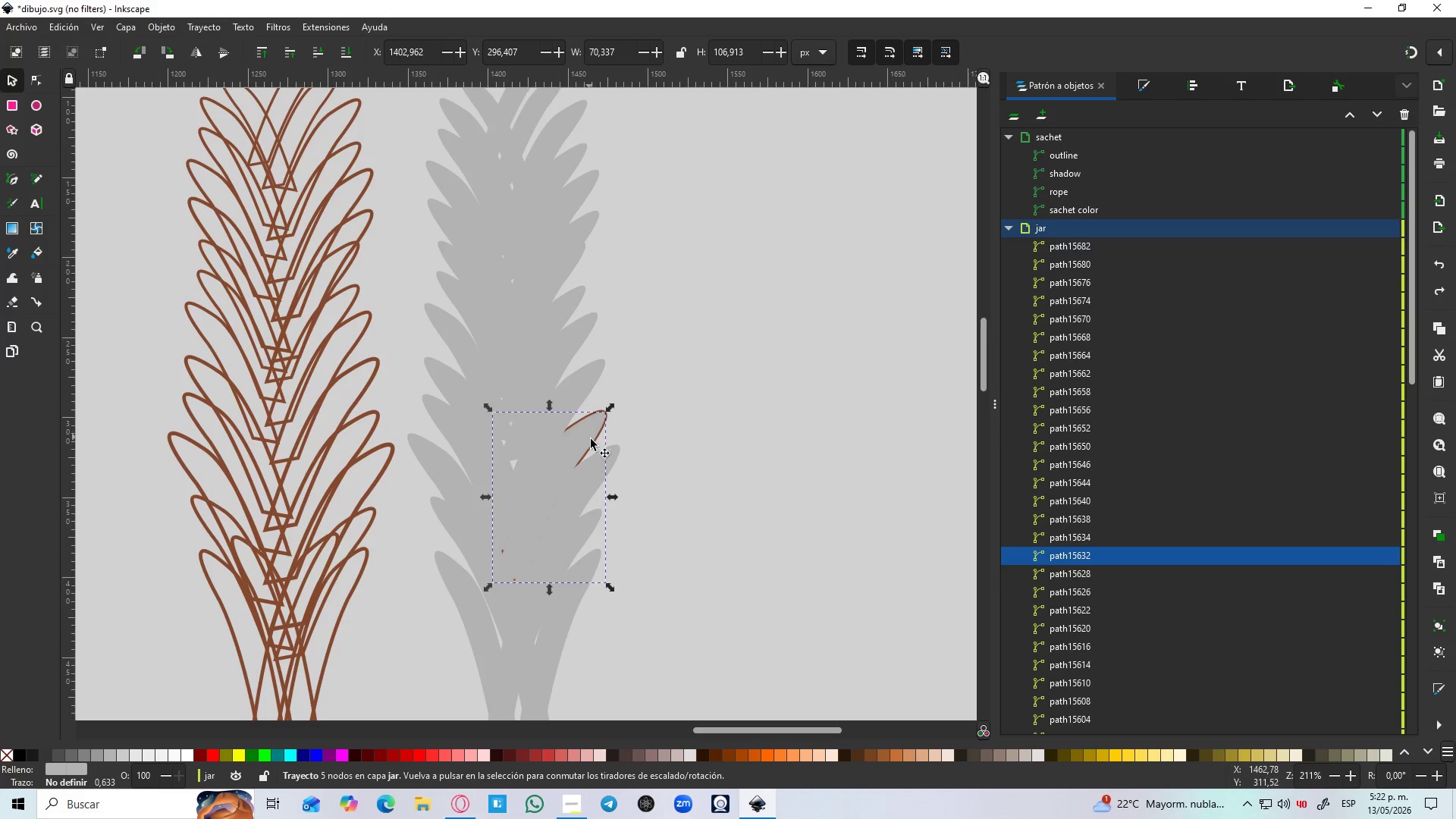 
key(Delete)
 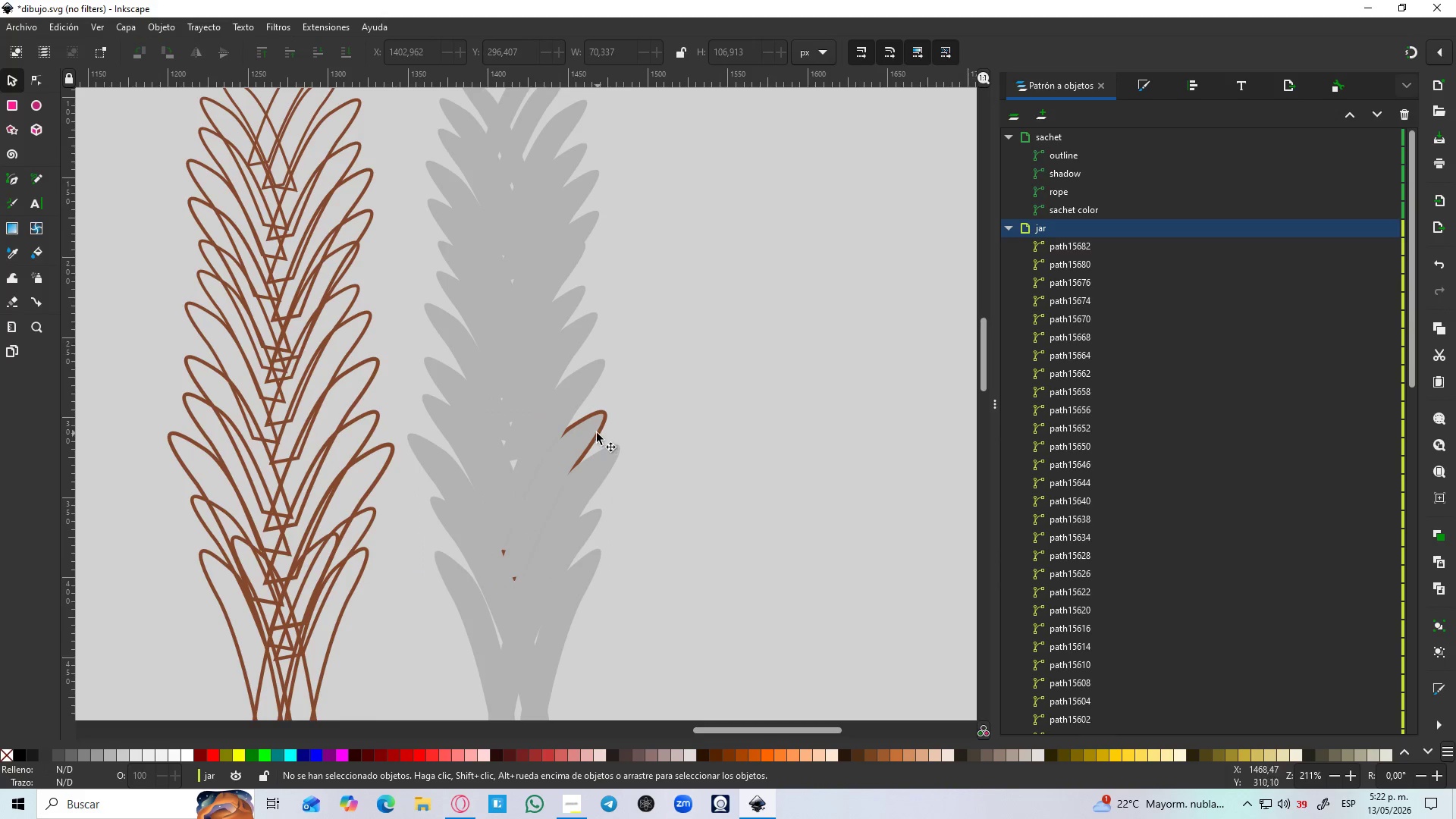 
left_click([597, 433])
 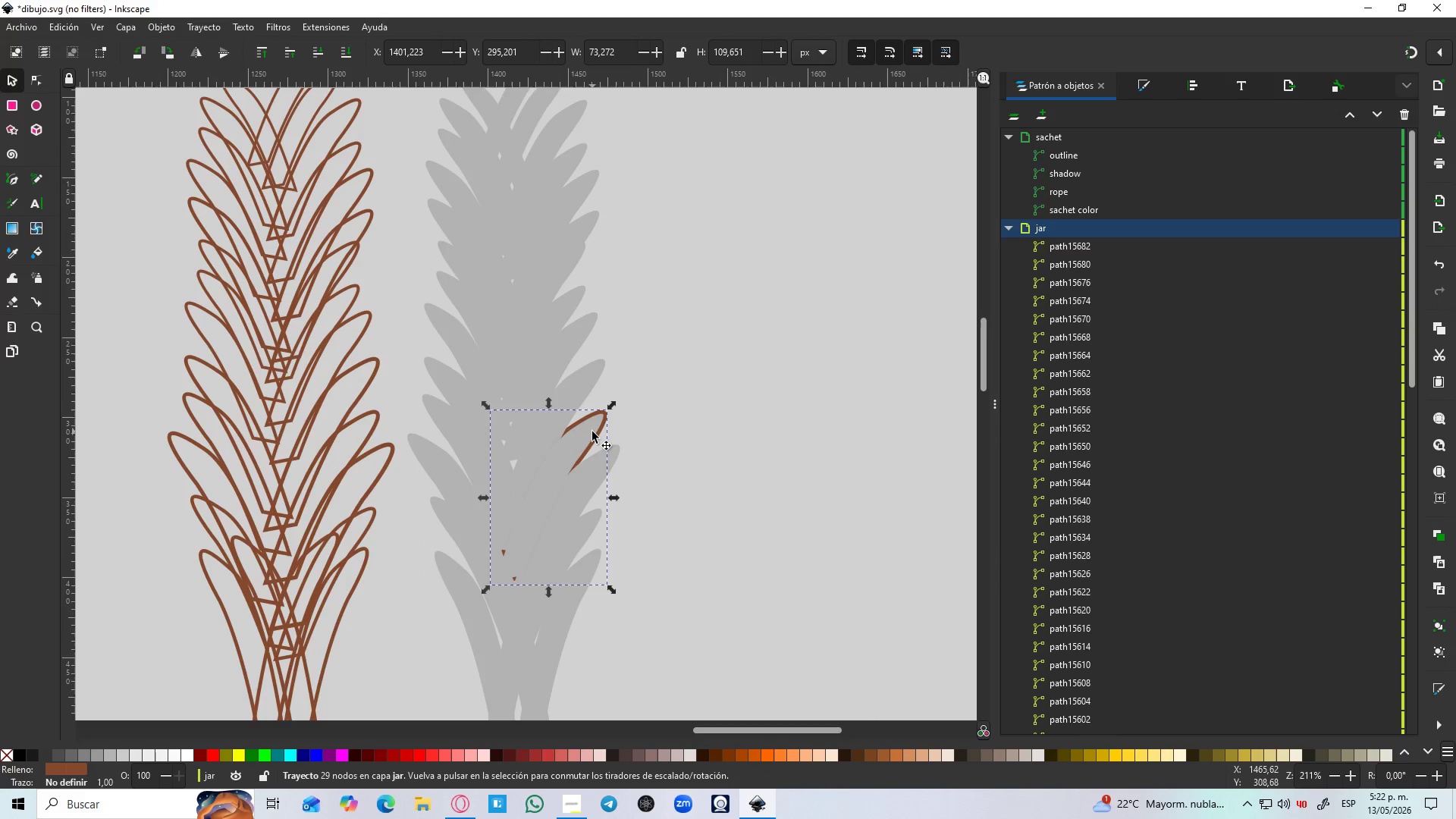 
left_click_drag(start_coordinate=[590, 431], to_coordinate=[808, 456])
 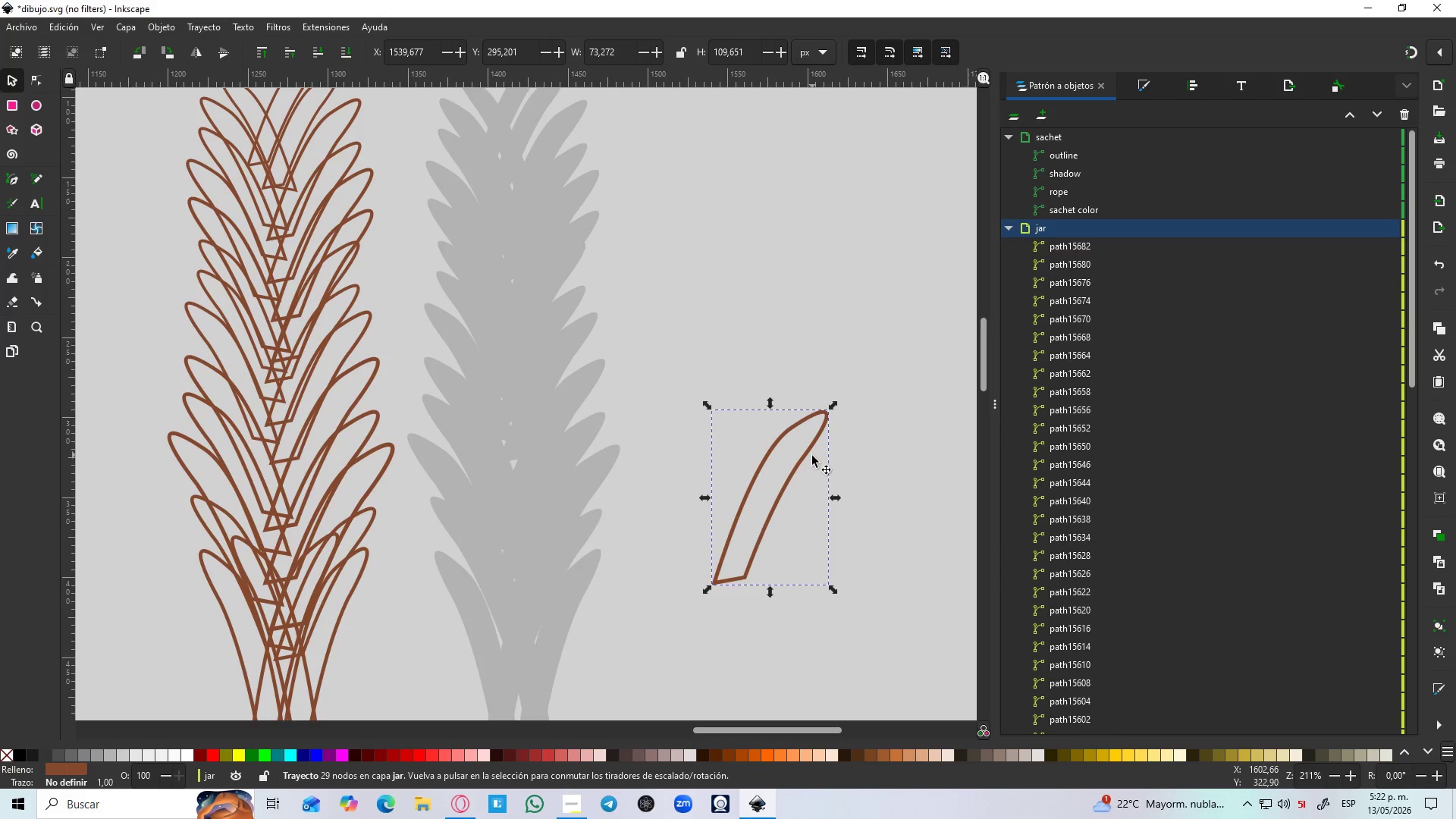 
hold_key(key=ControlLeft, duration=1.5)
 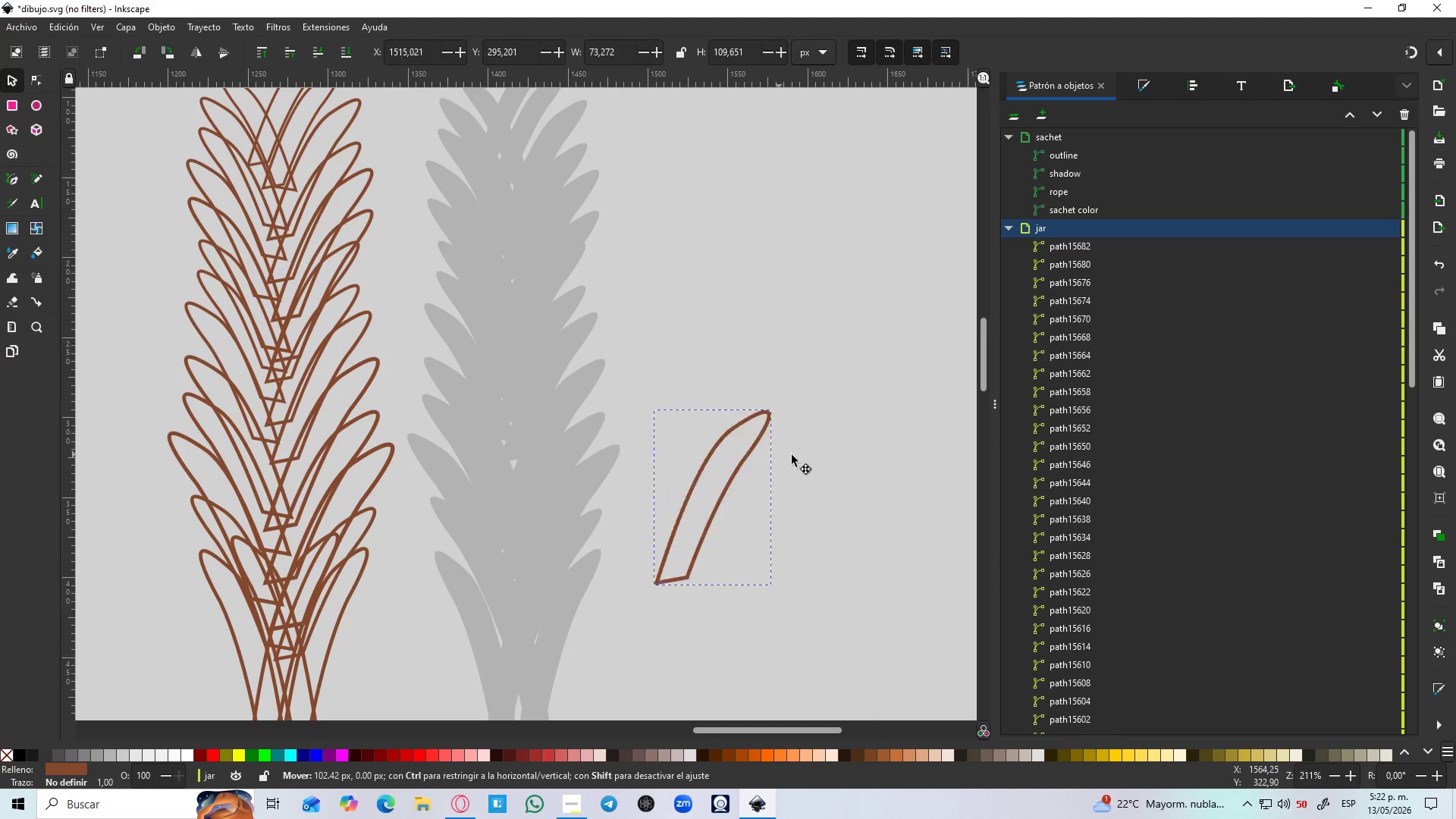 
key(Control+ControlLeft)
 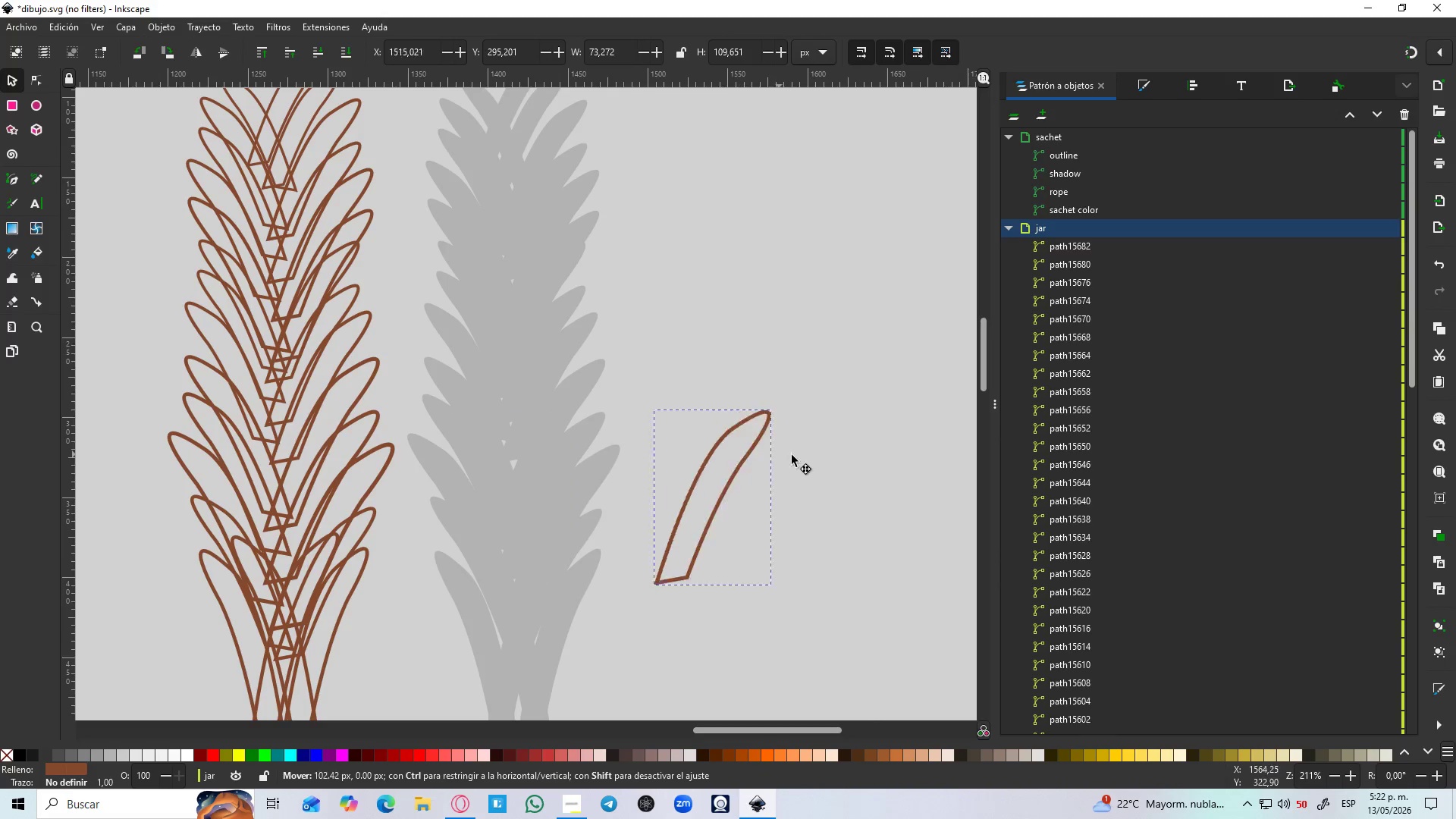 
key(Control+ControlLeft)
 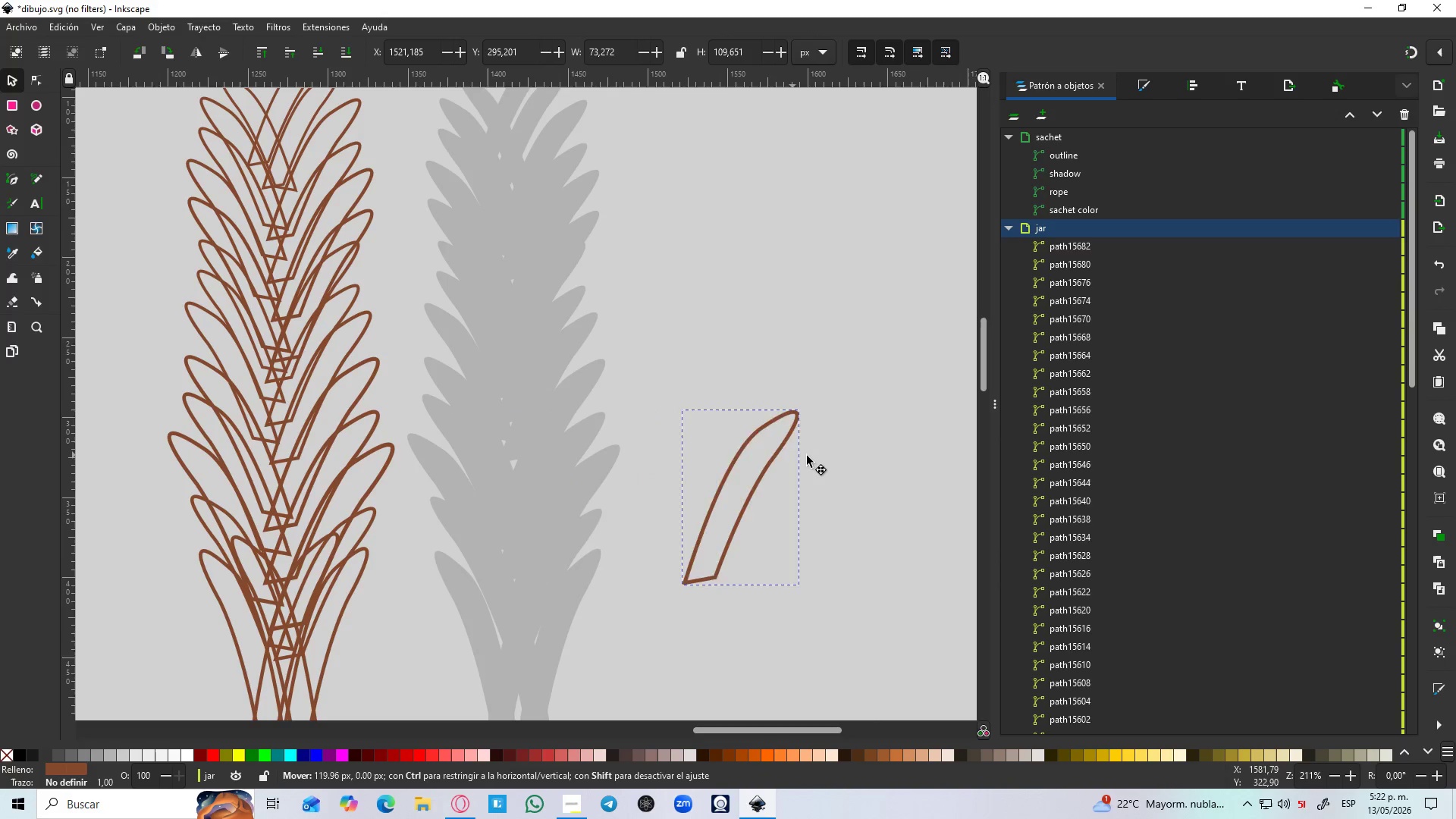 
key(Control+ControlLeft)
 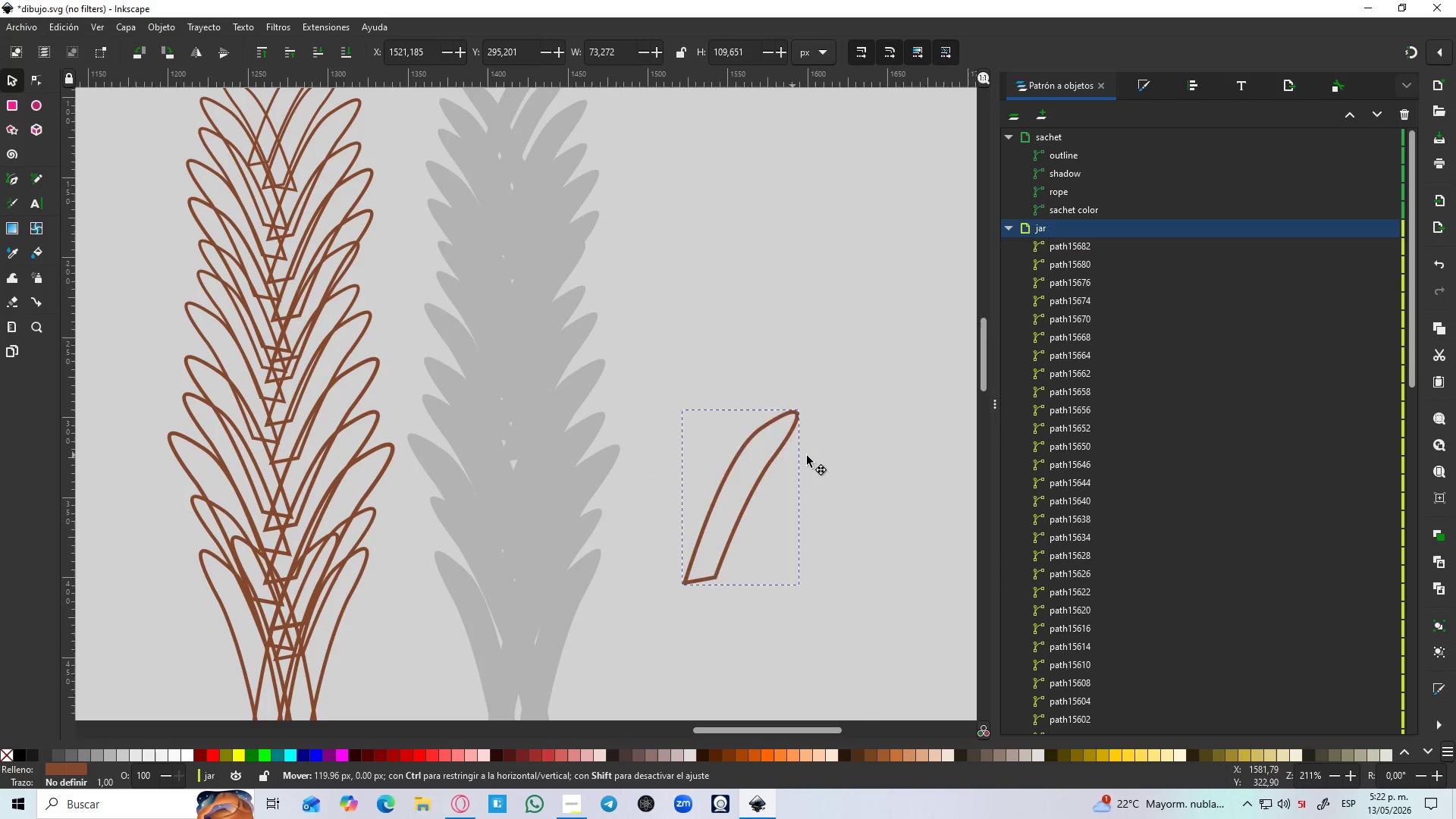 
key(Control+ControlLeft)
 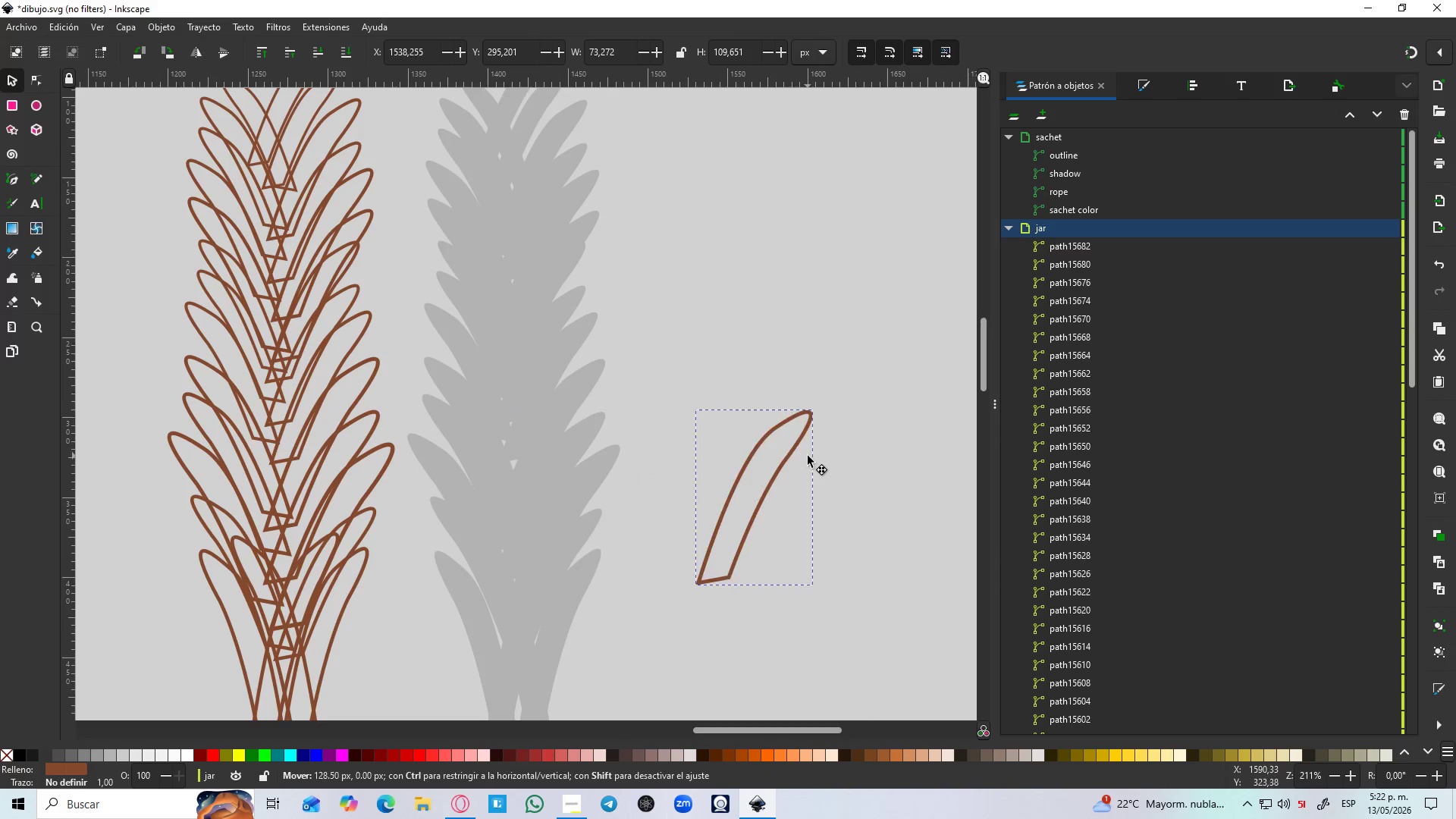 
key(Control+ControlLeft)
 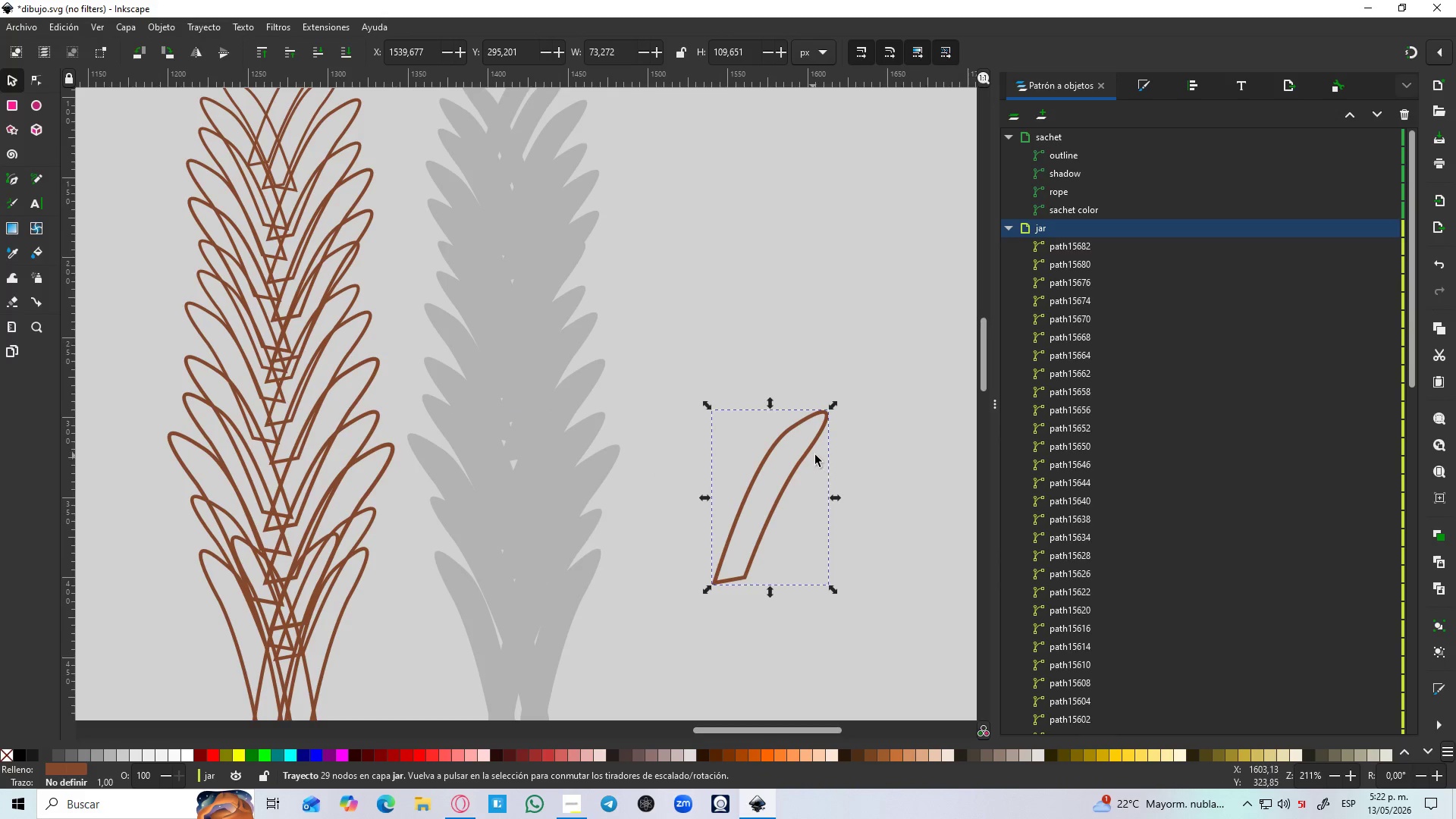 
key(Delete)
 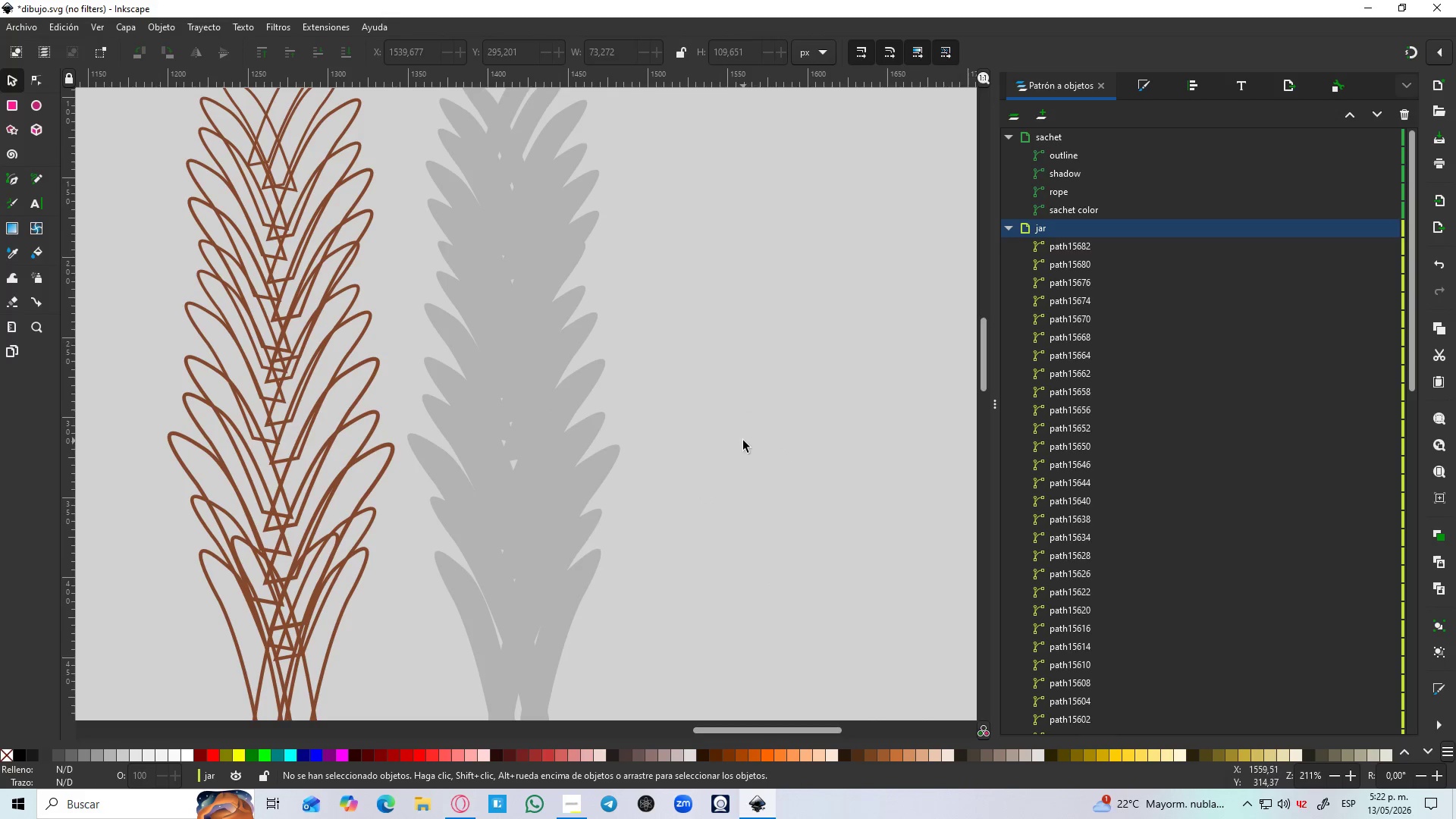 
hold_key(key=ControlLeft, duration=0.36)
scroll: coordinate [743, 441], scroll_direction: down, amount: 4.0
 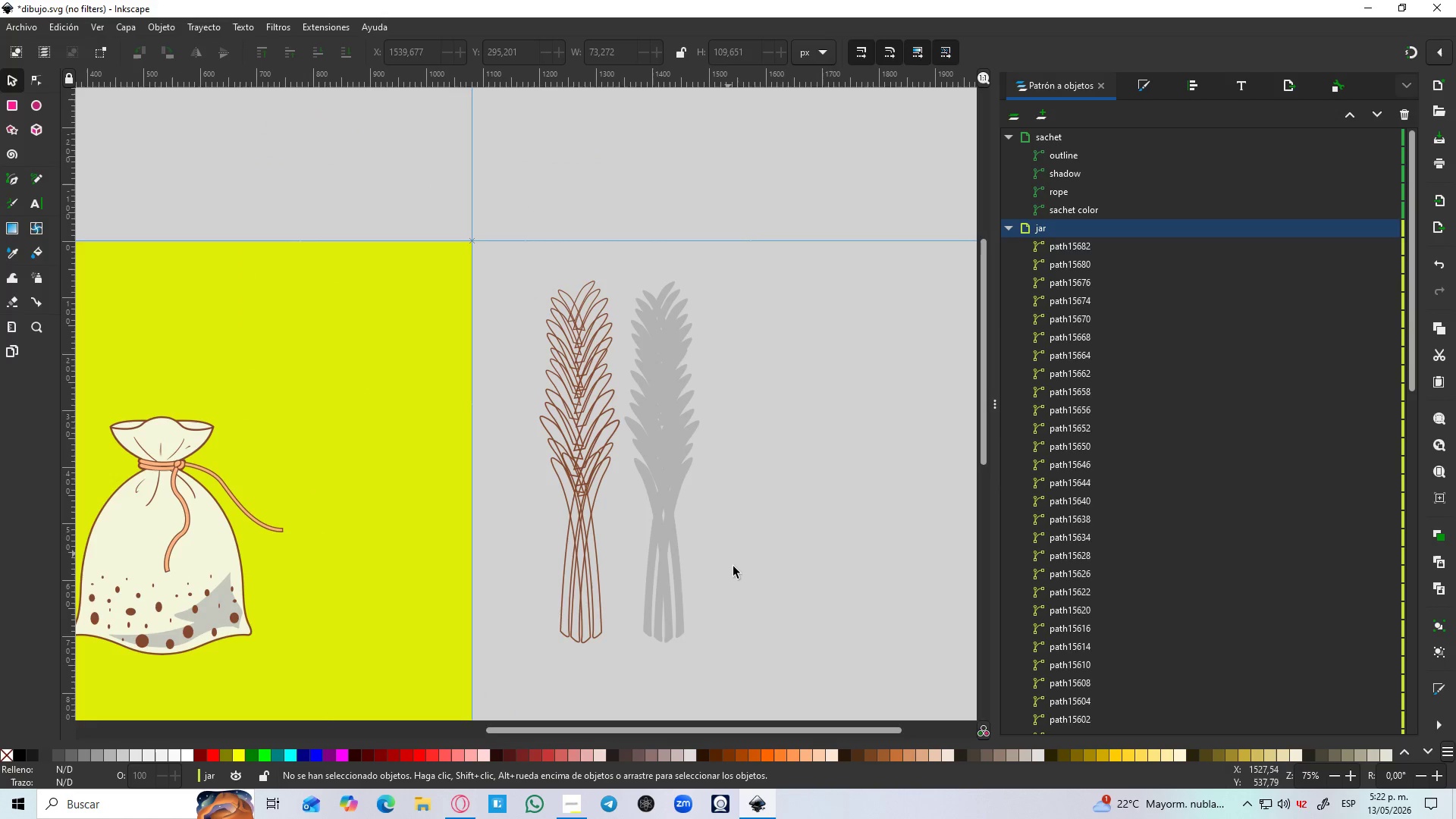 
left_click([735, 570])
 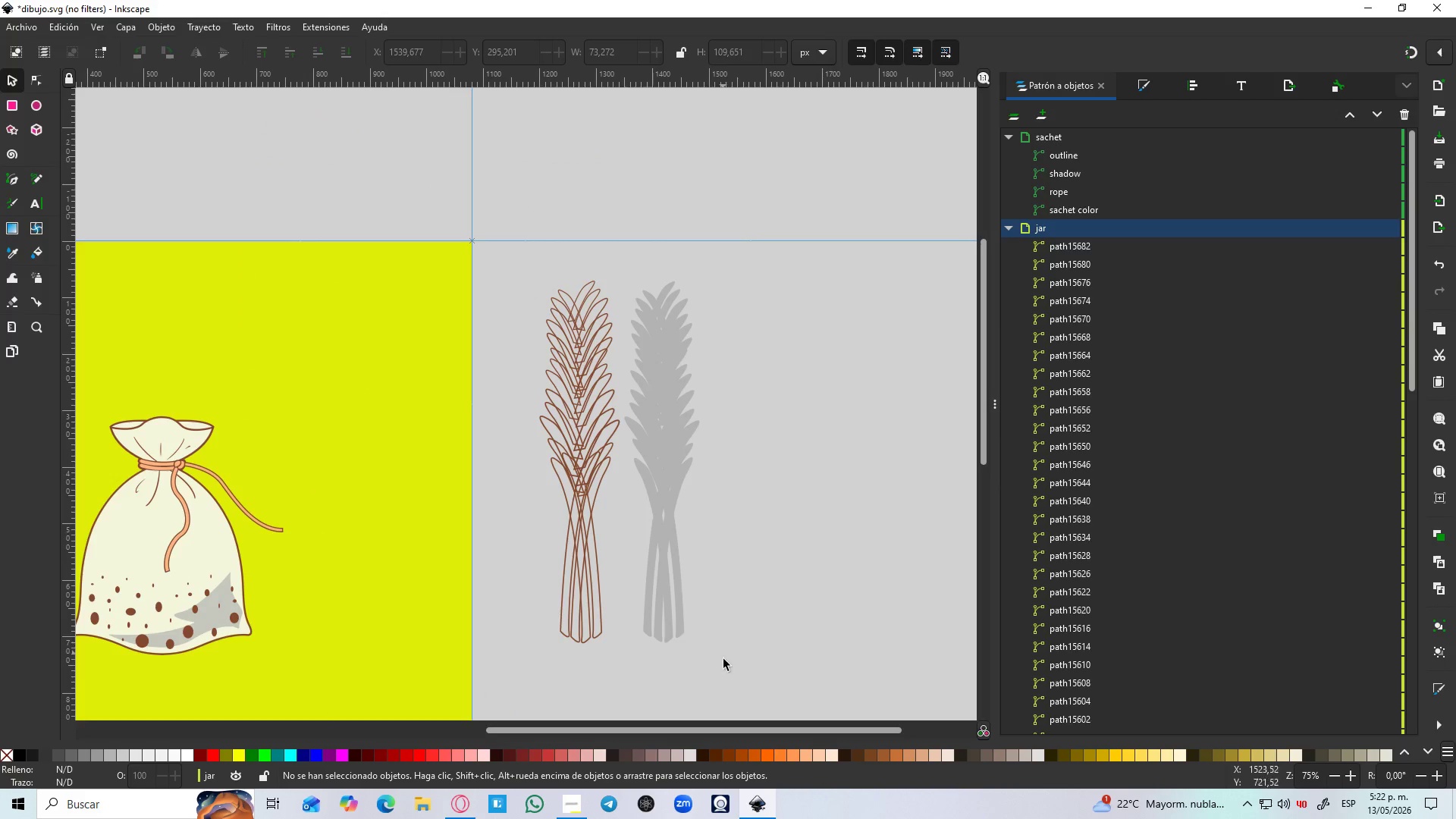 
left_click_drag(start_coordinate=[726, 663], to_coordinate=[623, 267])
 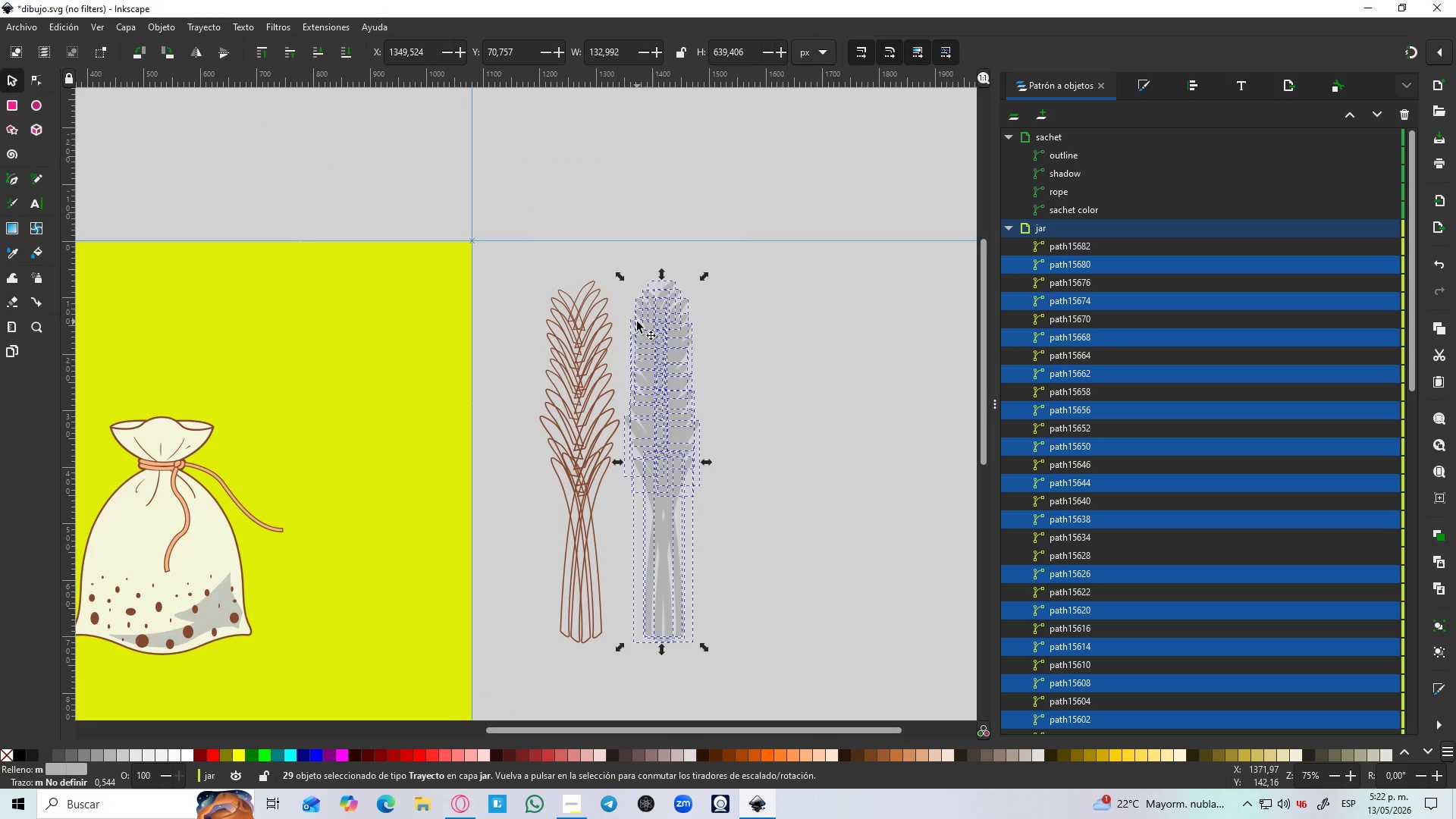 
key(Control+G)
 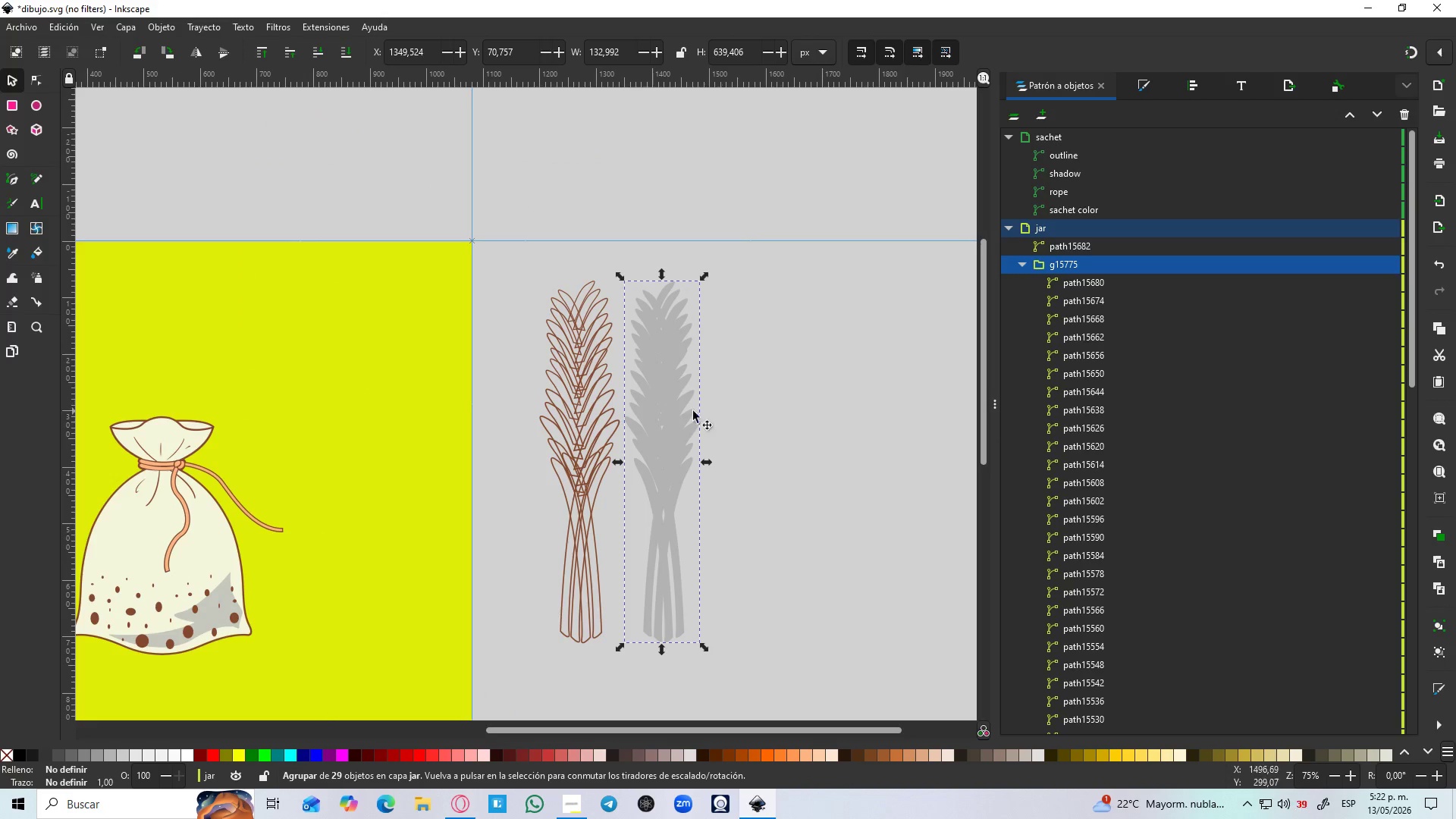 
left_click_drag(start_coordinate=[663, 417], to_coordinate=[576, 430])
 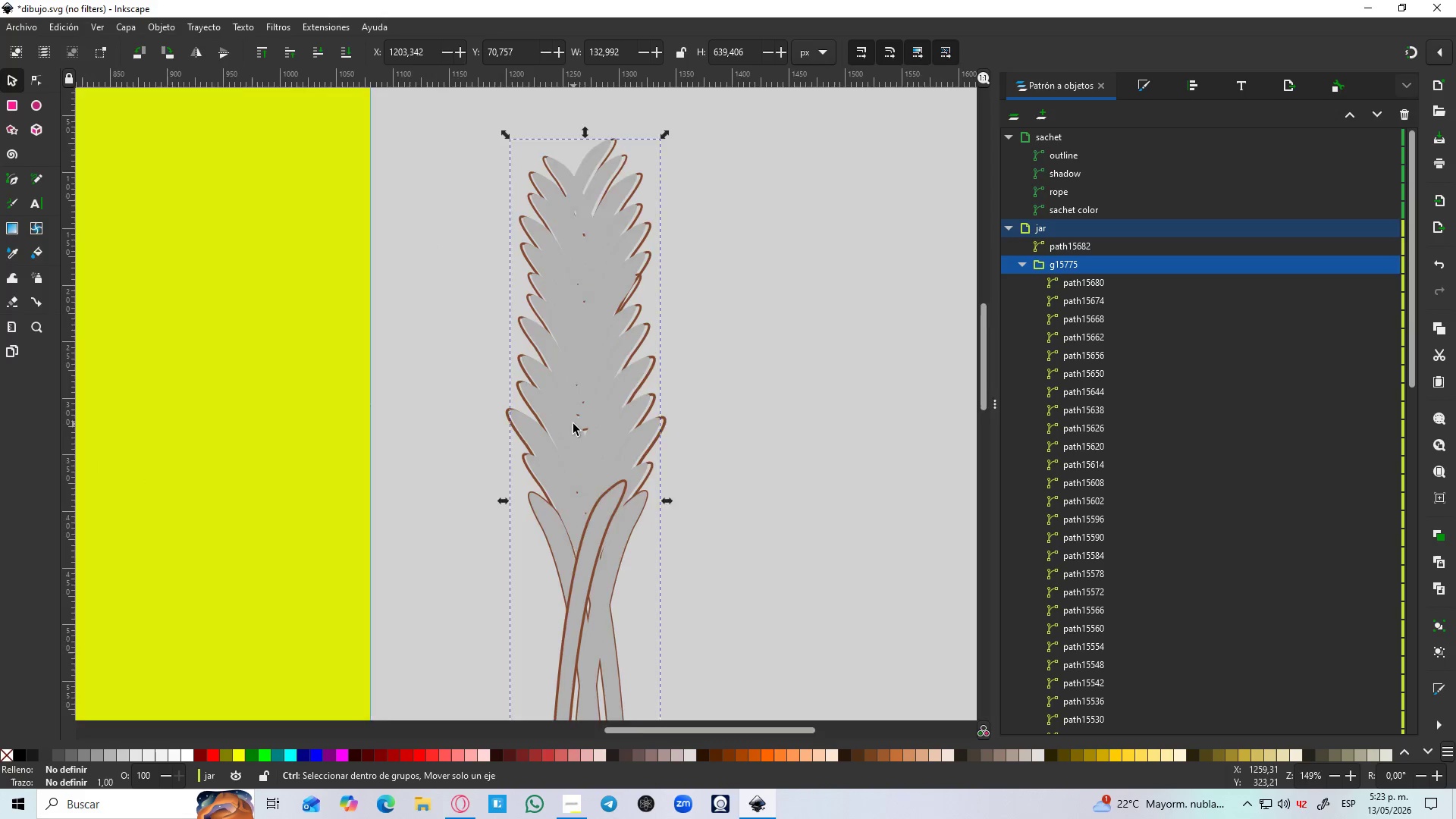 
hold_key(key=ControlLeft, duration=1.5)
 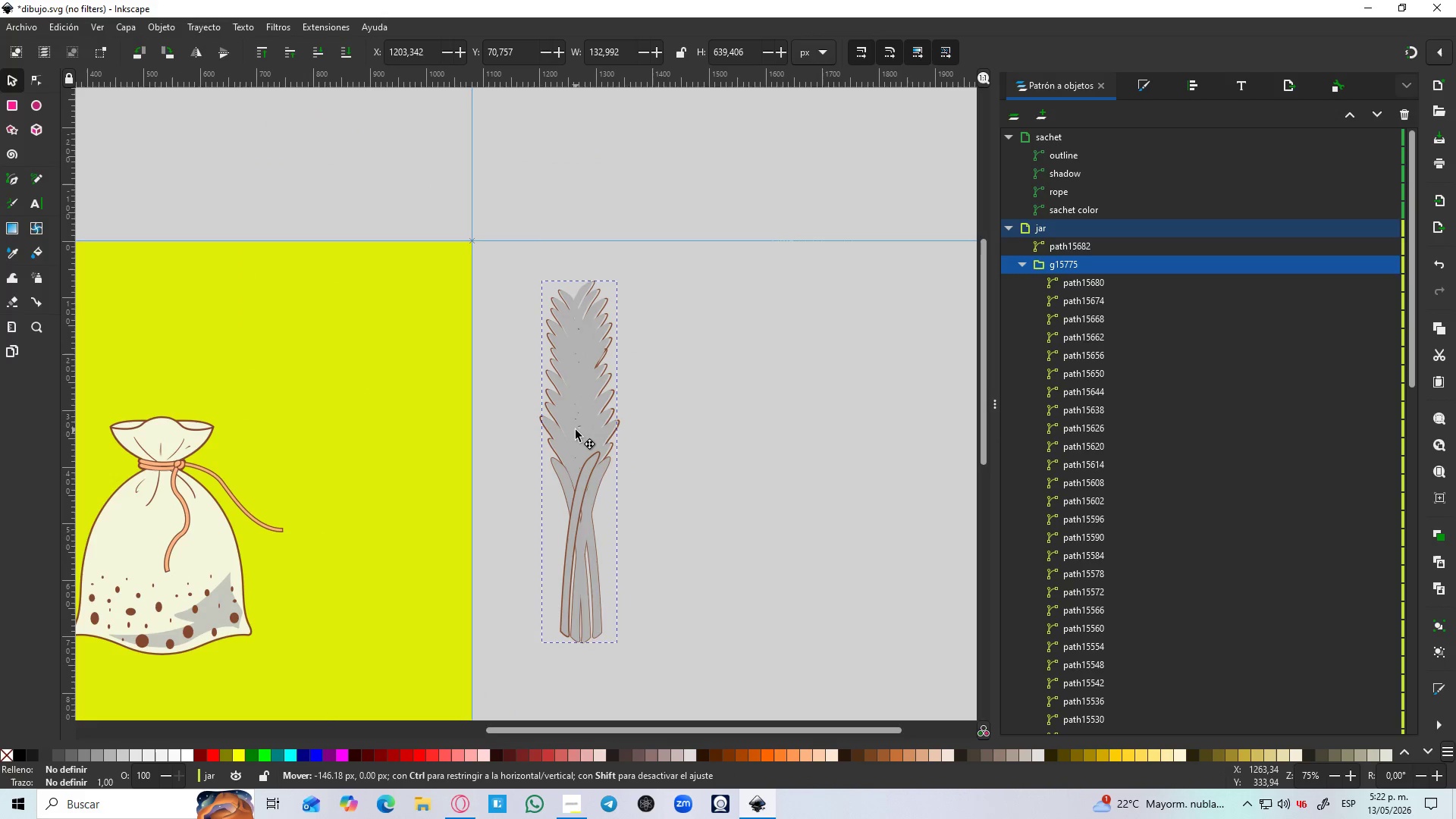 
hold_key(key=ControlLeft, duration=1.52)
 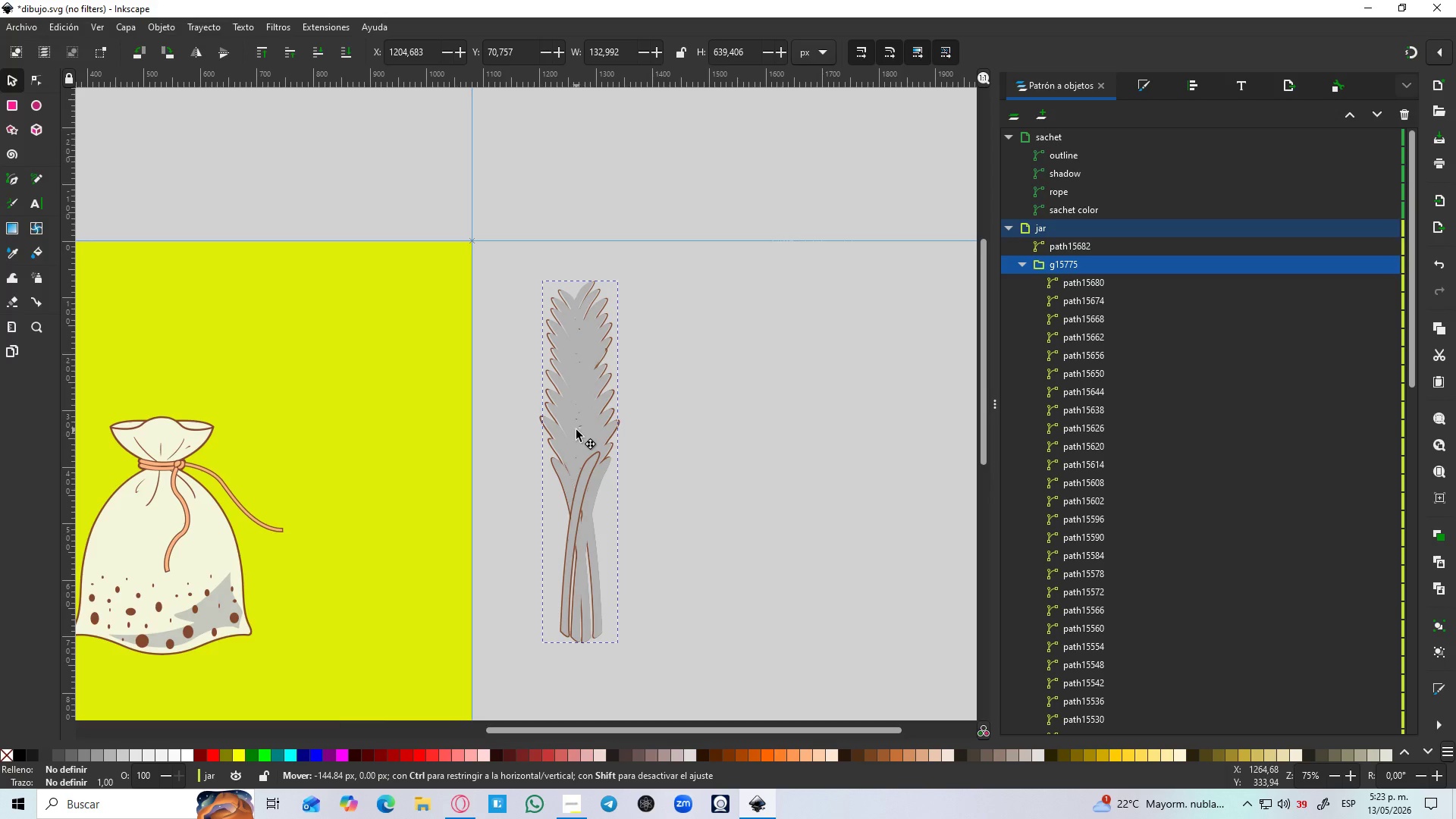 
hold_key(key=ControlLeft, duration=1.31)
 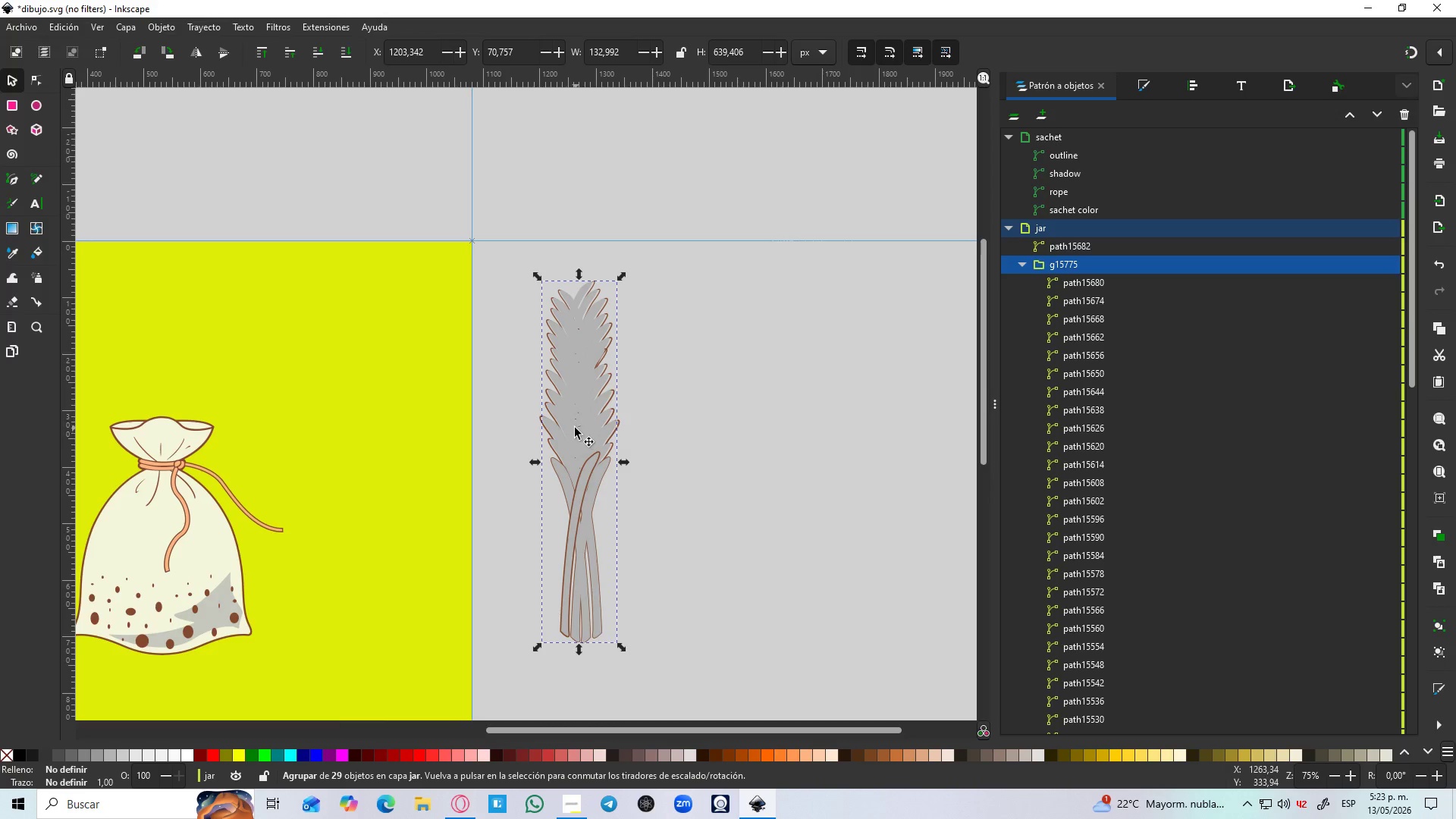 
hold_key(key=ControlLeft, duration=0.42)
scroll: coordinate [573, 424], scroll_direction: up, amount: 3.0
 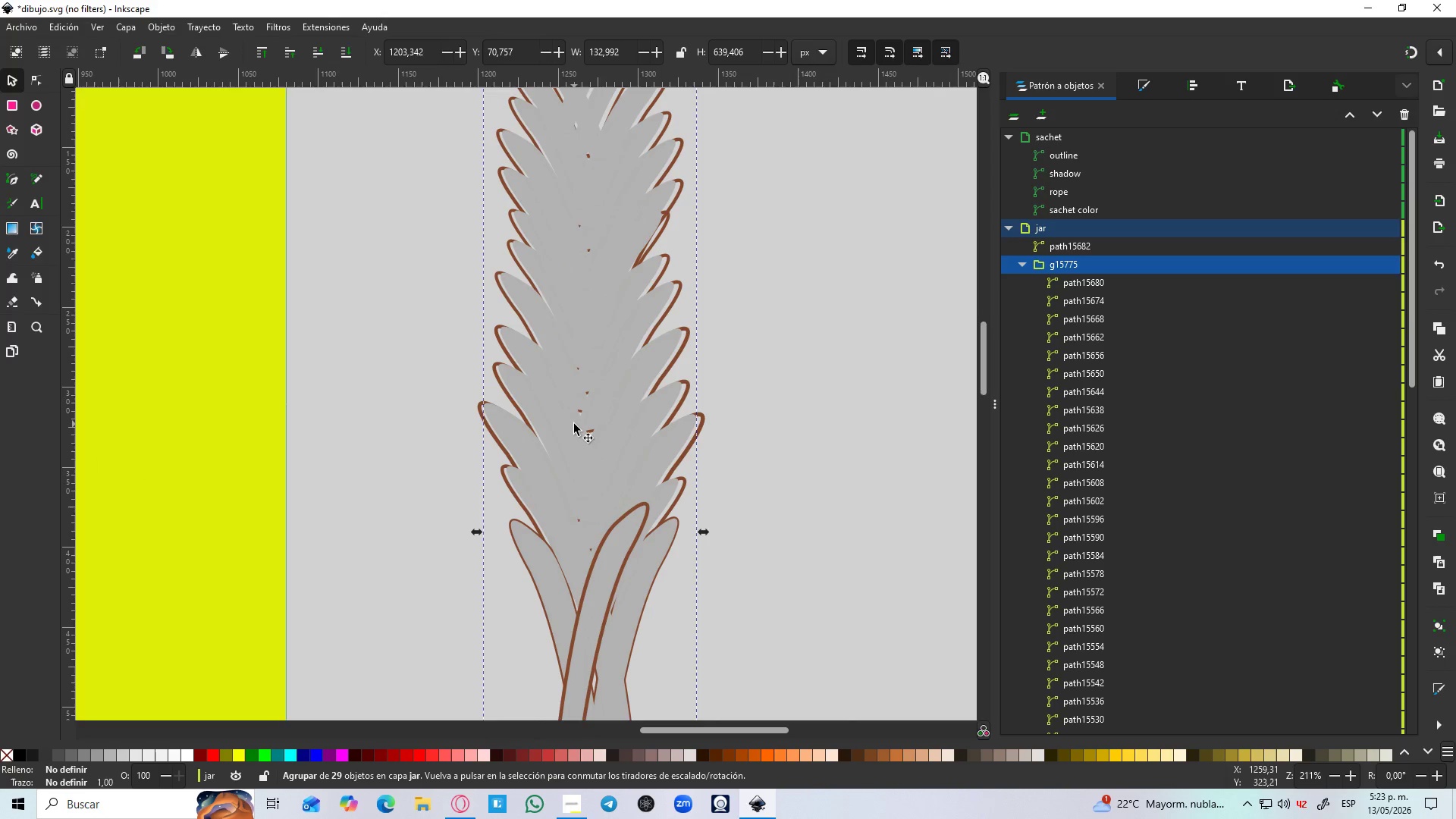 
key(Control+Z)
 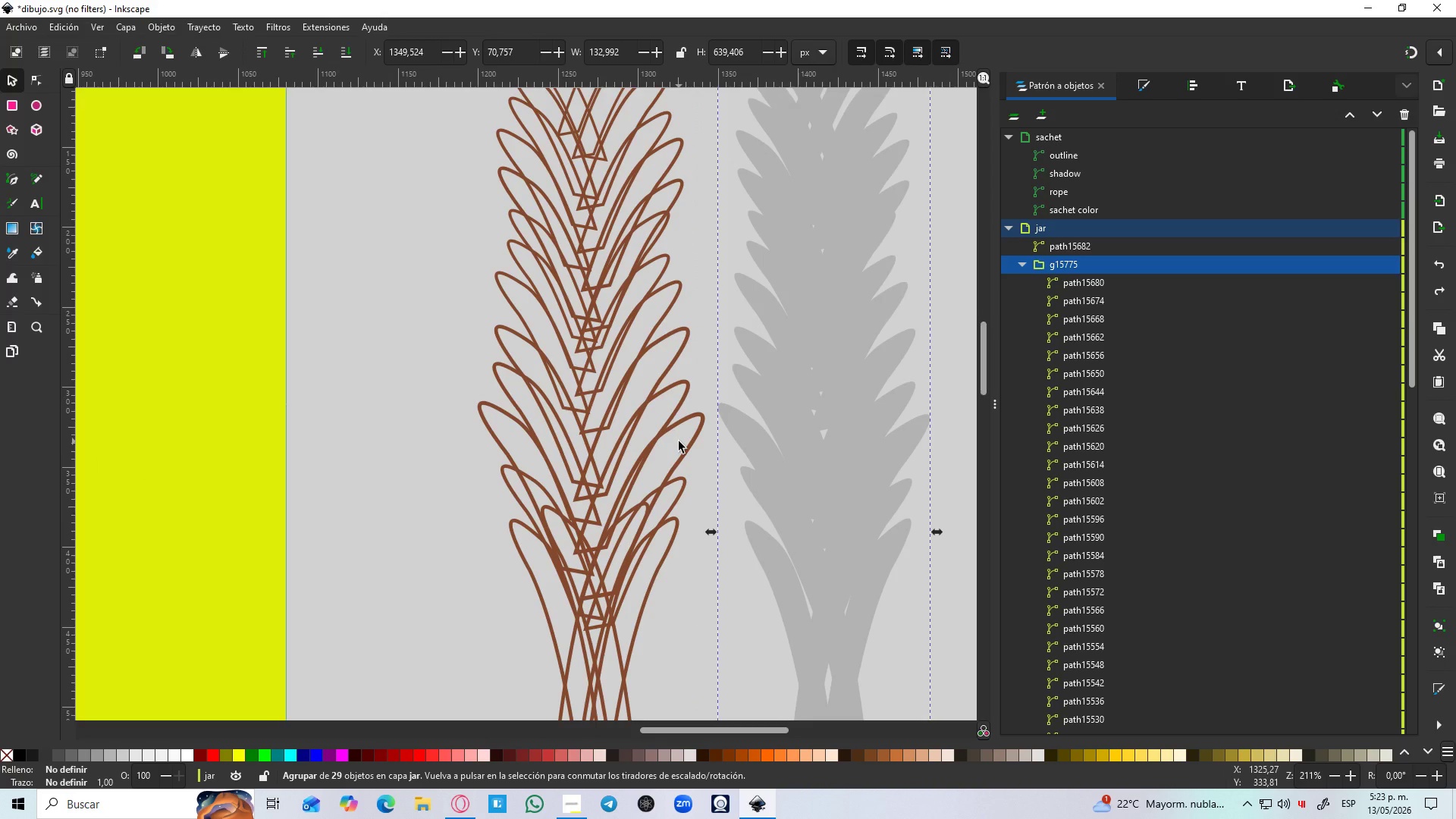 
key(Control+Z)
 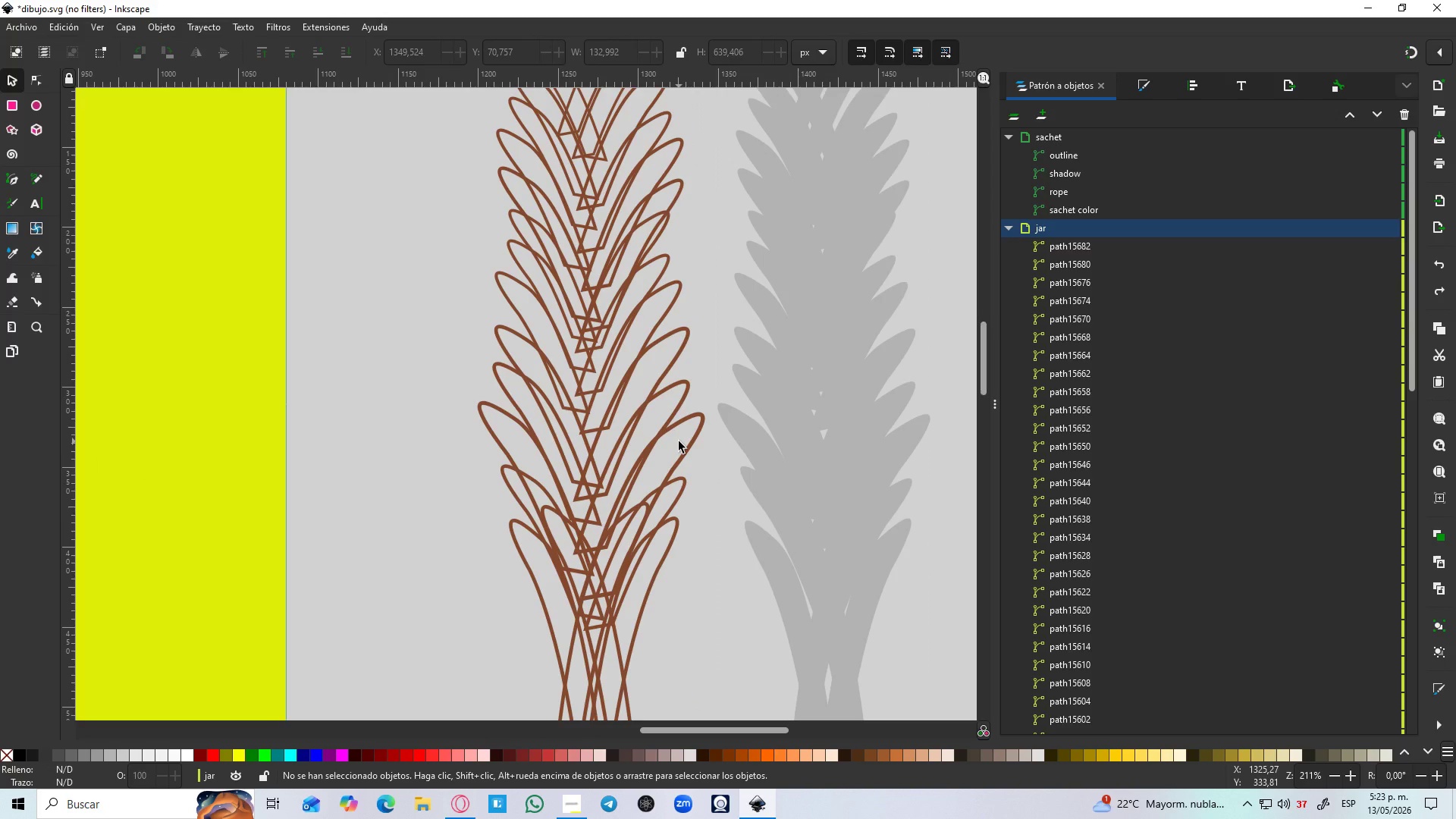 
hold_key(key=ControlLeft, duration=0.61)
scroll: coordinate [679, 441], scroll_direction: down, amount: 3.0
 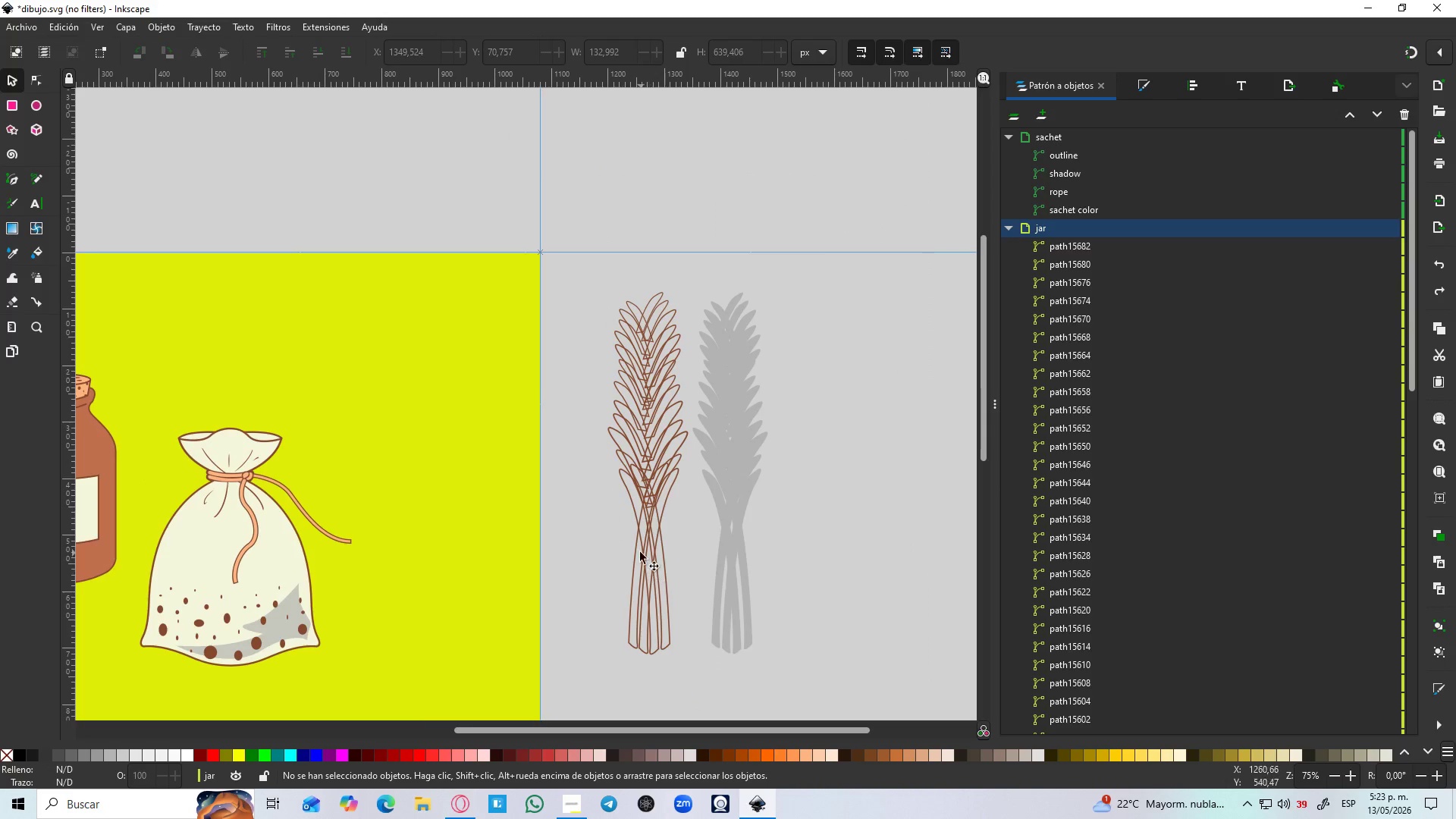 
left_click([673, 635])
 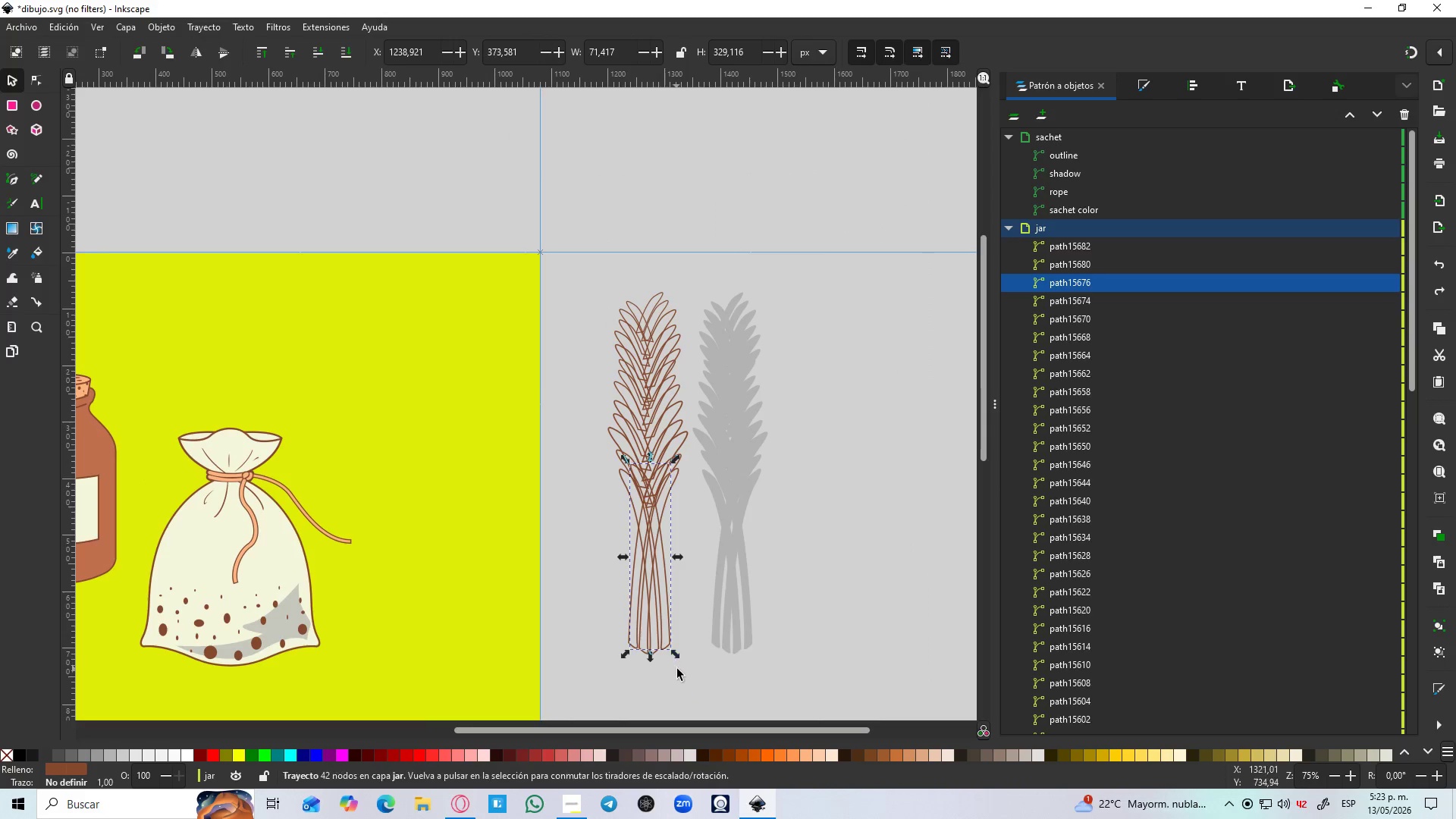 
left_click([689, 665])
 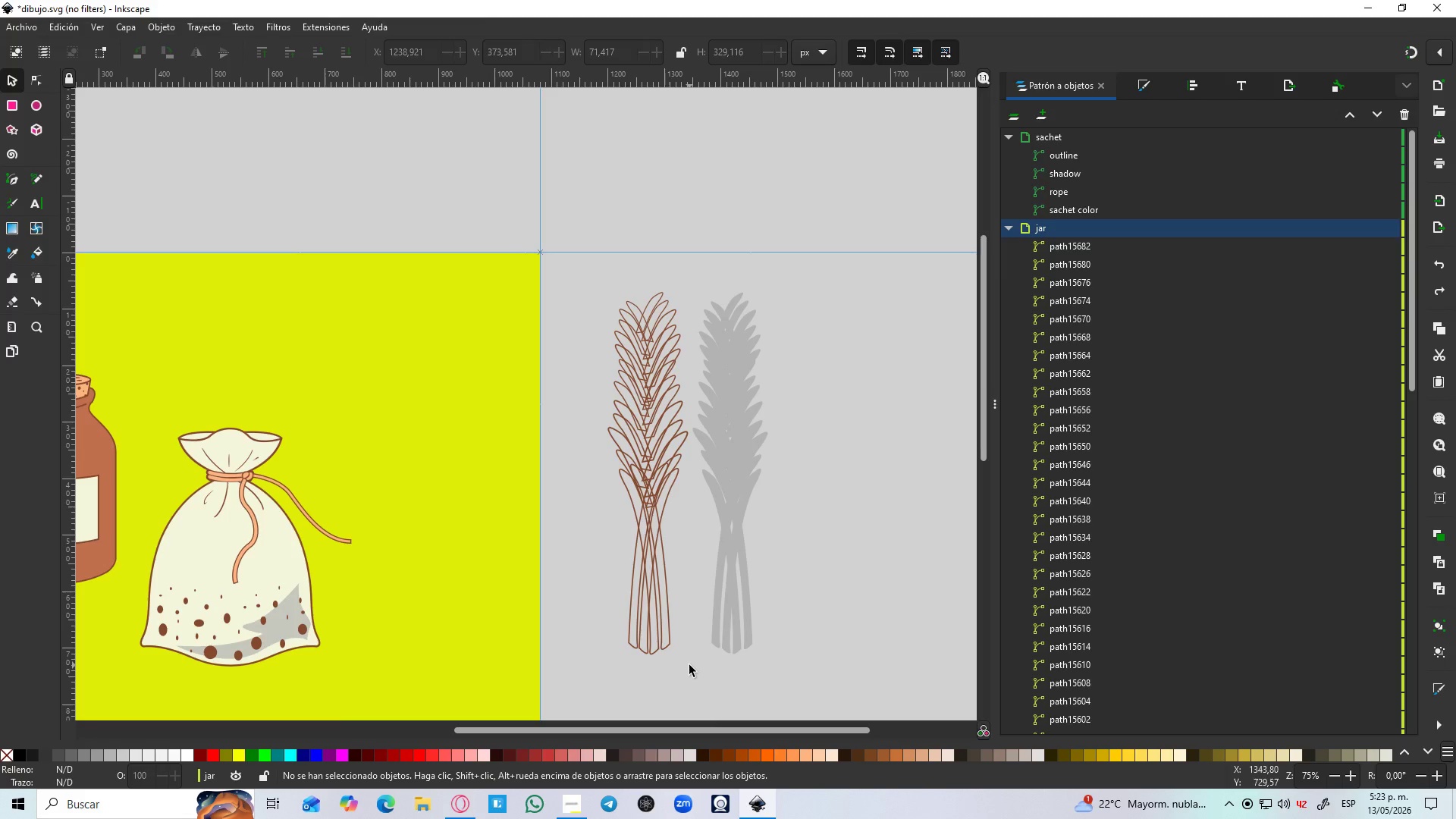 
left_click_drag(start_coordinate=[689, 665], to_coordinate=[587, 254])
 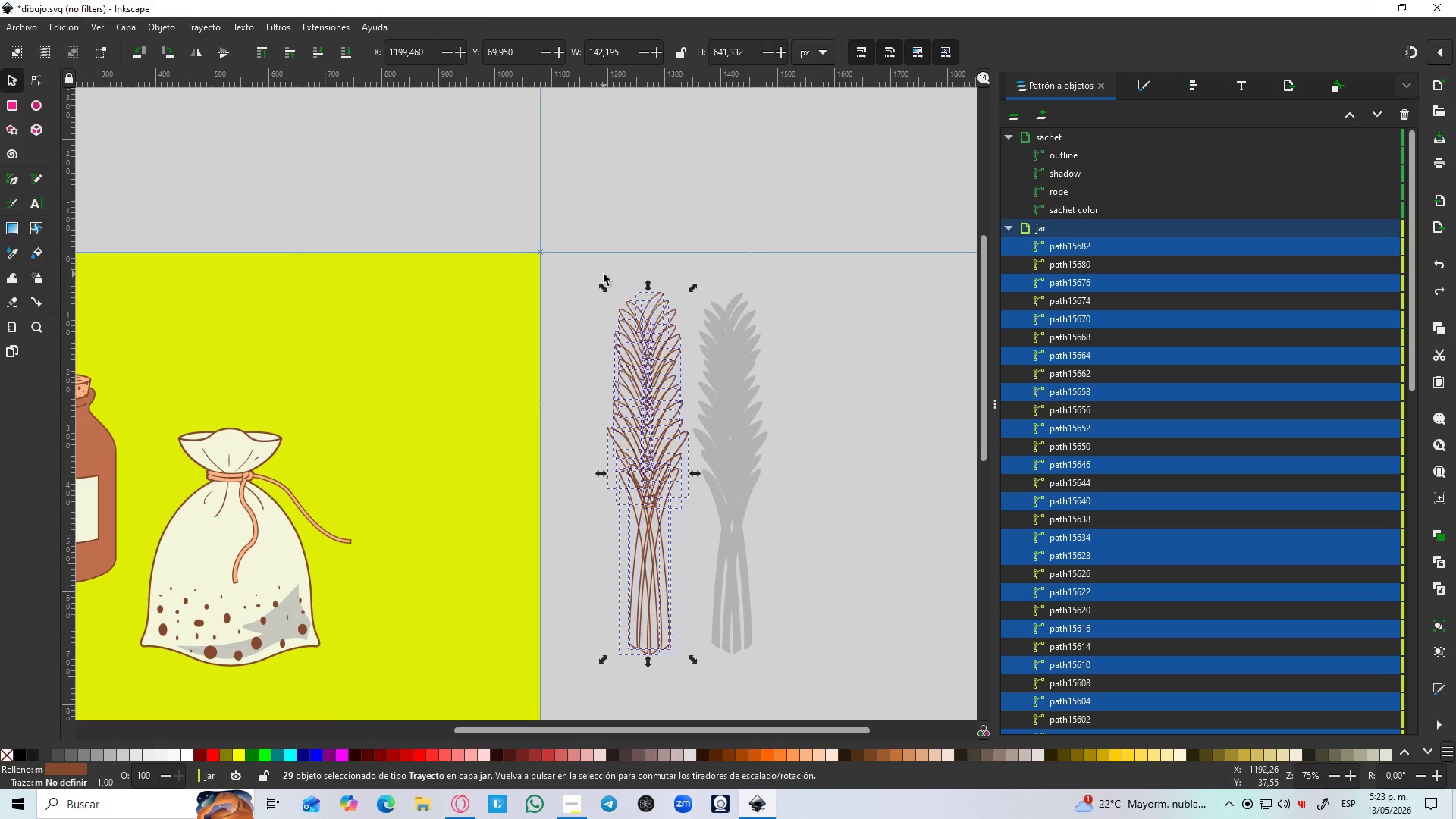 
key(Control+NumpadAdd)
 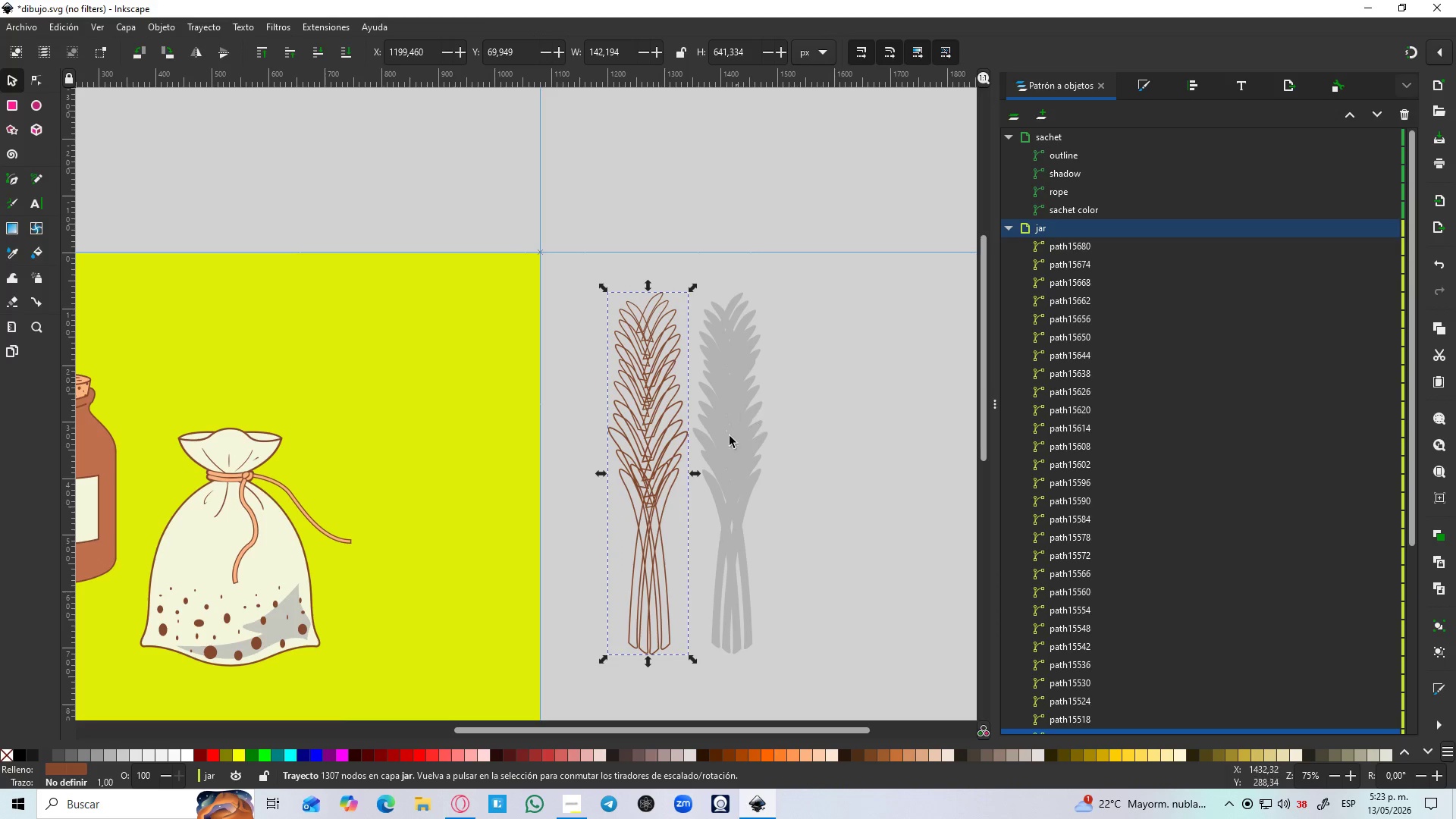 
hold_key(key=ControlLeft, duration=0.45)
scroll: coordinate [695, 571], scroll_direction: up, amount: 2.0
 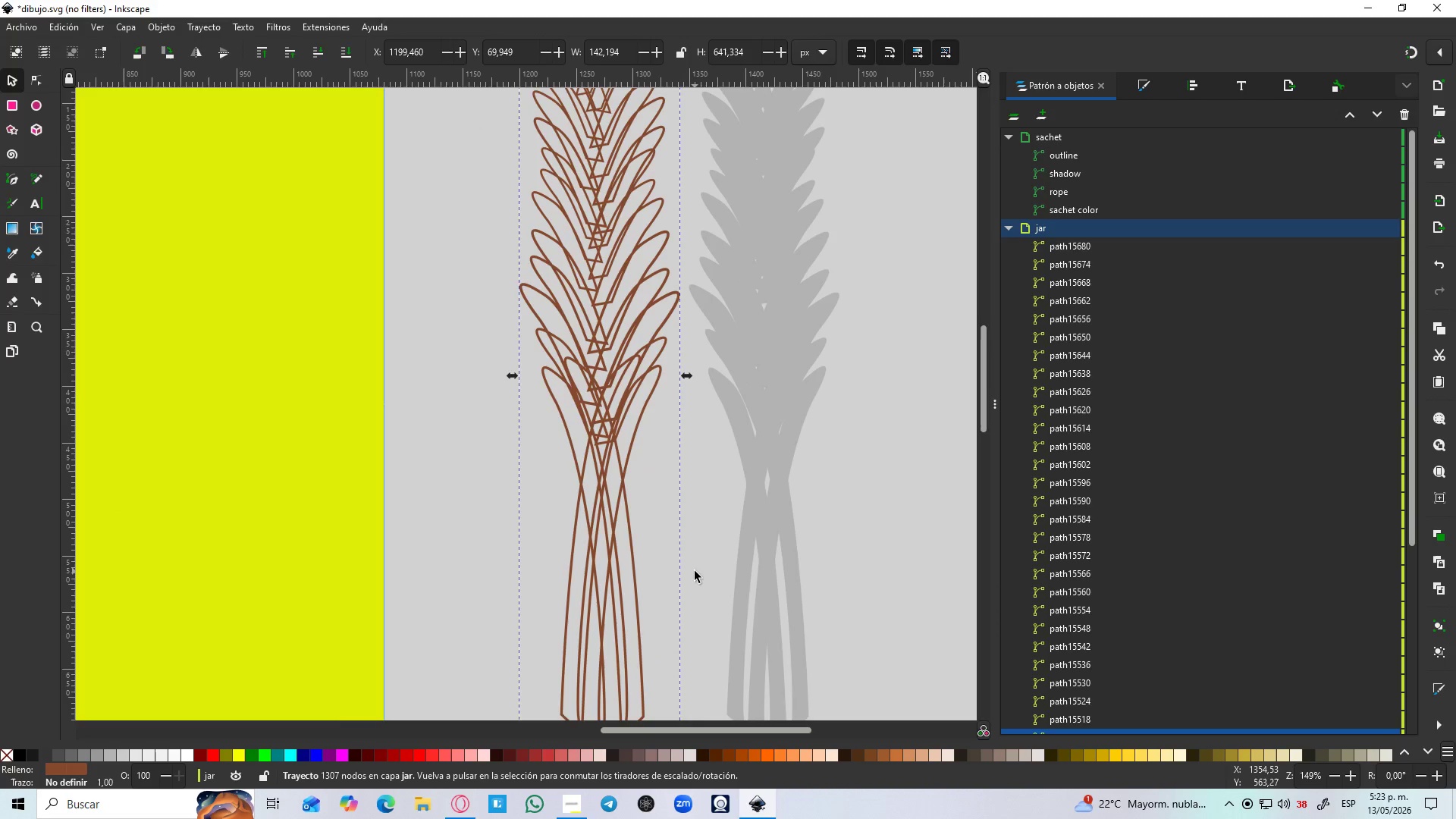 
scroll: coordinate [695, 571], scroll_direction: down, amount: 2.0
 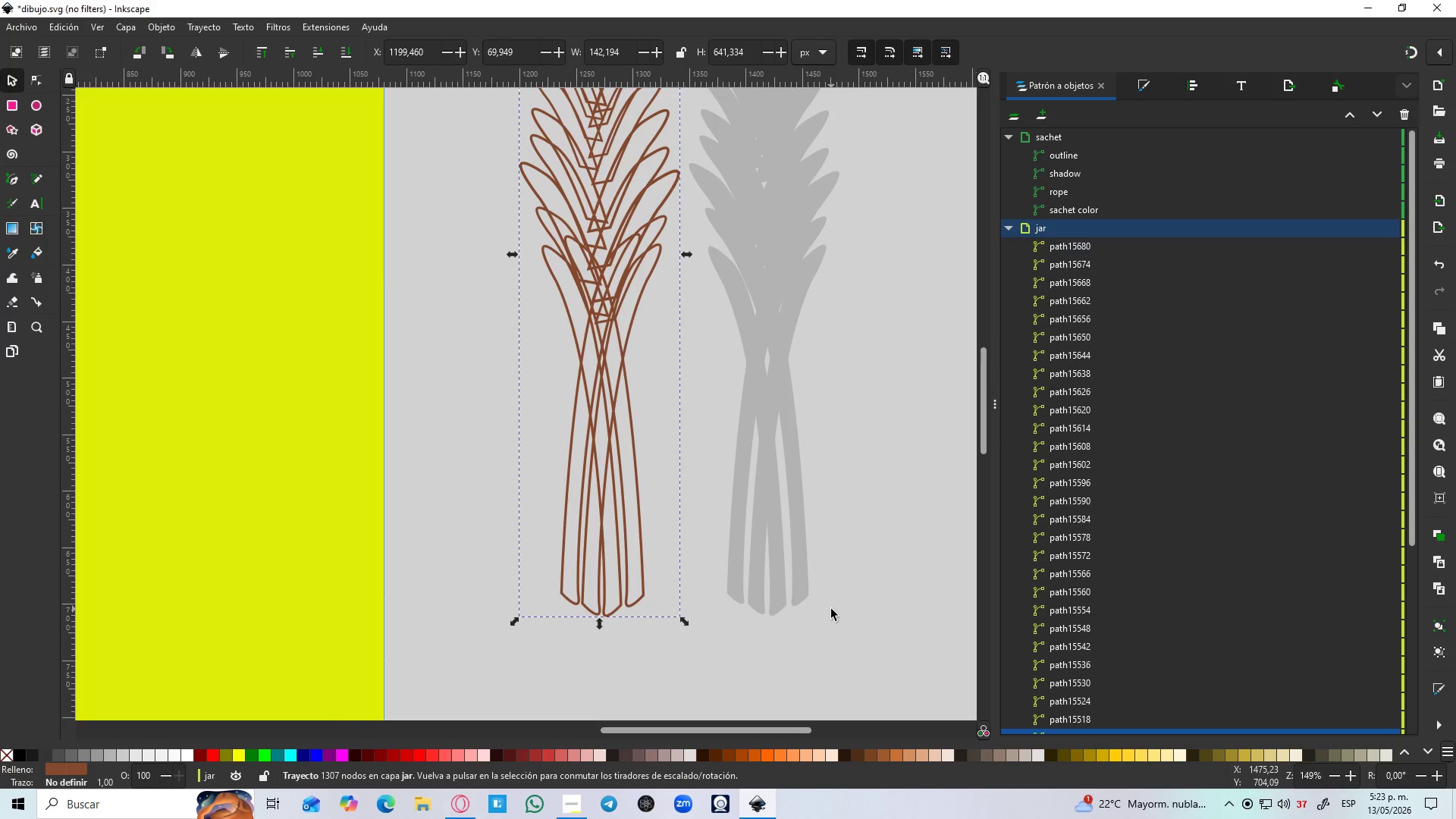 
wait(18.83)
 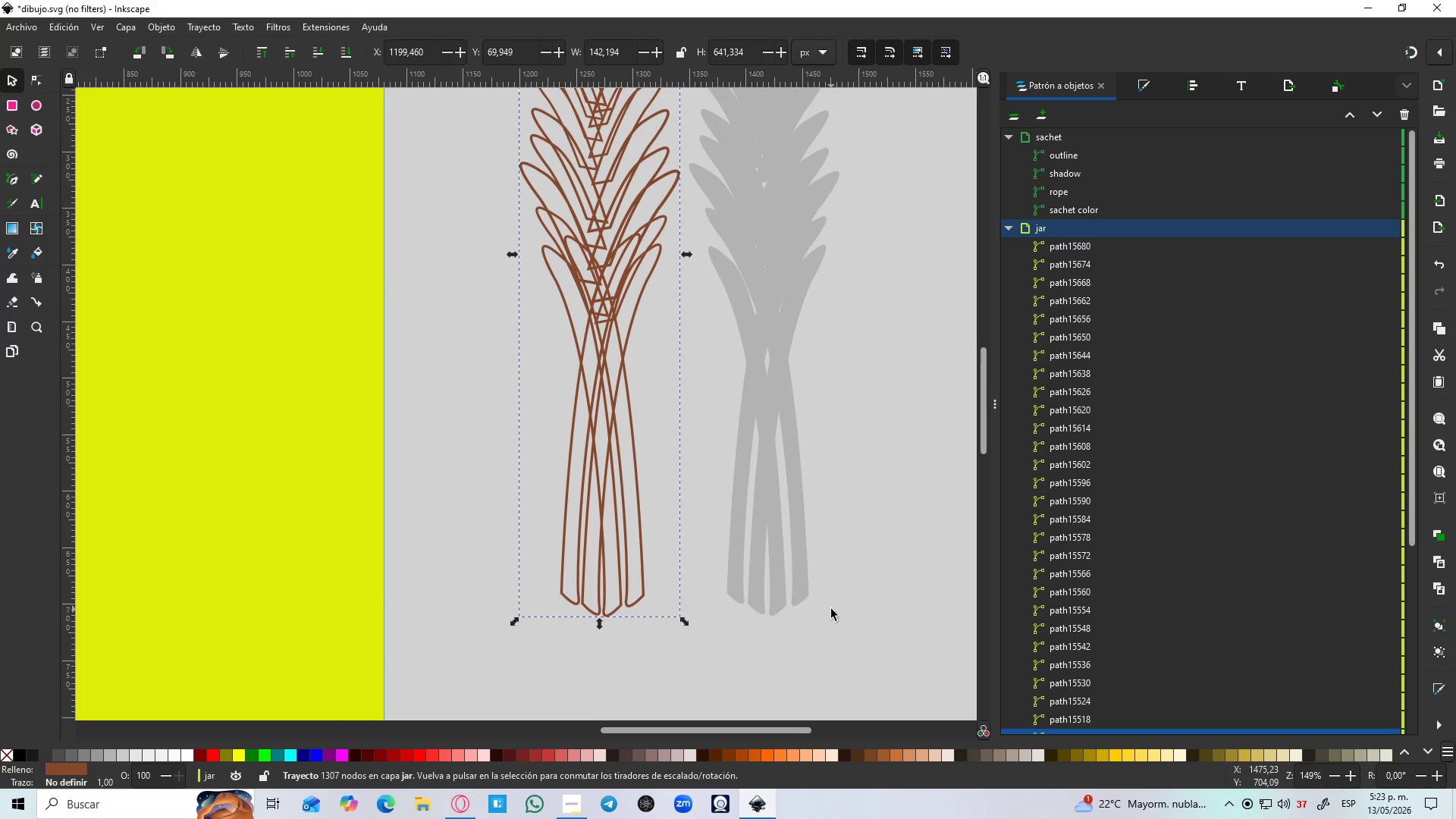 
left_click([789, 403])
 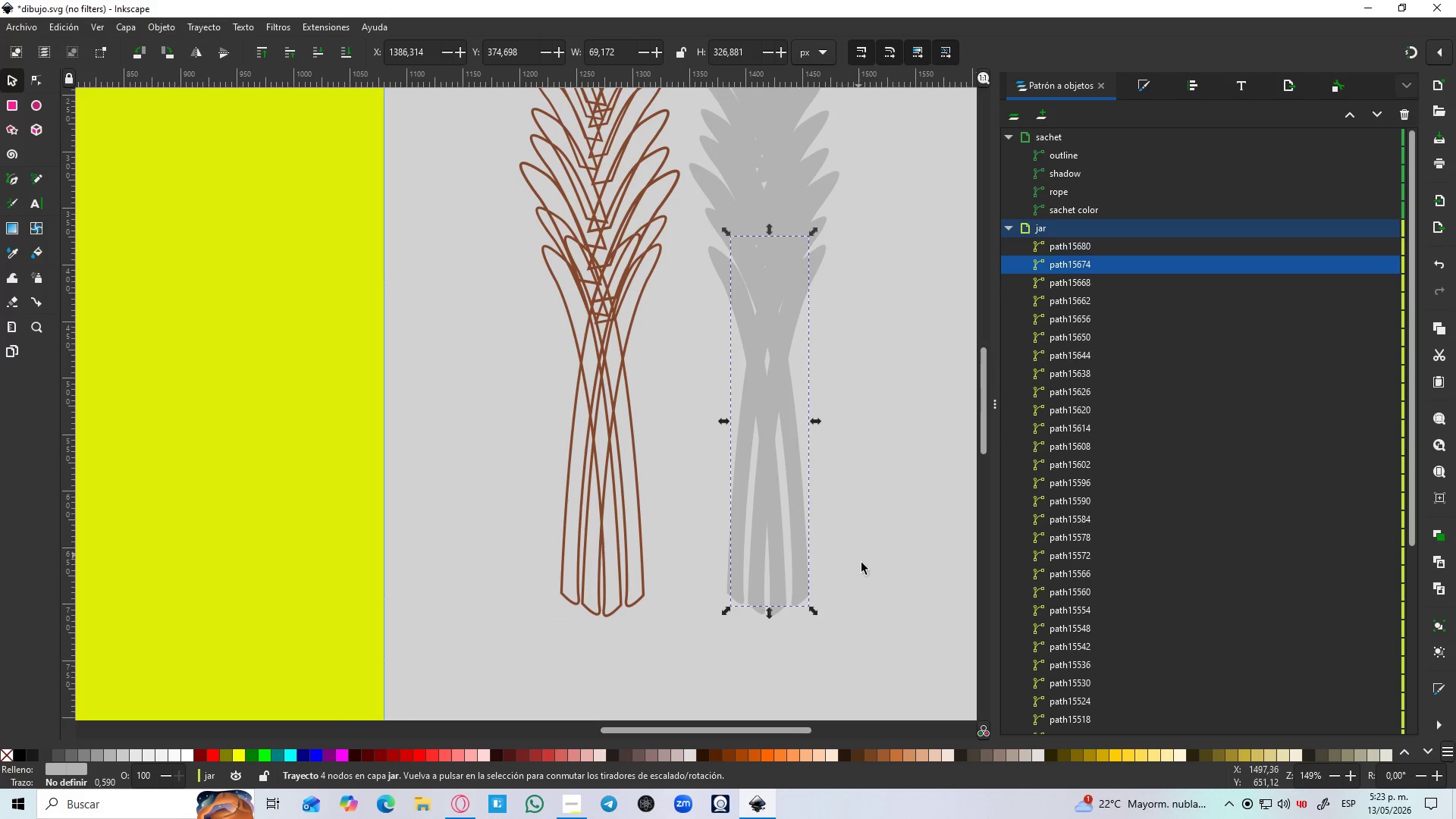 
left_click_drag(start_coordinate=[853, 639], to_coordinate=[696, 234])
 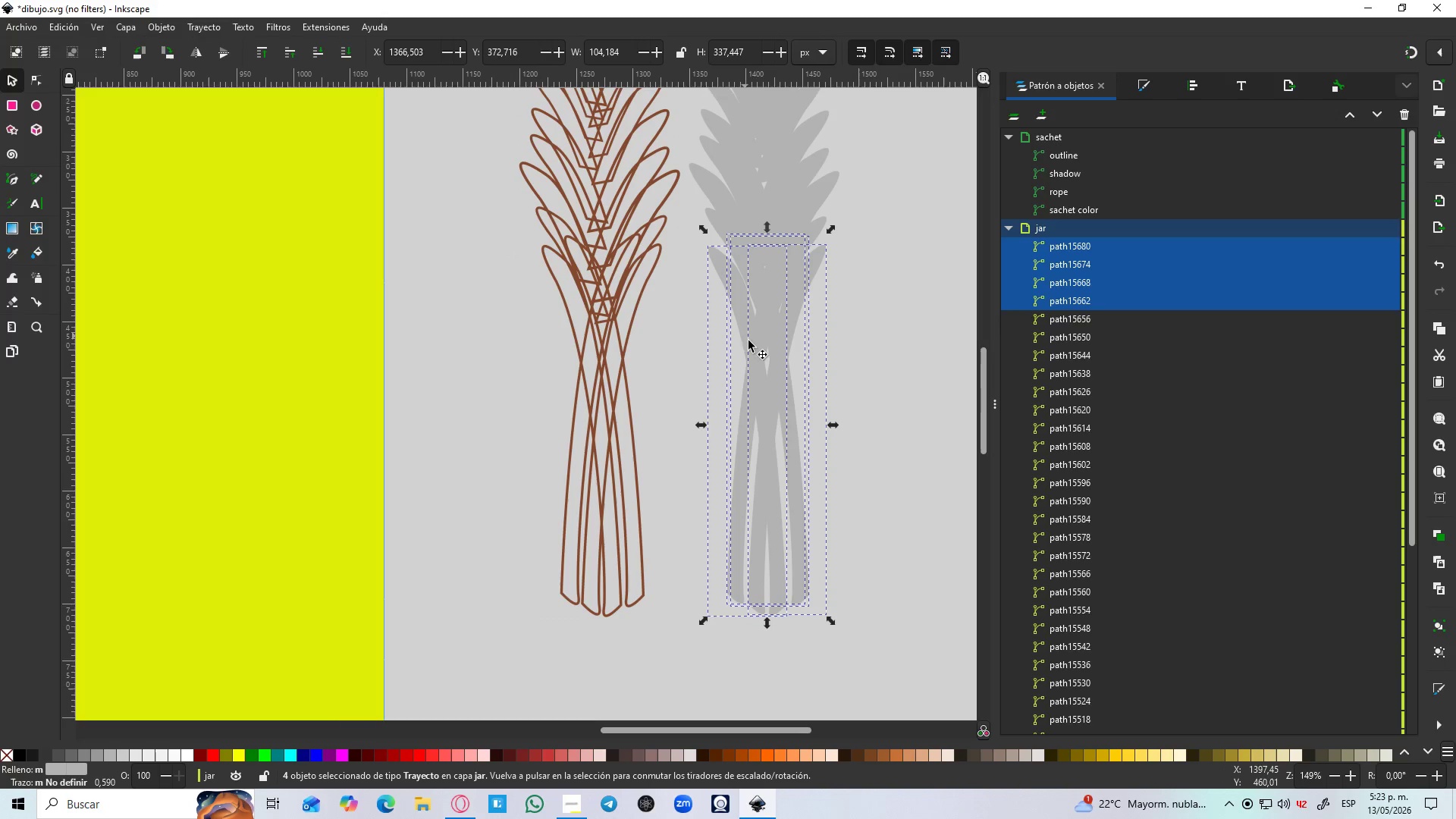 
left_click_drag(start_coordinate=[755, 349], to_coordinate=[585, 391])
 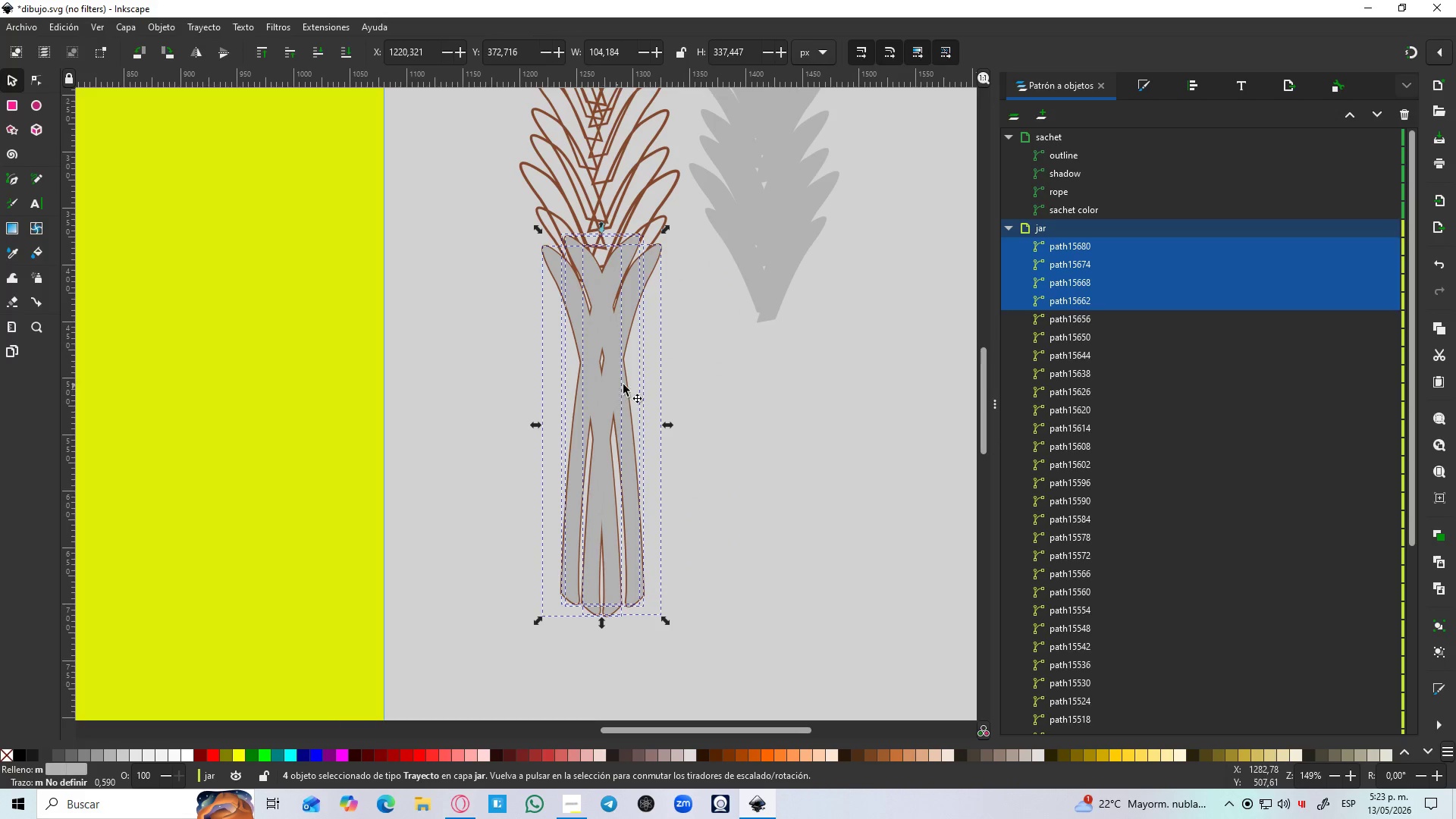 
hold_key(key=ControlLeft, duration=1.5)
 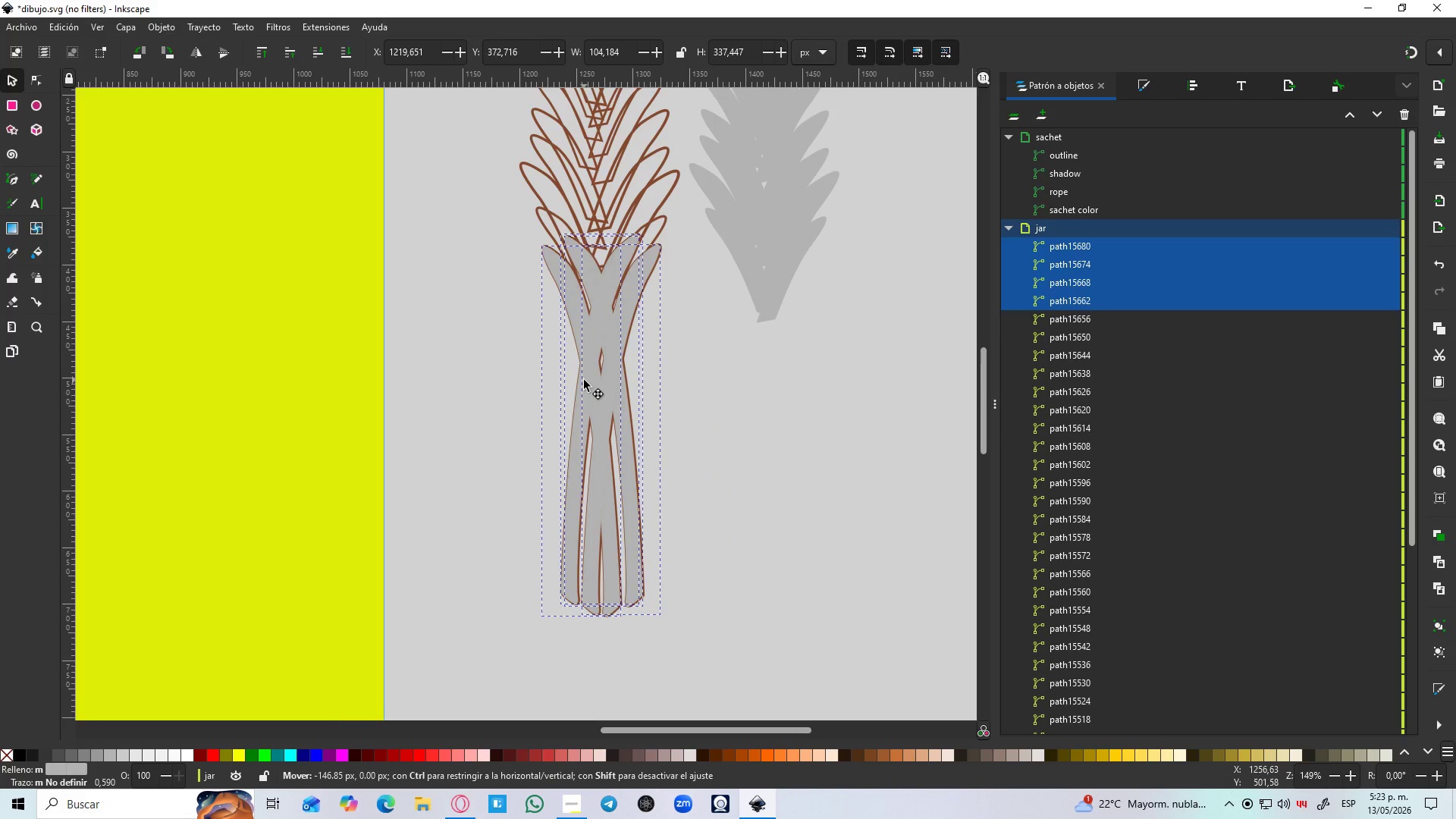 
hold_key(key=ControlLeft, duration=1.5)
 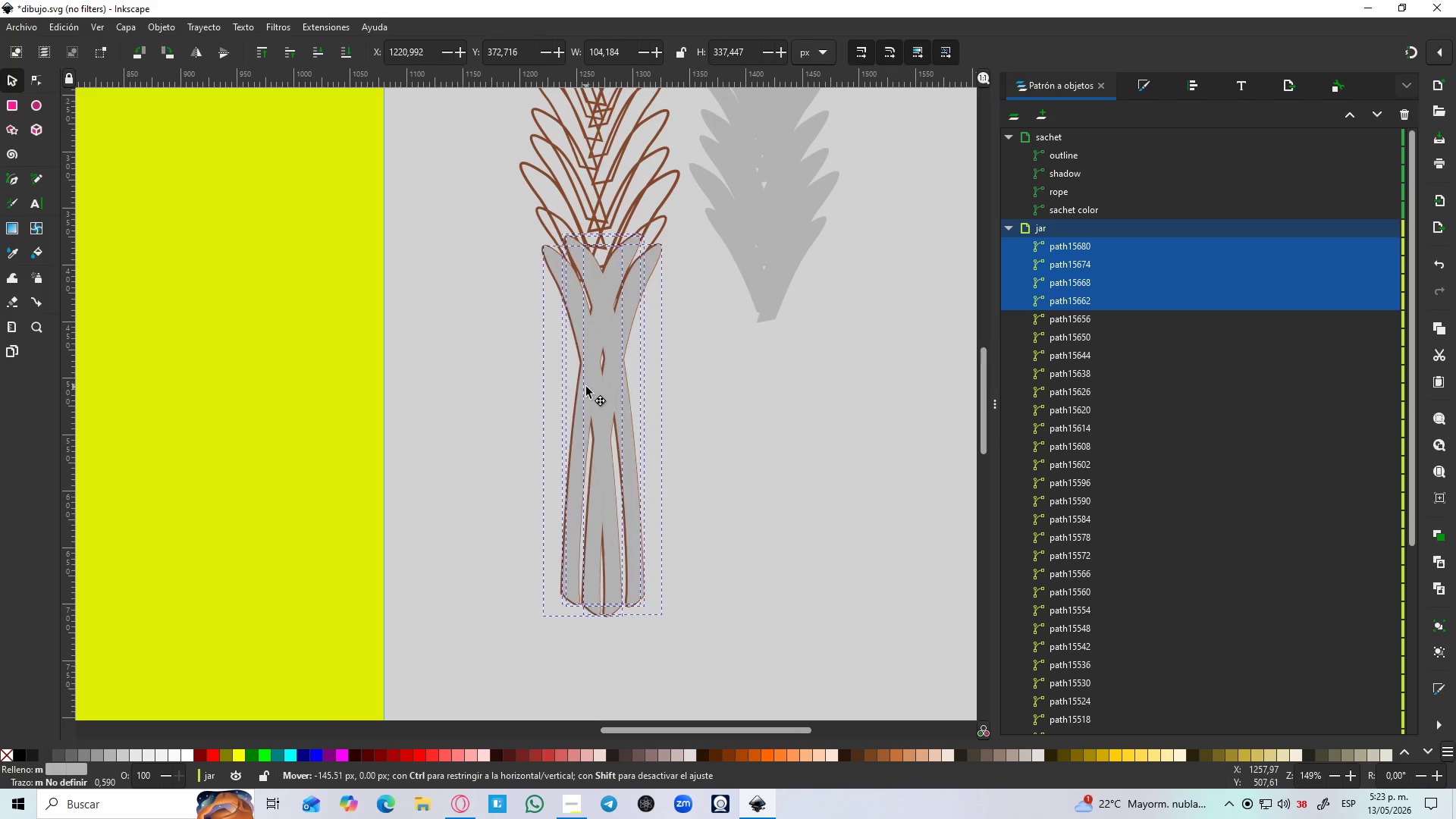 
hold_key(key=ControlLeft, duration=1.5)
 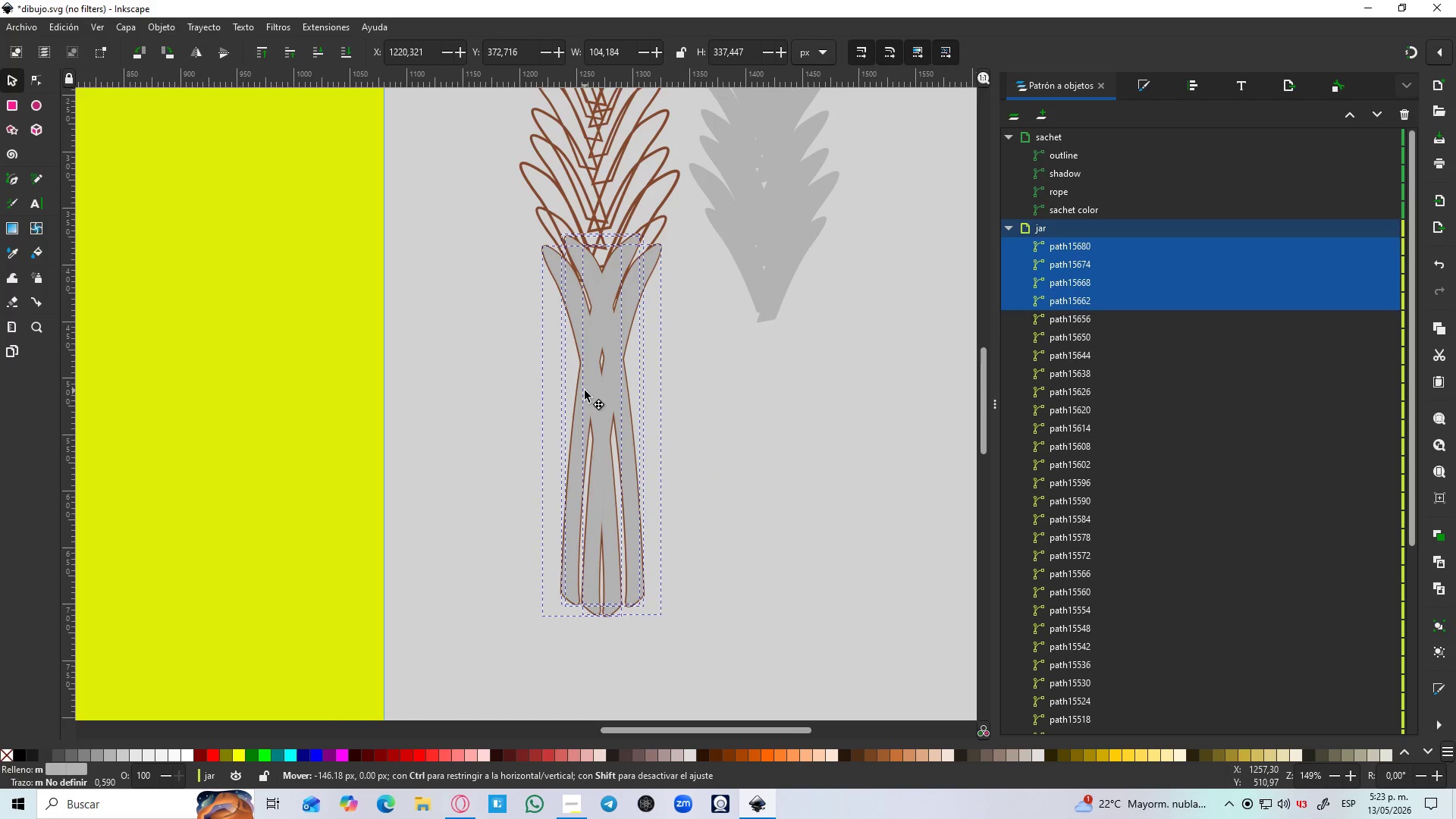 
hold_key(key=ControlLeft, duration=1.3)
 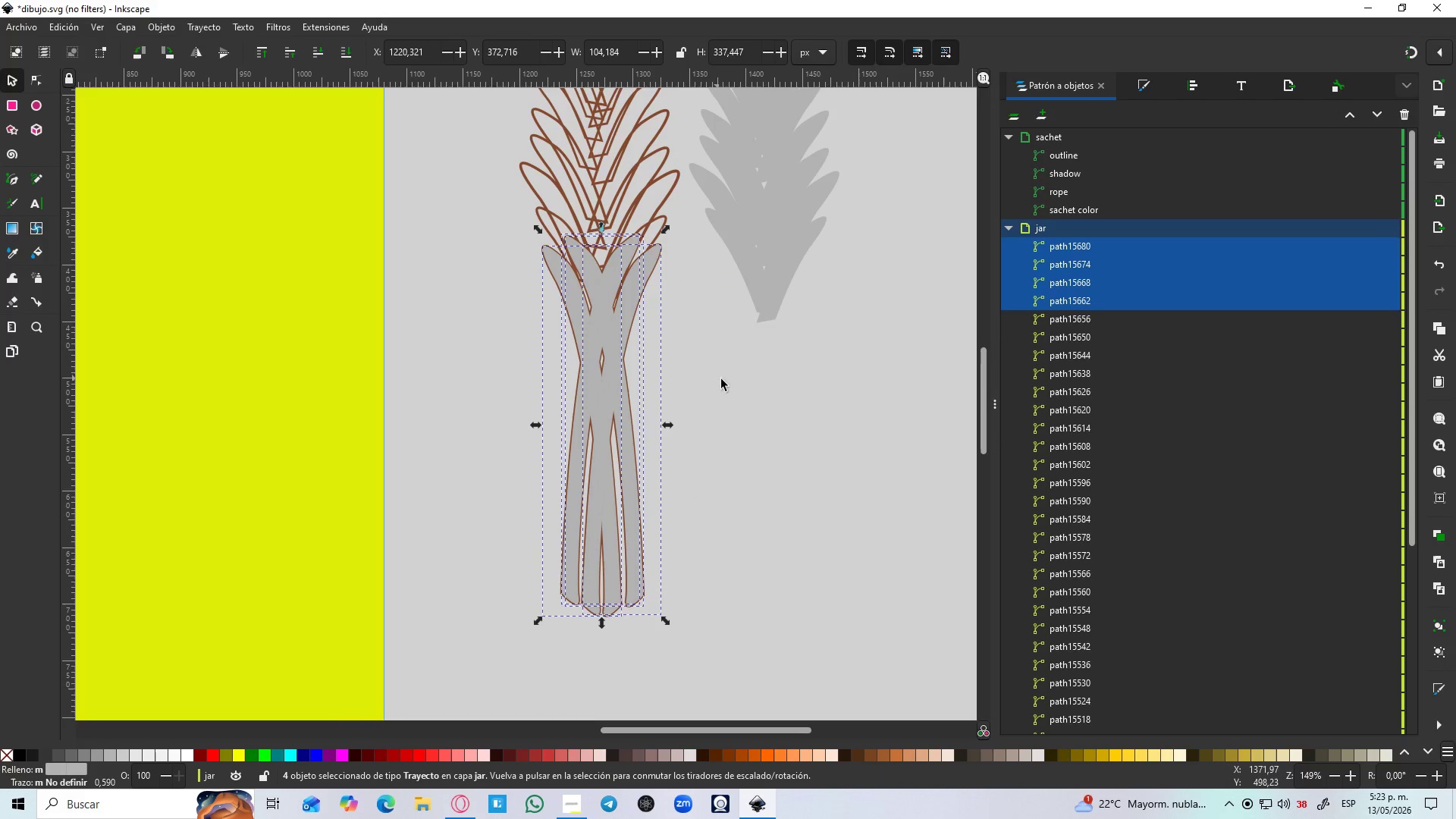 
scroll: coordinate [1060, 441], scroll_direction: down, amount: 5.0
 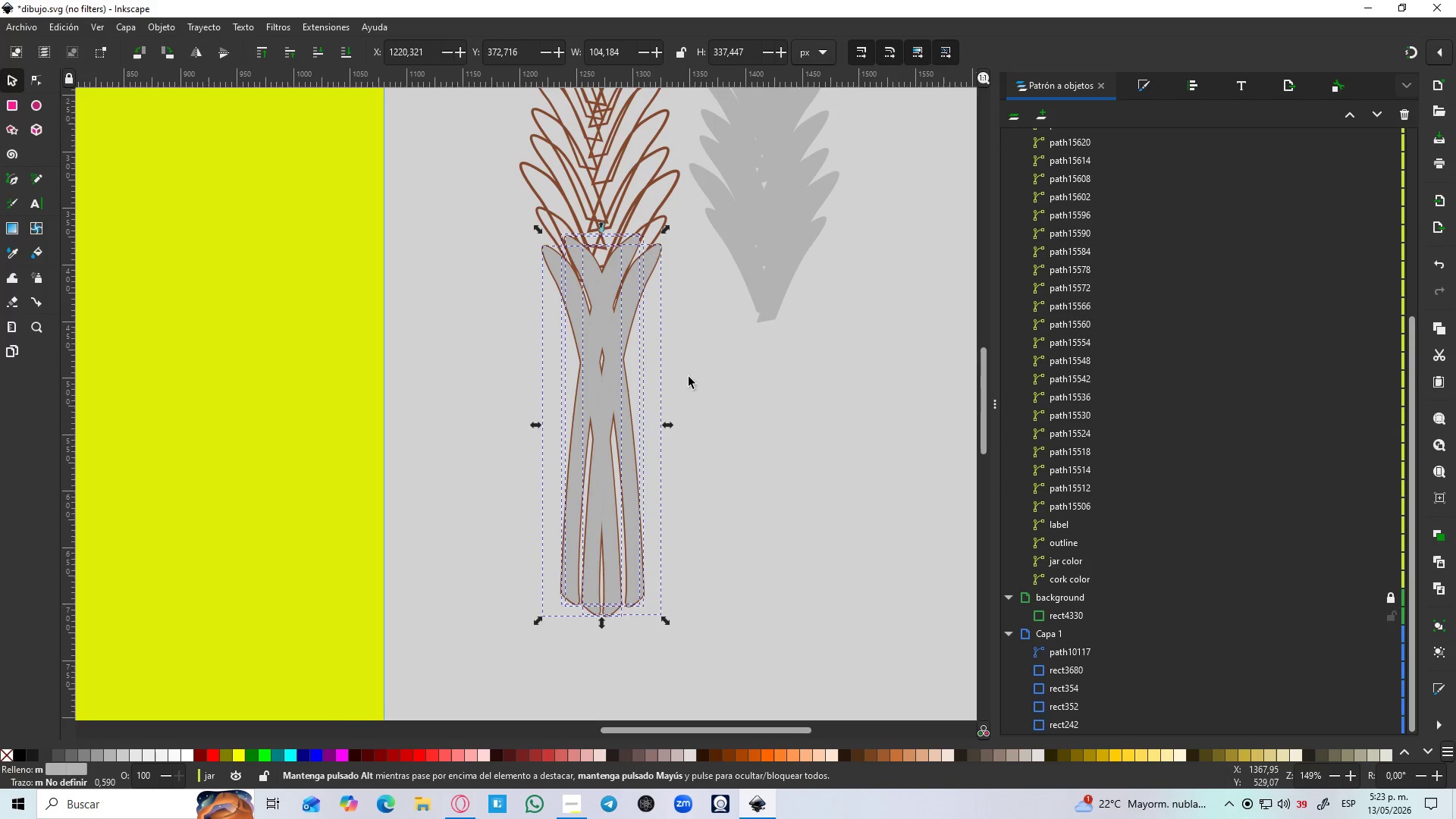 
left_click([636, 204])
 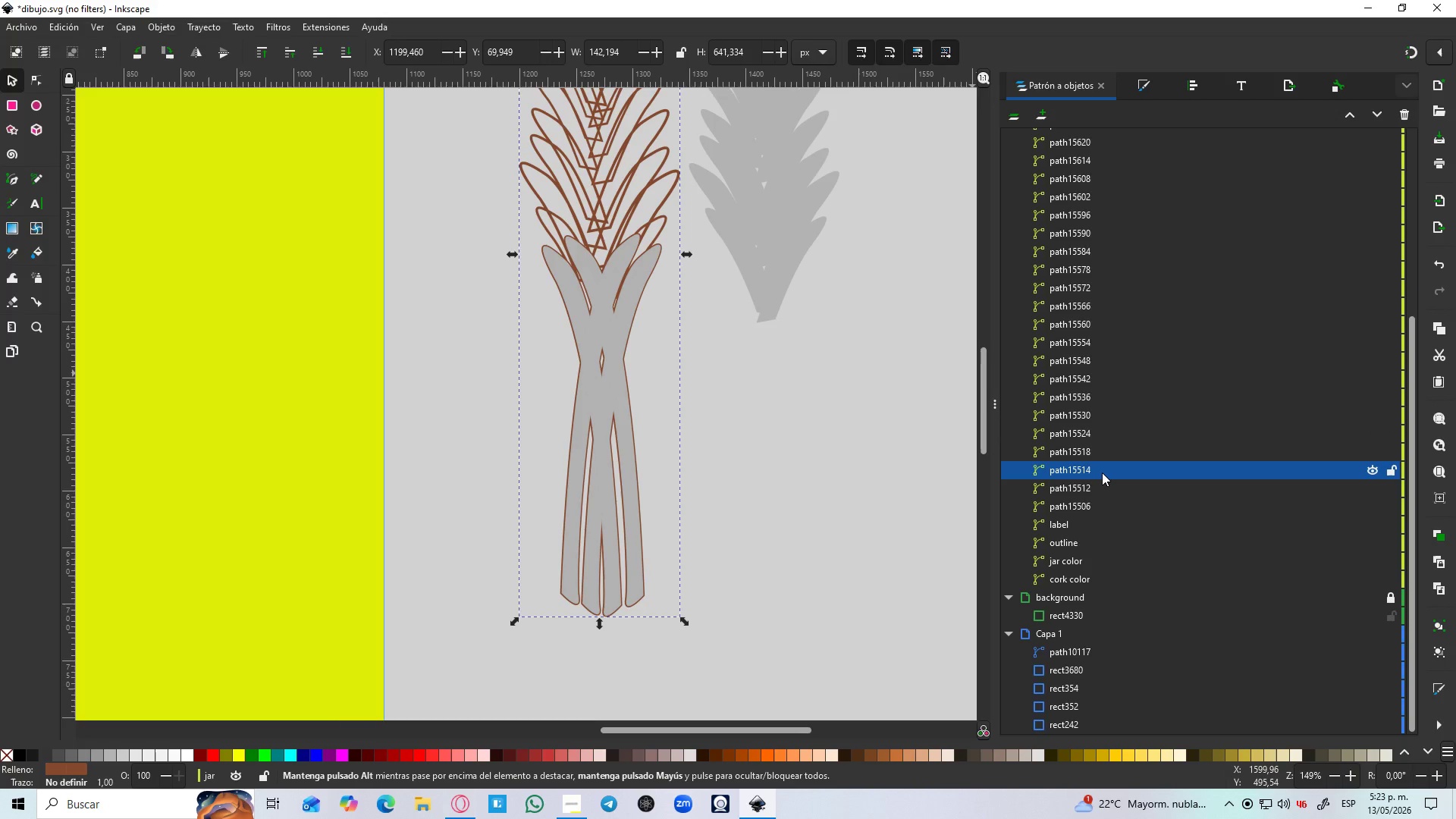 
left_click_drag(start_coordinate=[1102, 472], to_coordinate=[1128, 155])
 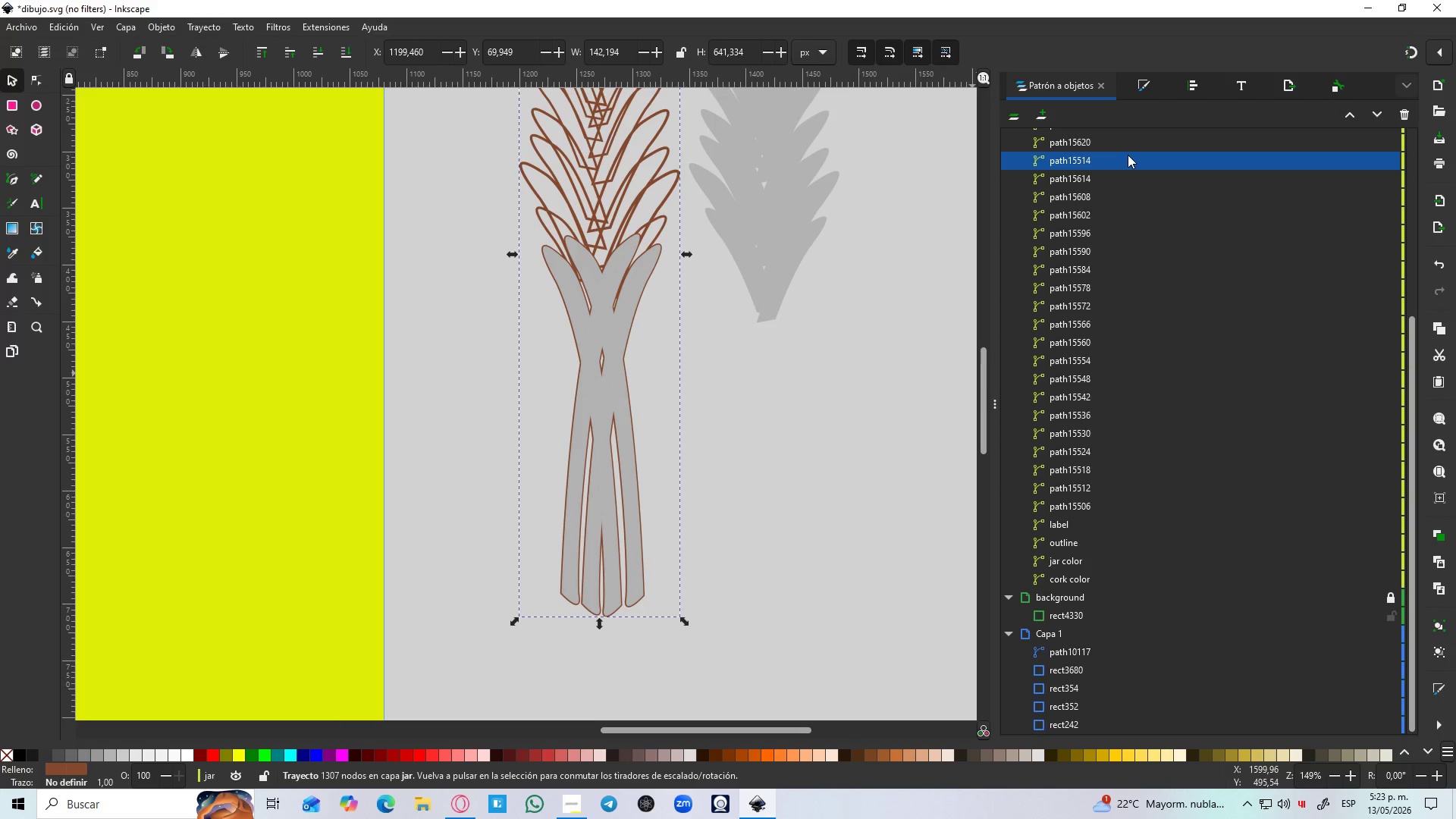 
scroll: coordinate [1134, 163], scroll_direction: up, amount: 3.0
 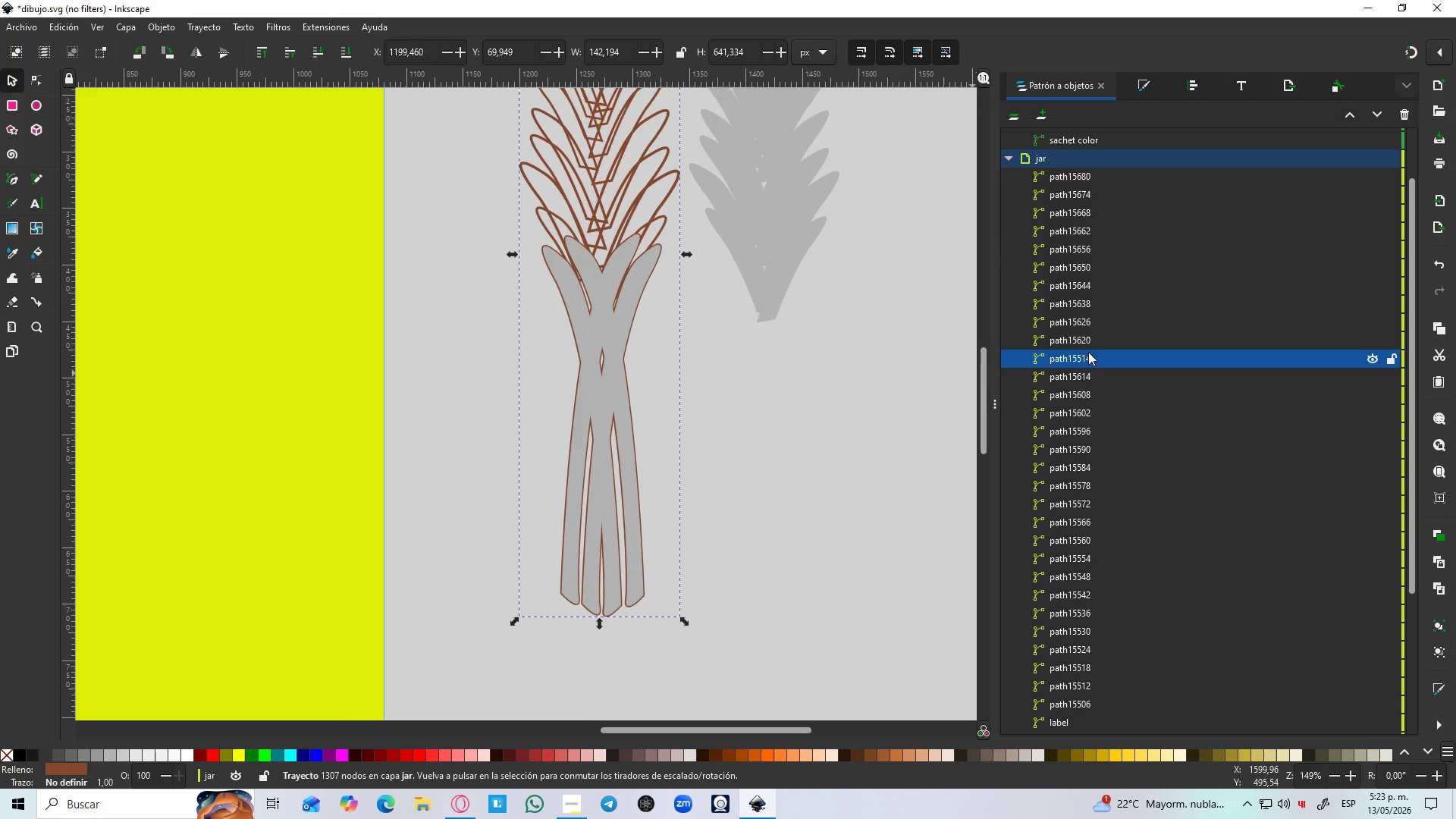 
left_click_drag(start_coordinate=[1087, 358], to_coordinate=[1109, 171])
 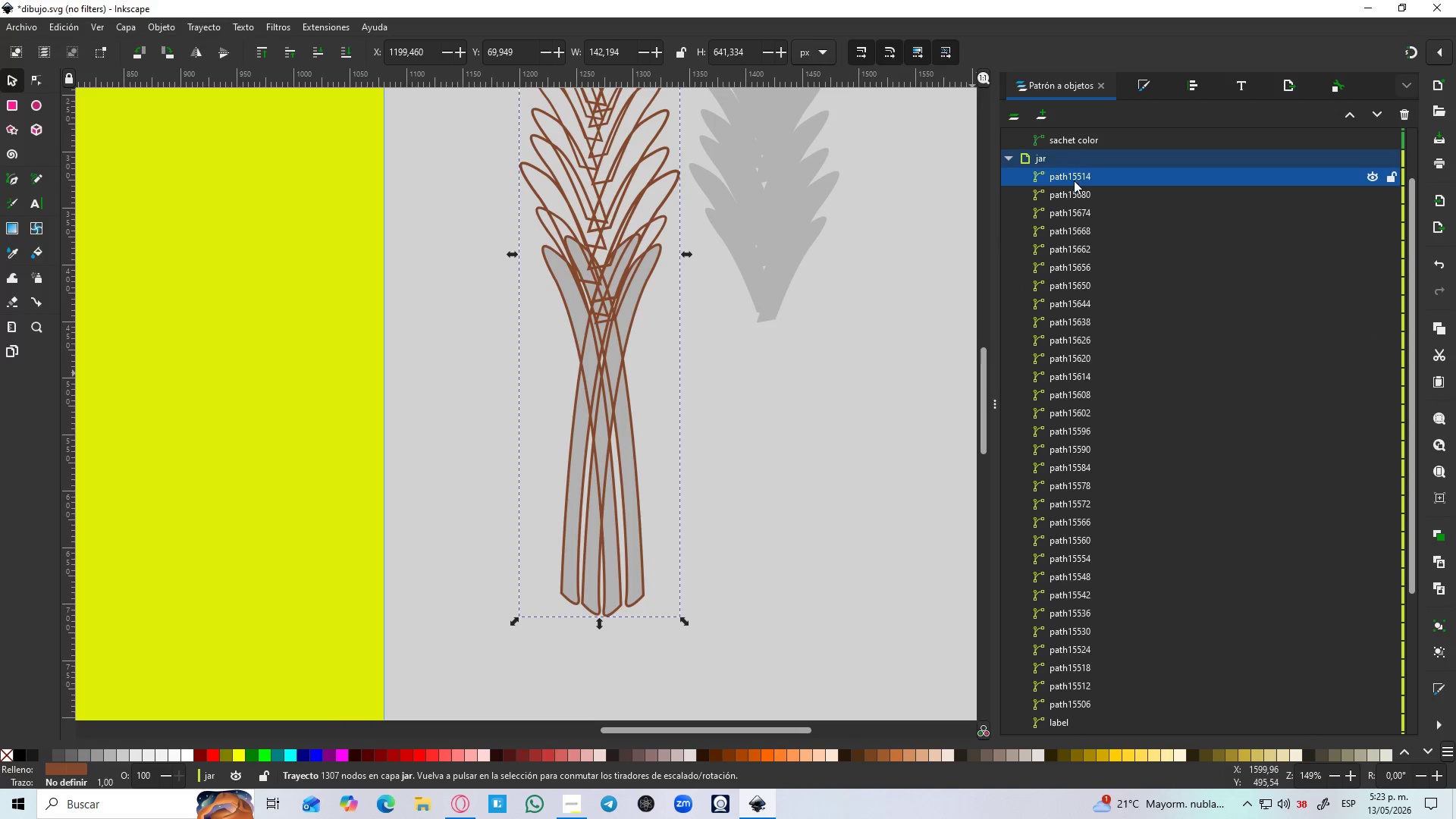 
double_click([1074, 180])
 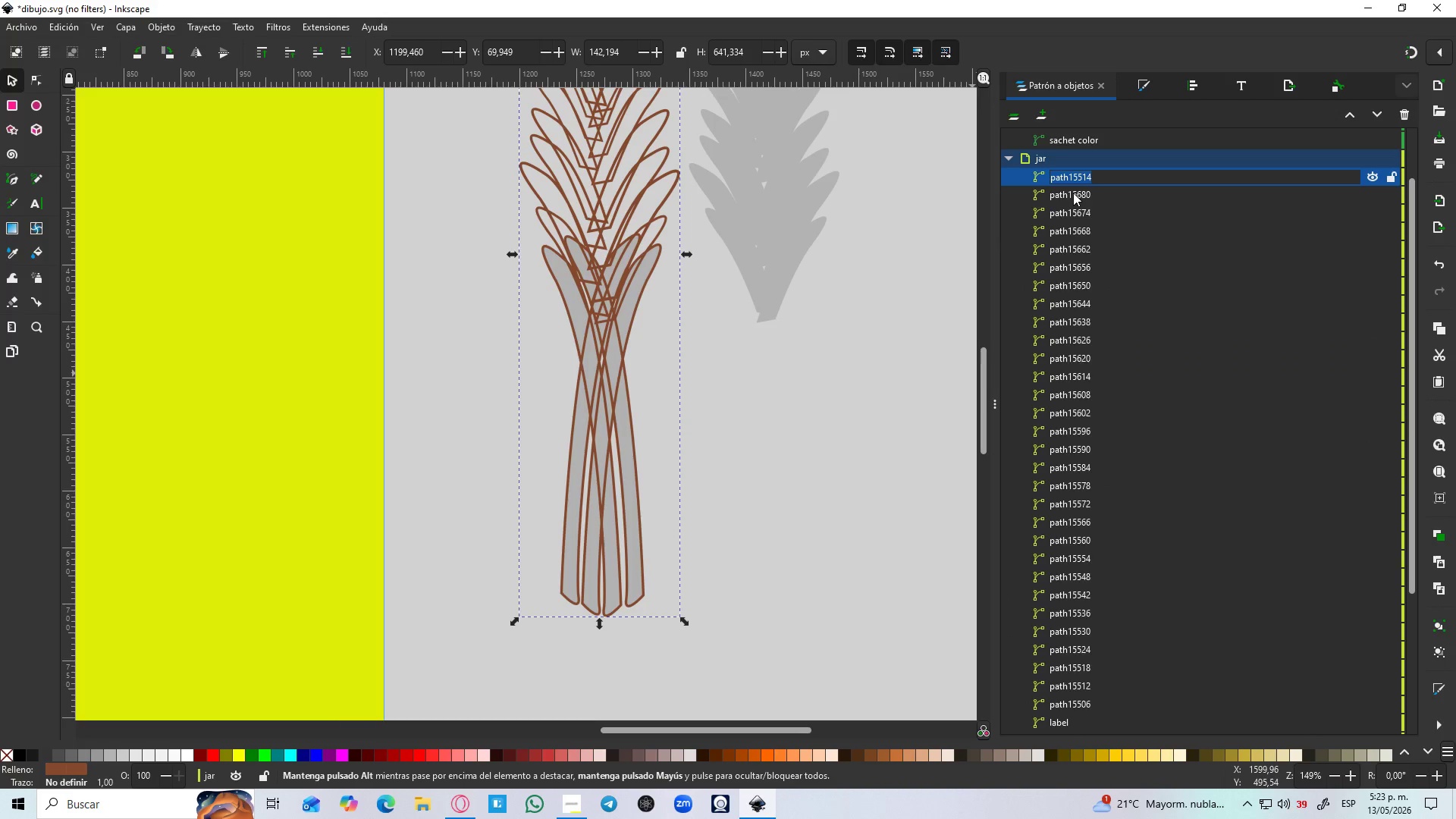 
type(OUTLINE)
 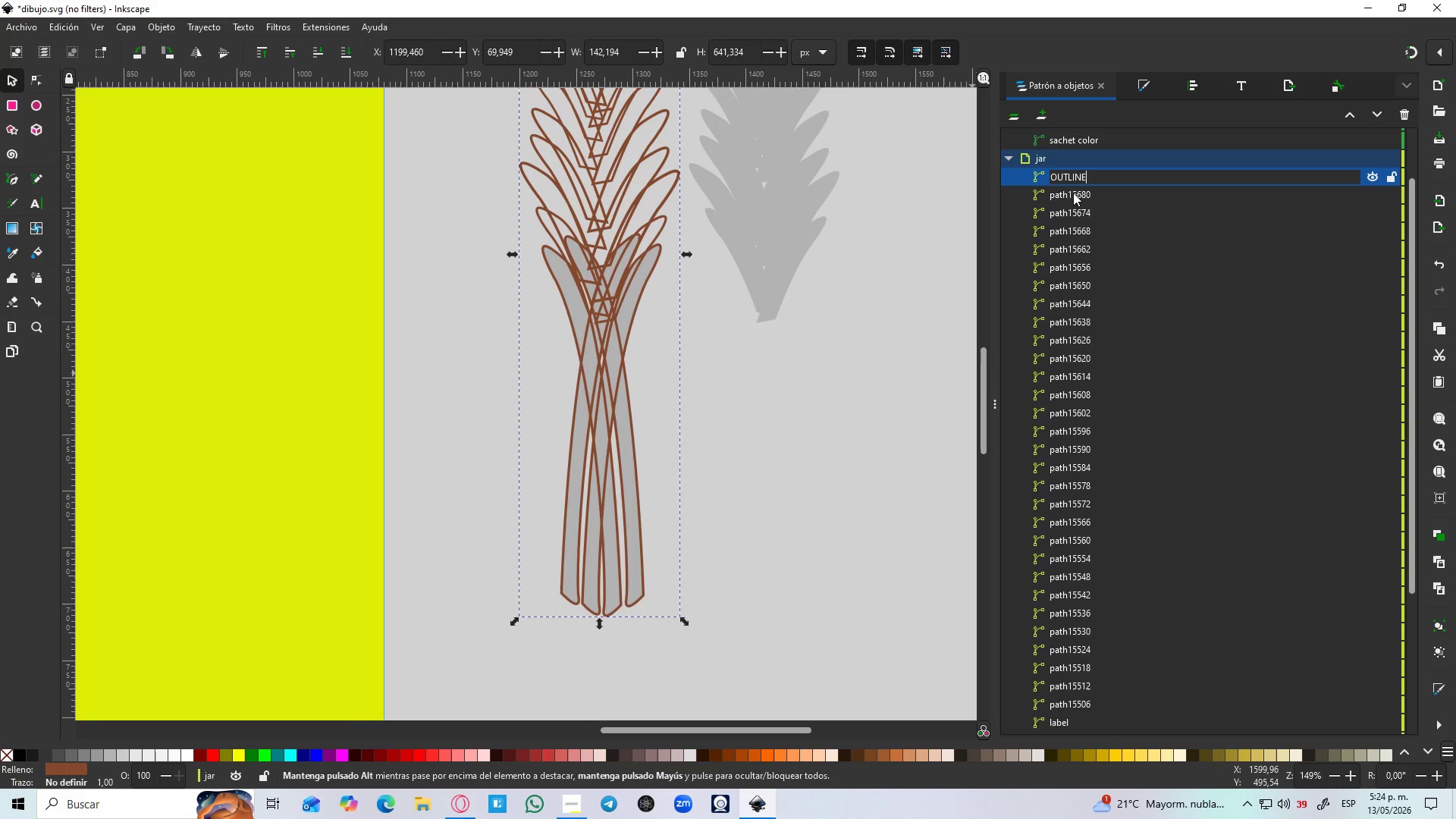 
key(Enter)
 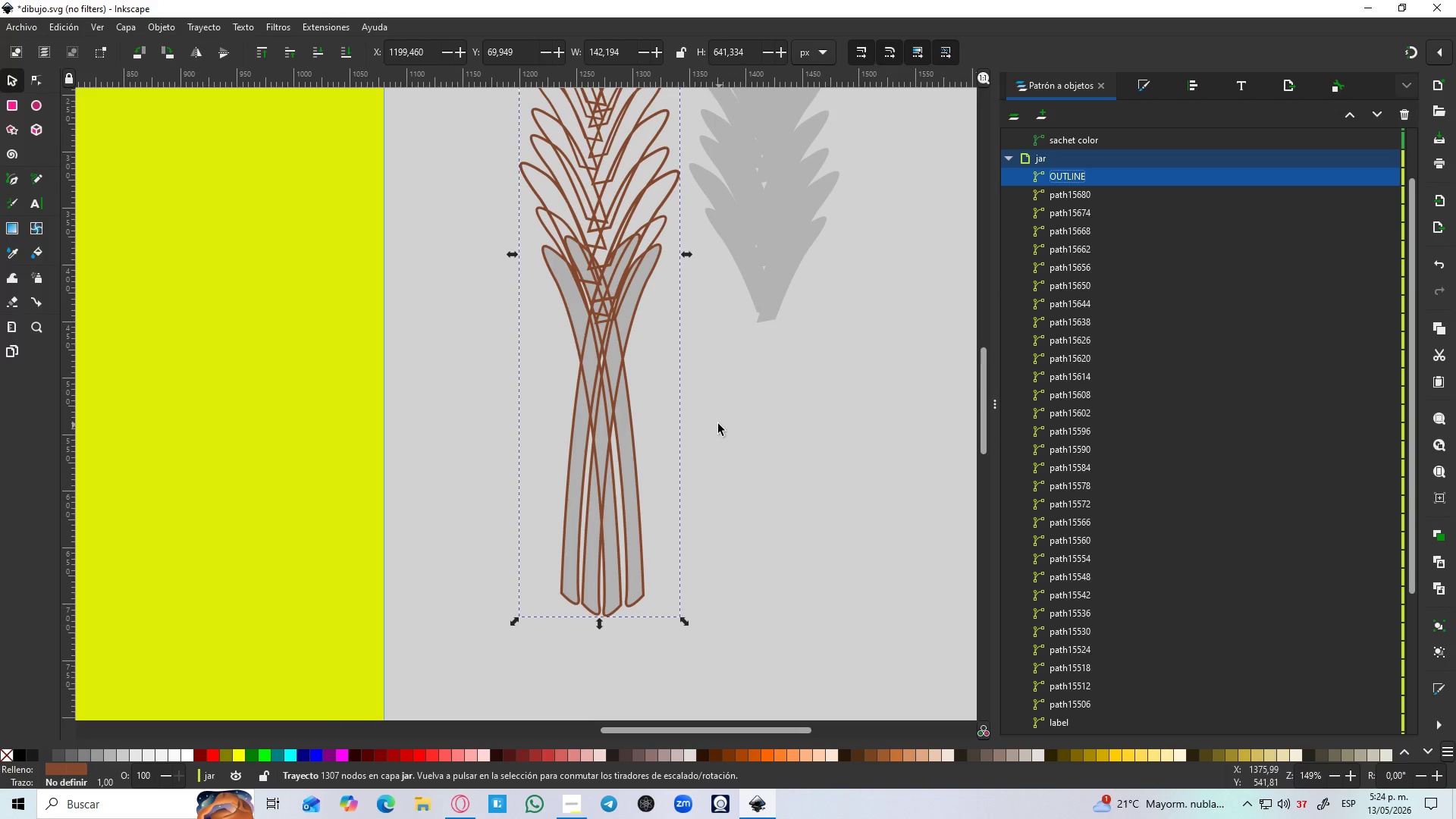 
wait(9.05)
 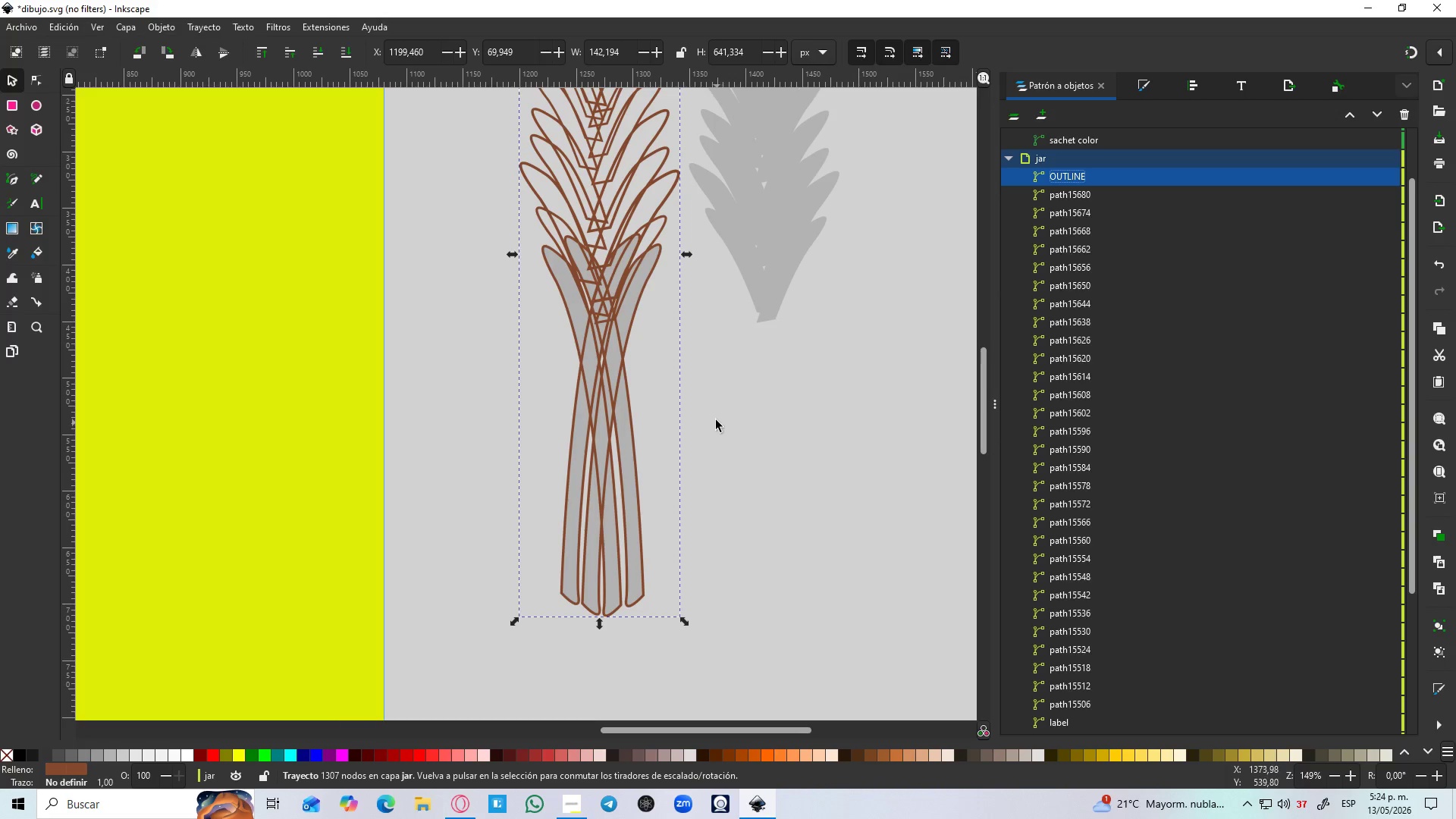 
key(Control+Z)
 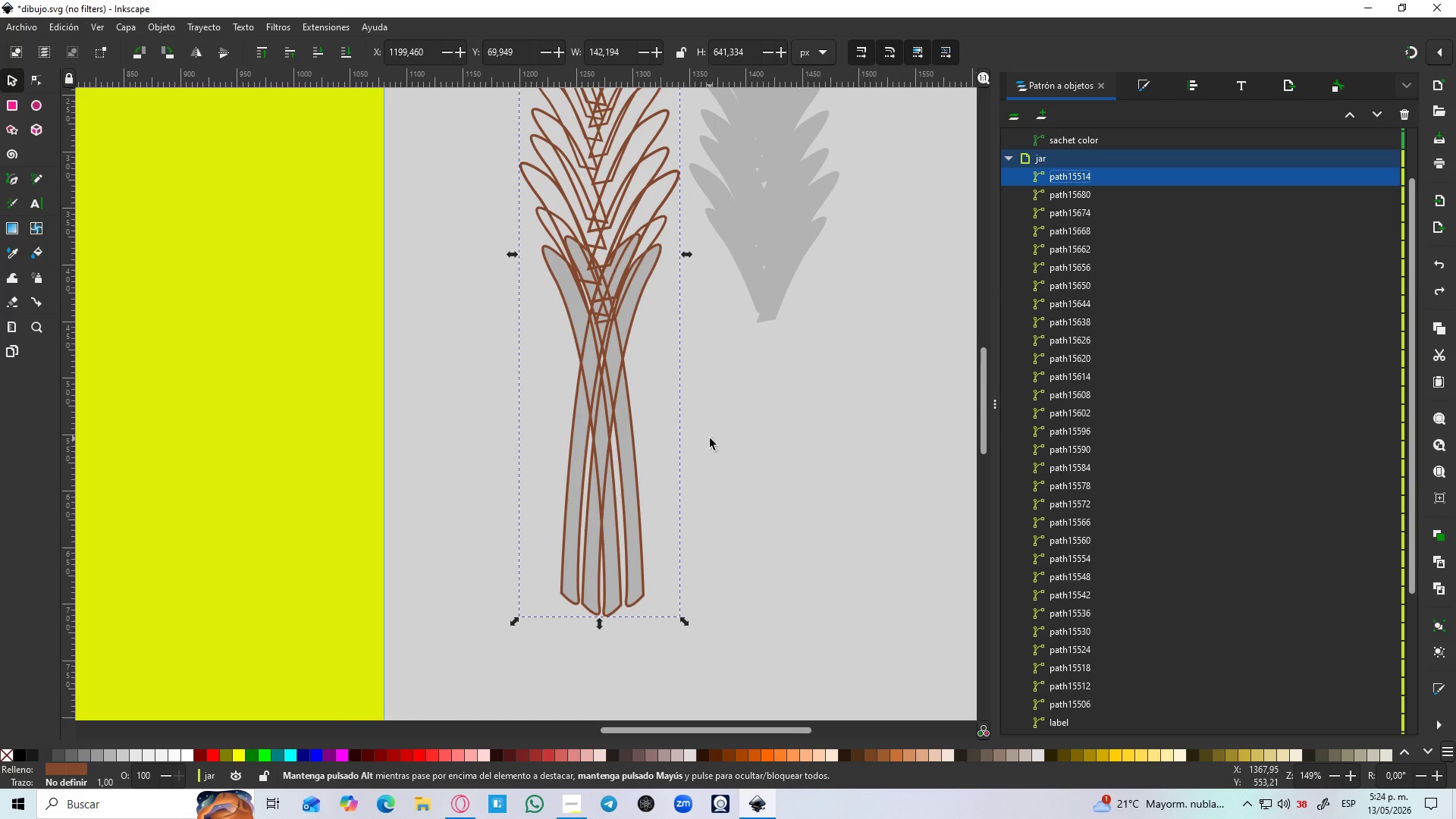 
key(Control+Z)
 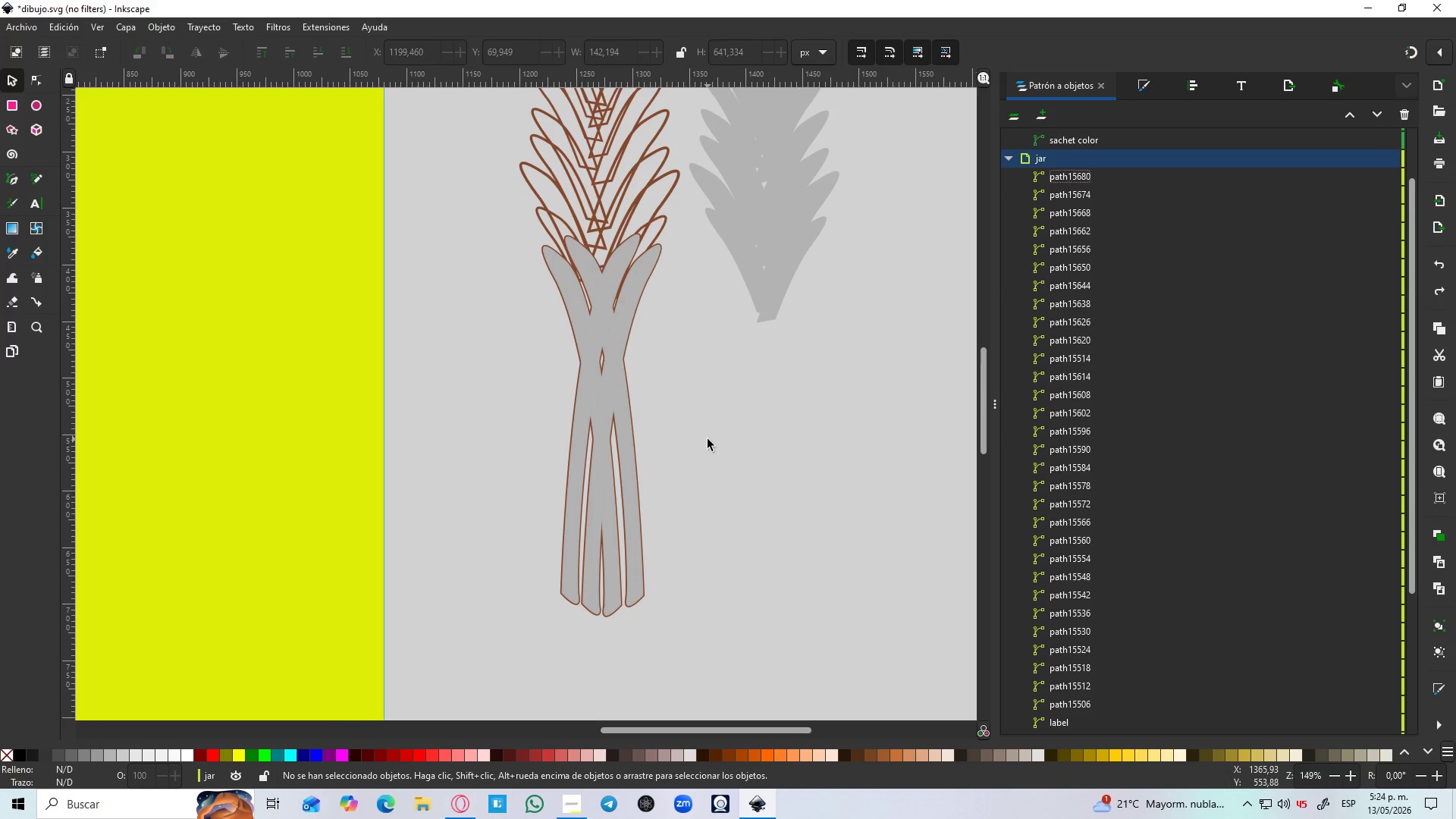 
key(Control+Z)
 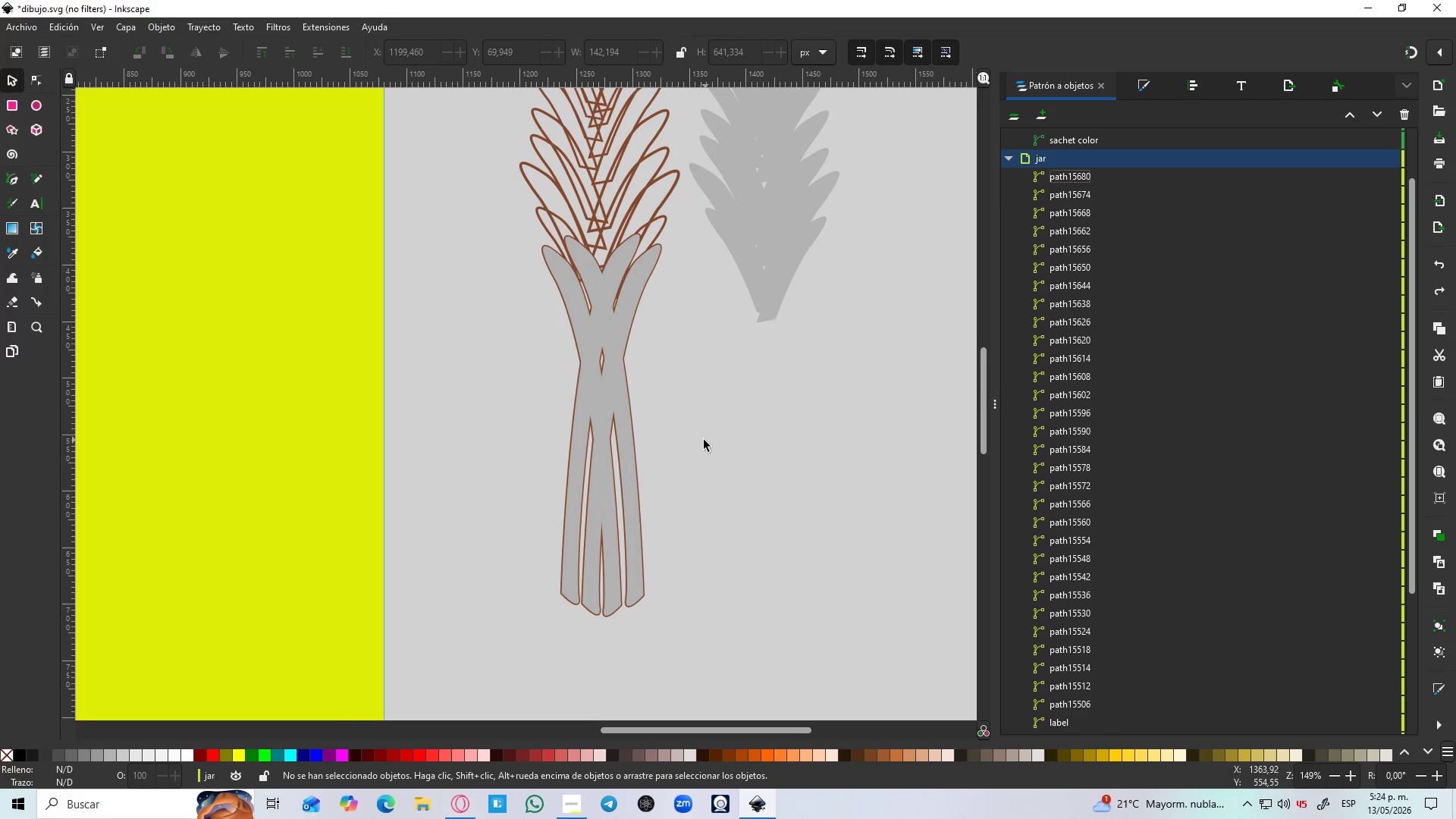 
key(Control+Z)
 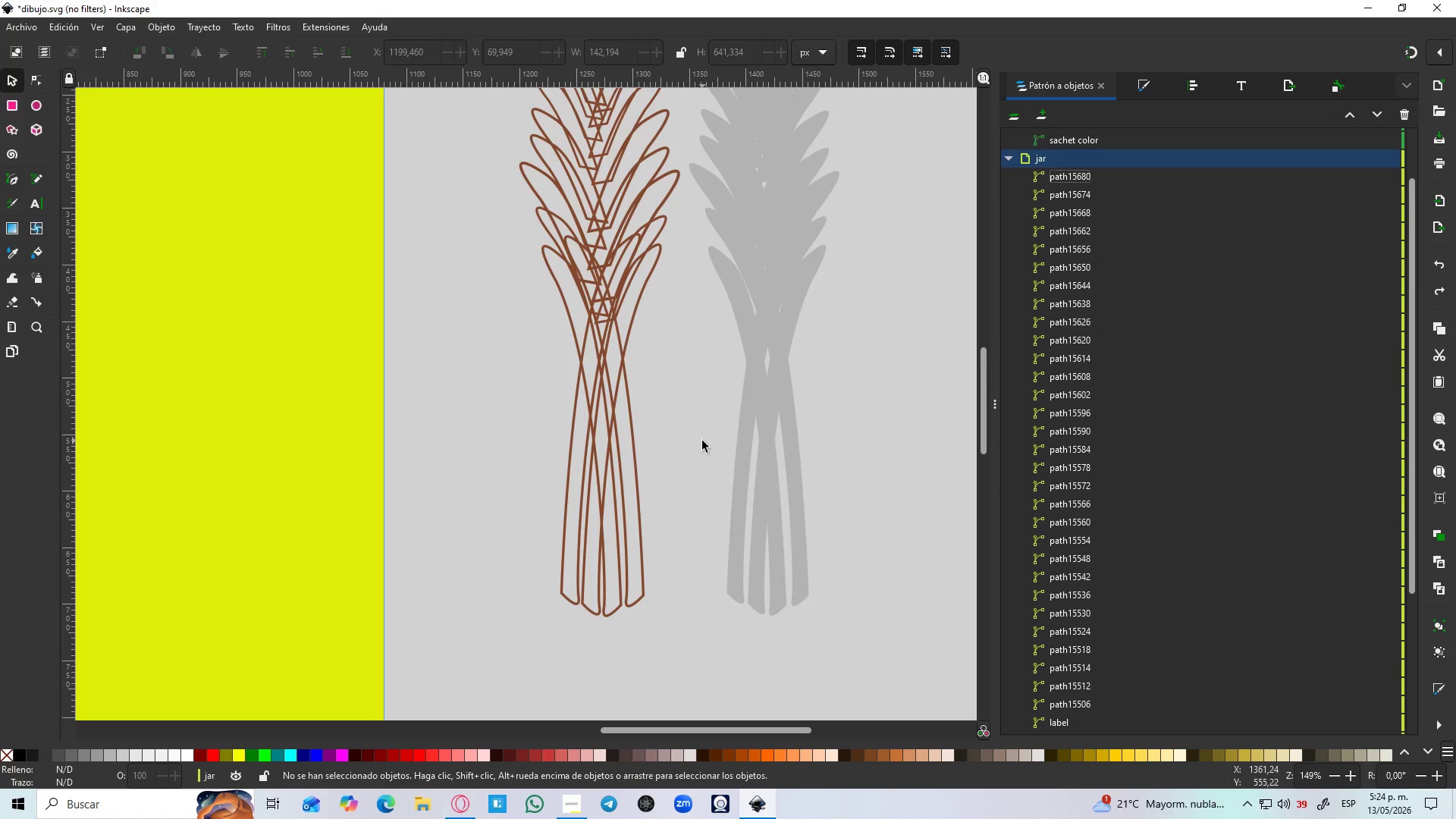 
hold_key(key=ControlLeft, duration=1.52)
scroll: coordinate [702, 441], scroll_direction: down, amount: 4.0
 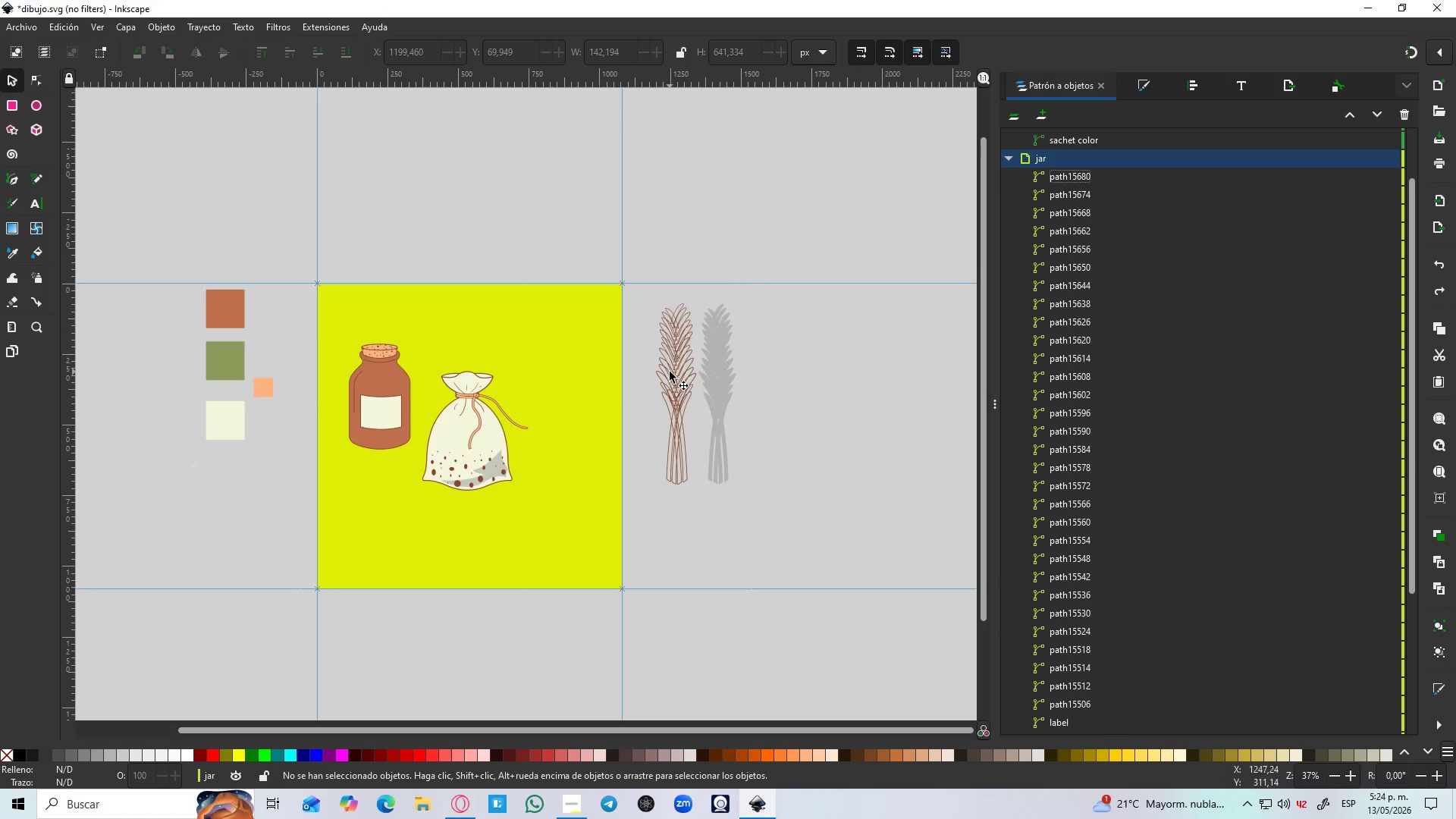 
hold_key(key=ControlLeft, duration=0.67)
 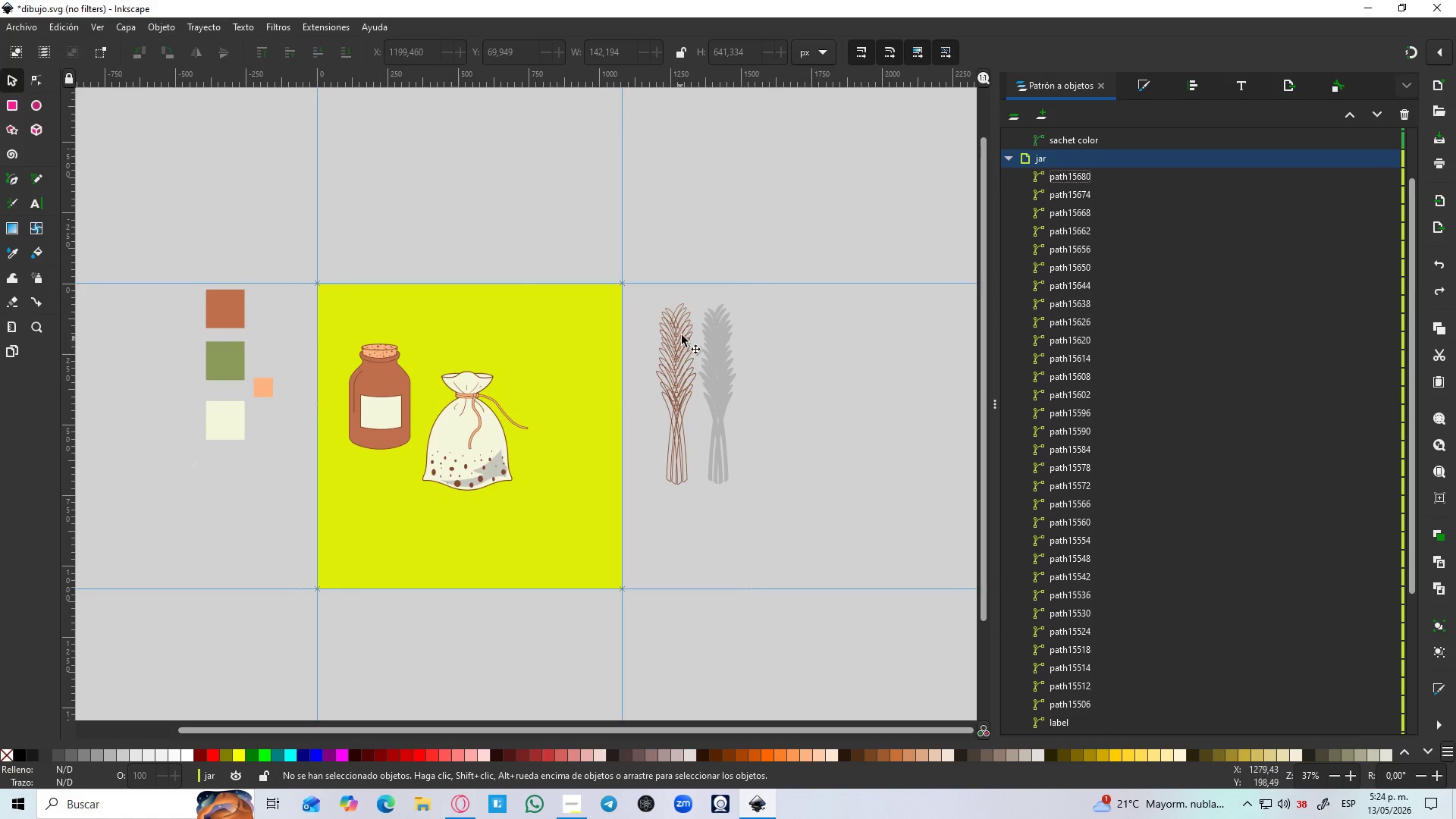 
hold_key(key=ControlLeft, duration=1.08)
scroll: coordinate [679, 316], scroll_direction: up, amount: 4.0
 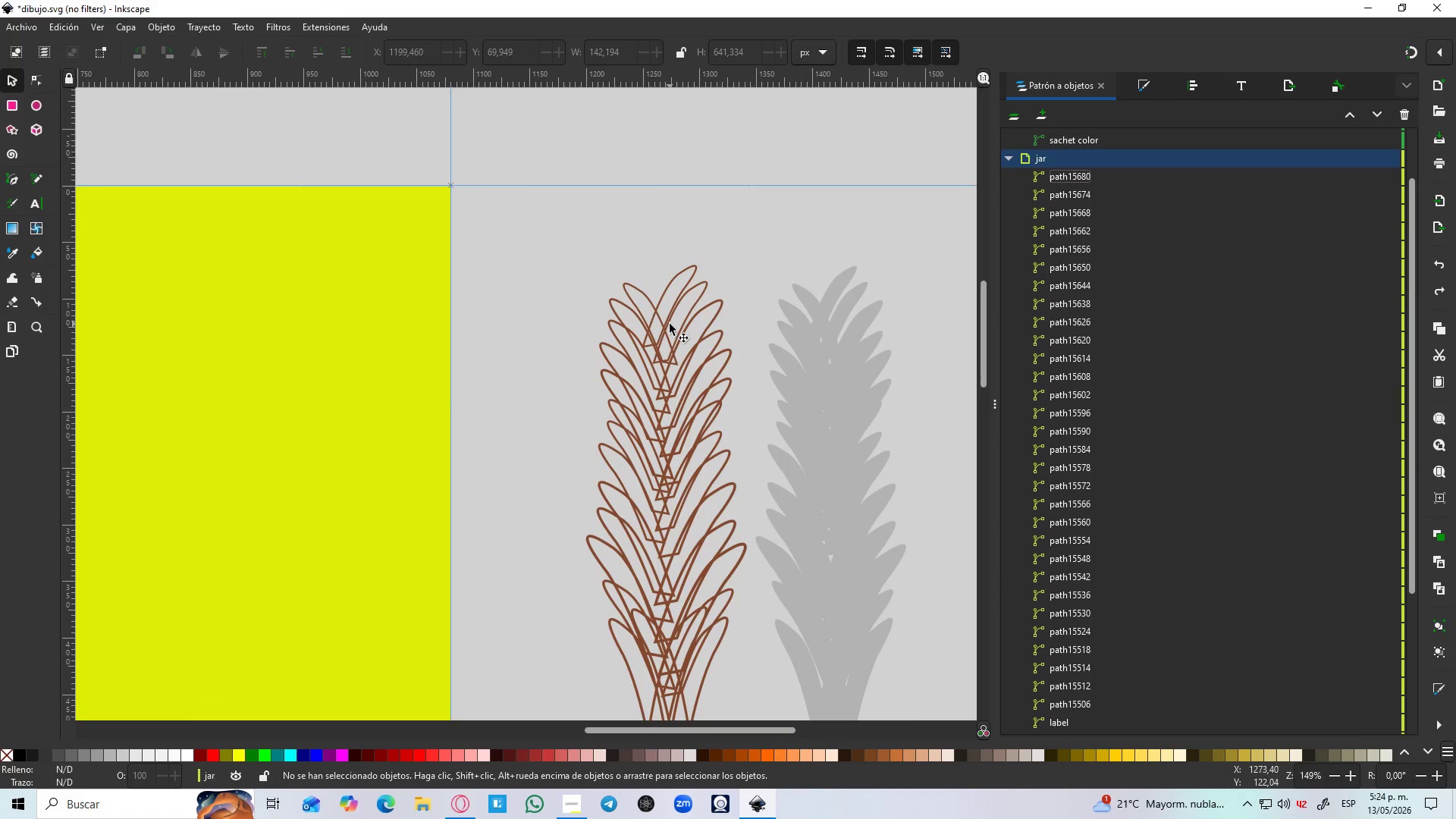 
hold_key(key=ControlLeft, duration=0.88)
scroll: coordinate [670, 324], scroll_direction: up, amount: 2.0
 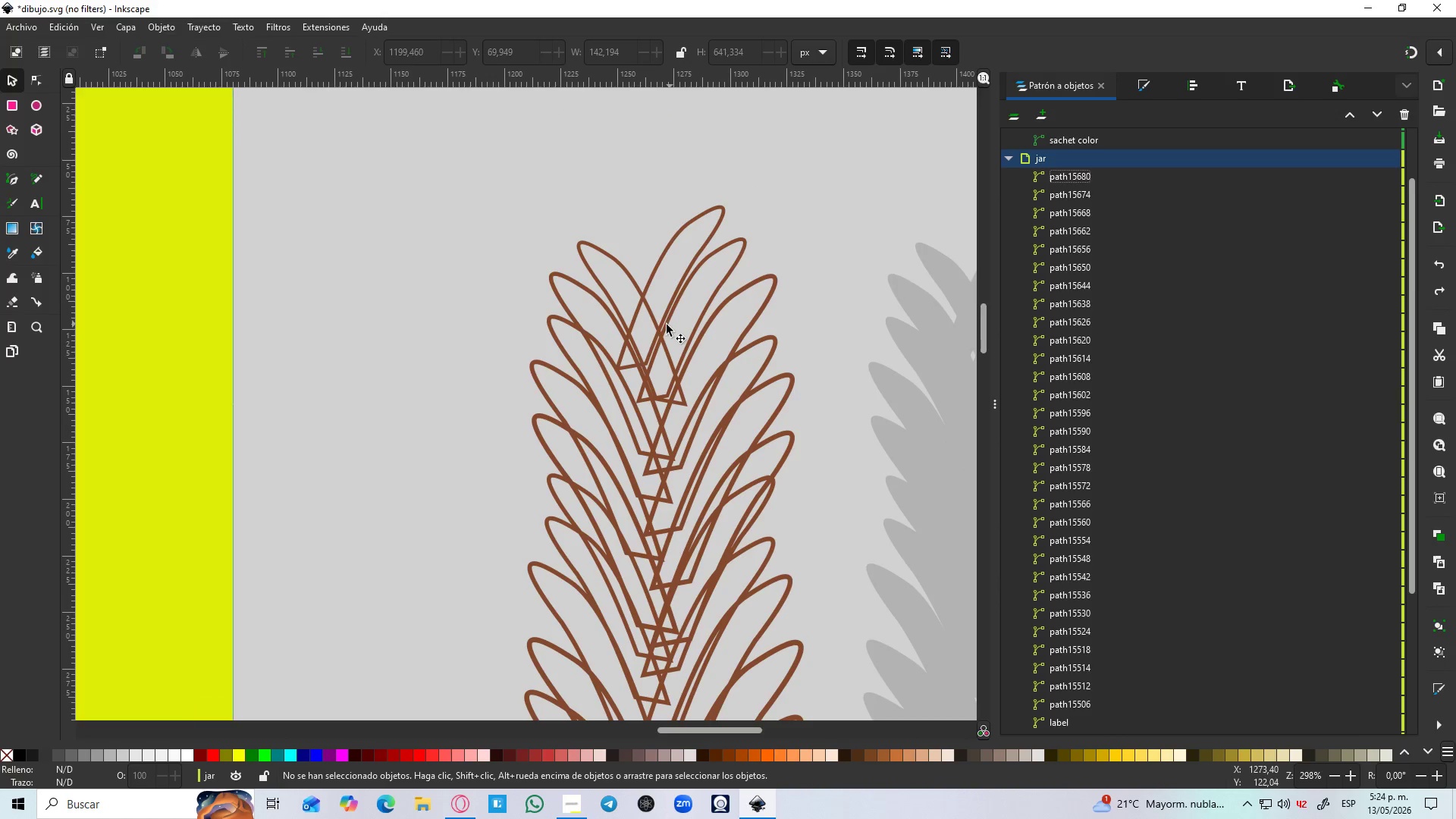 
hold_key(key=ControlLeft, duration=0.62)
scroll: coordinate [667, 325], scroll_direction: down, amount: 3.0
 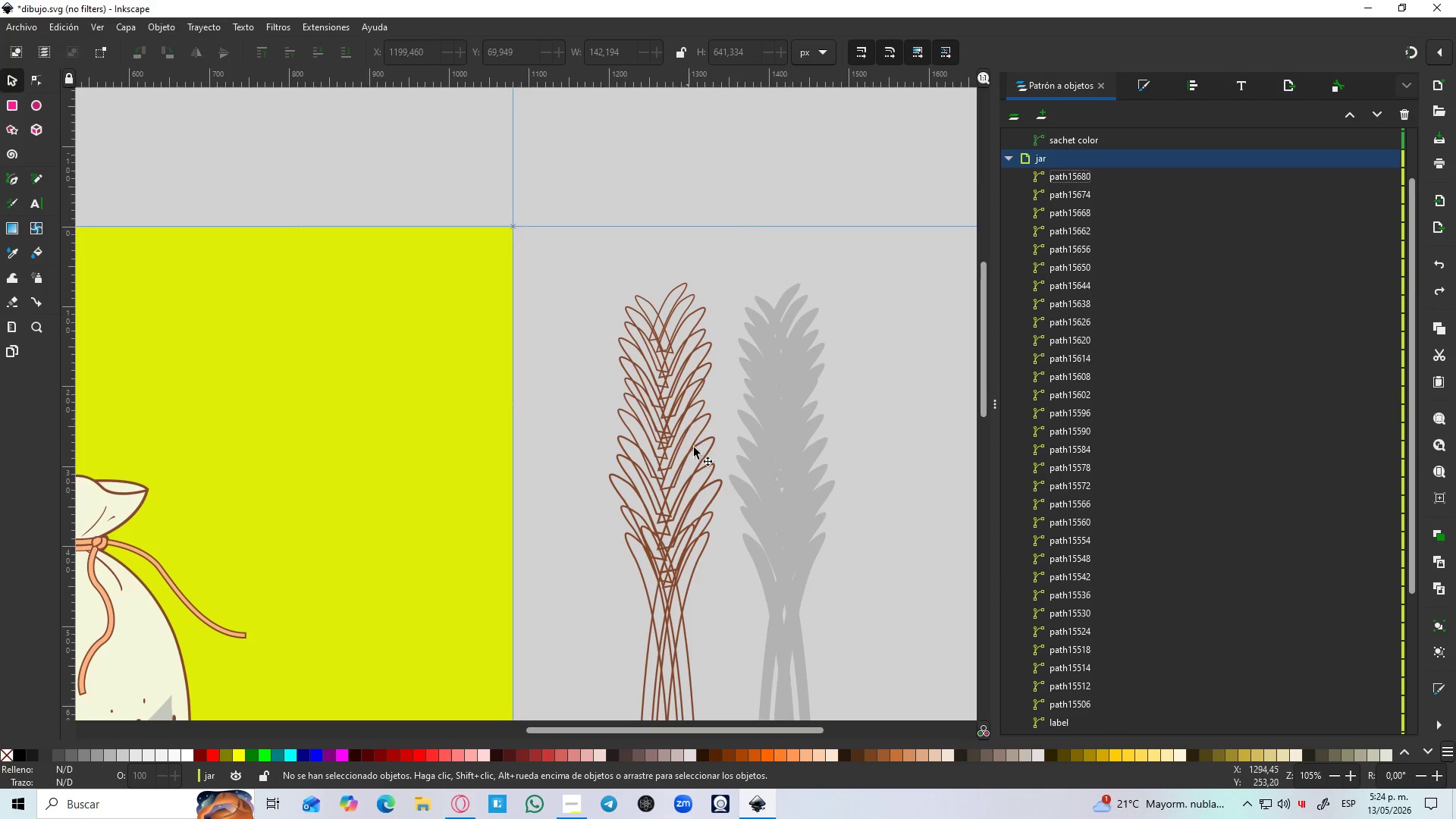 
hold_key(key=ControlLeft, duration=0.41)
scroll: coordinate [1028, 651], scroll_direction: down, amount: 9.0
 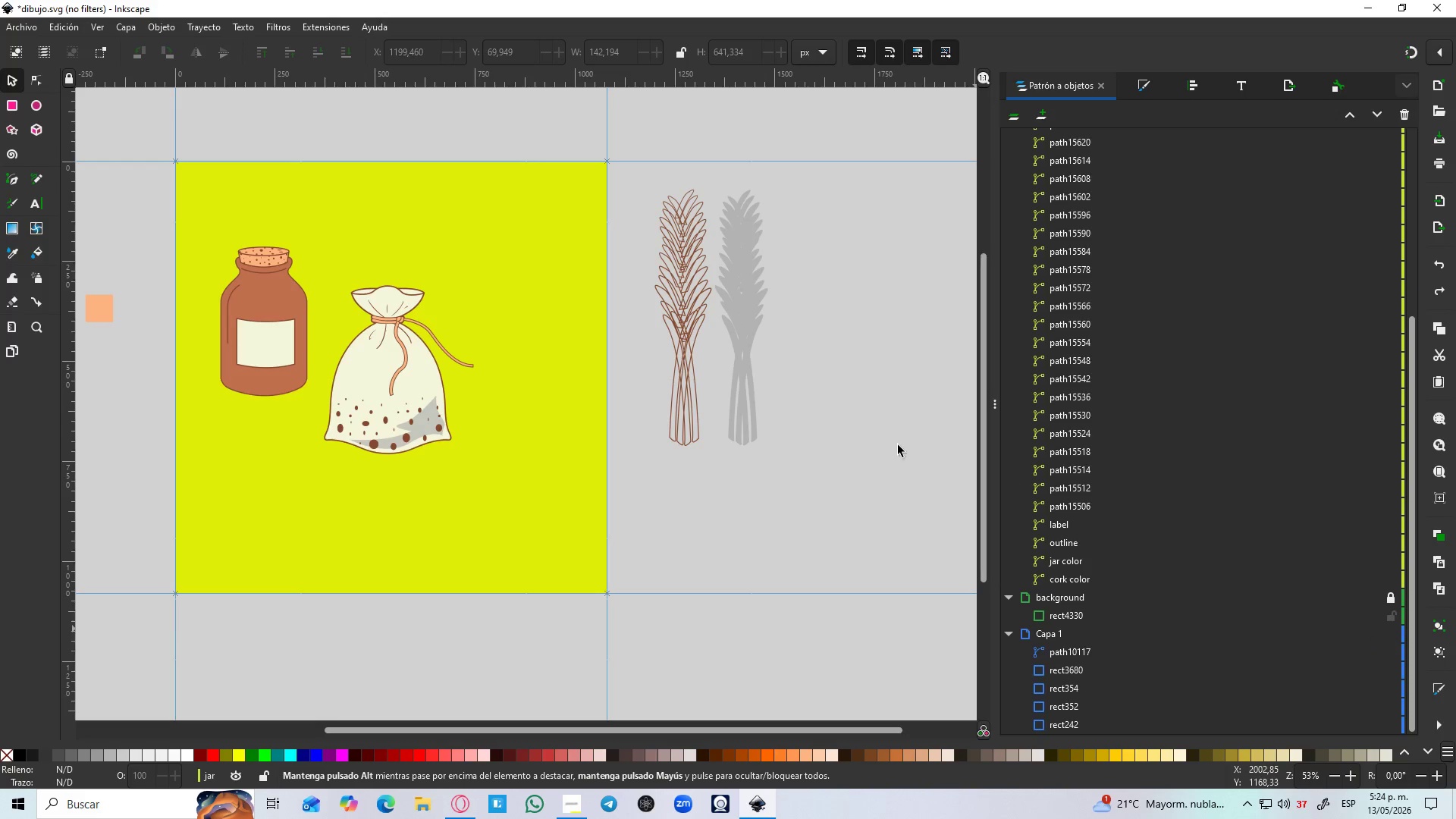 
left_click([752, 406])
 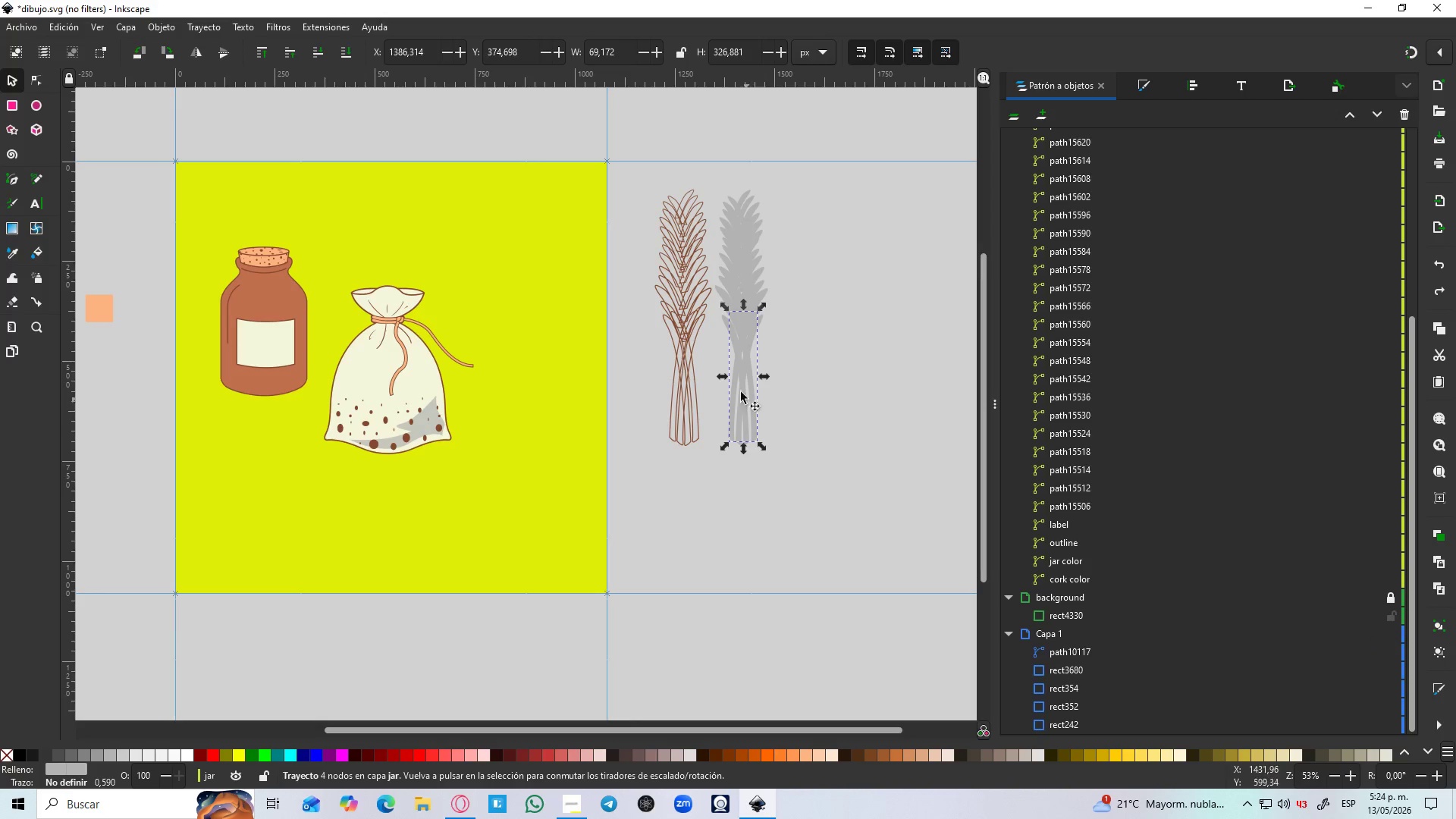 
hold_key(key=ControlLeft, duration=0.66)
scroll: coordinate [723, 331], scroll_direction: up, amount: 2.0
 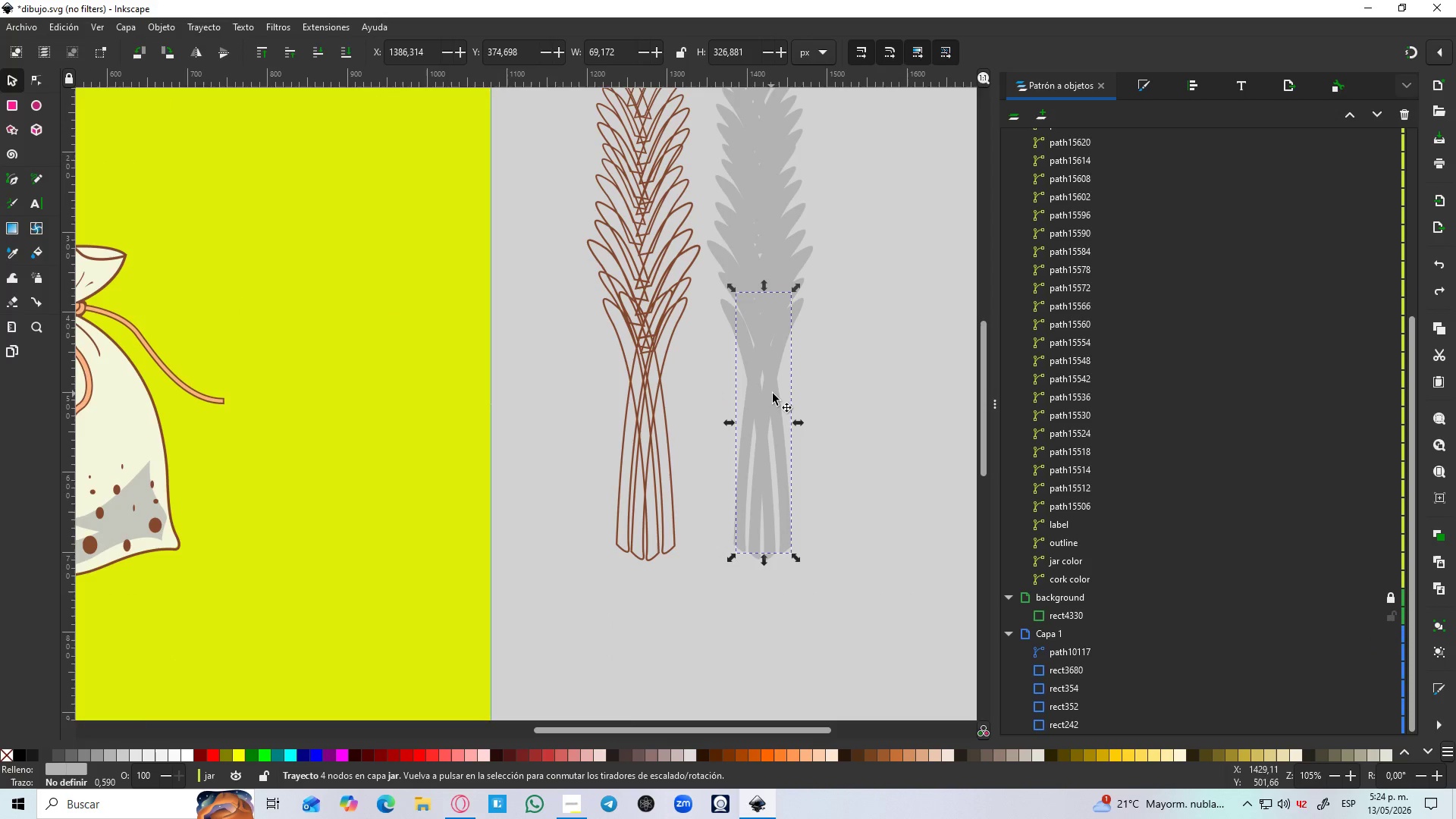 
left_click_drag(start_coordinate=[773, 394], to_coordinate=[652, 400])
 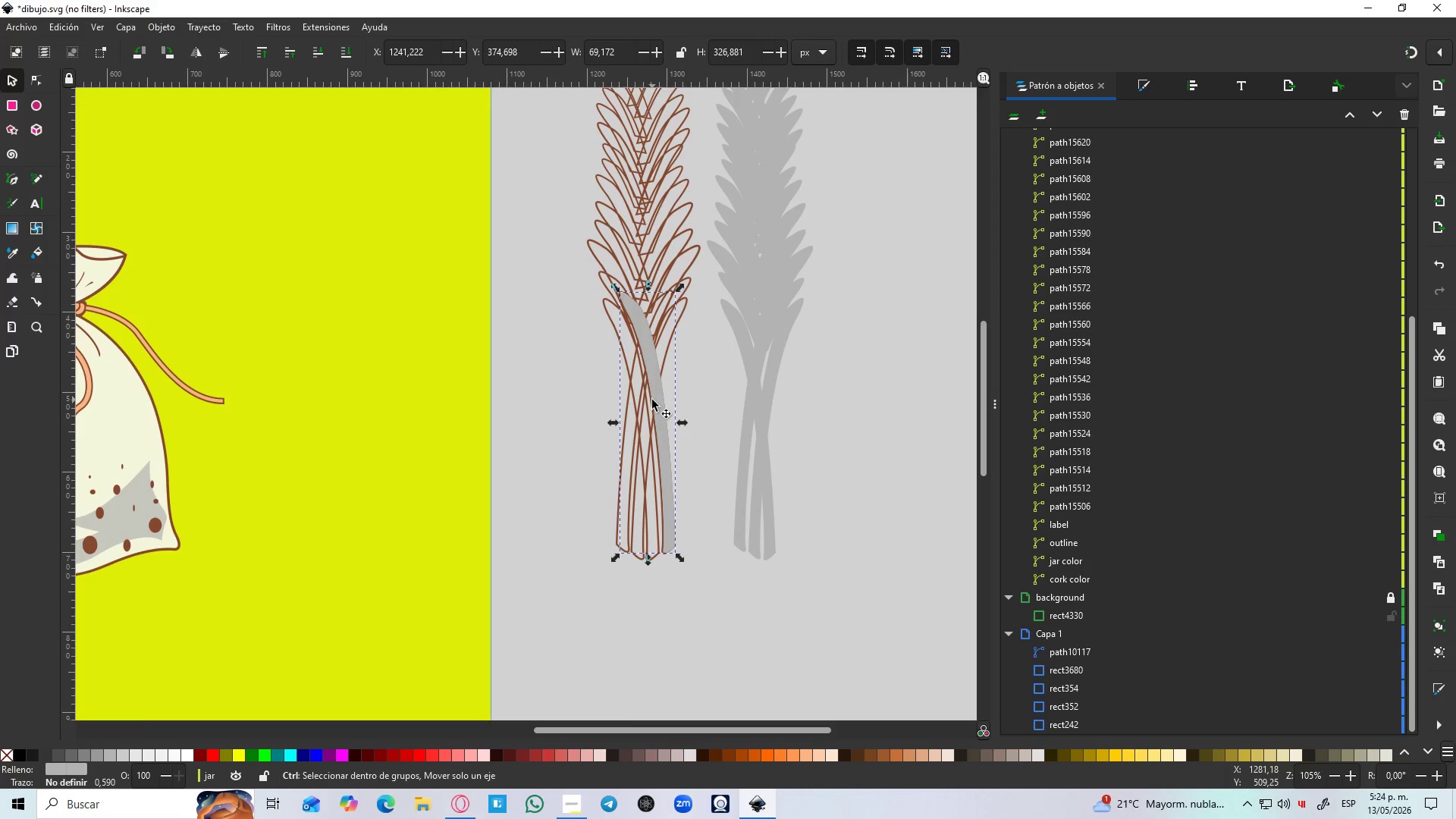 
hold_key(key=ControlLeft, duration=1.51)
 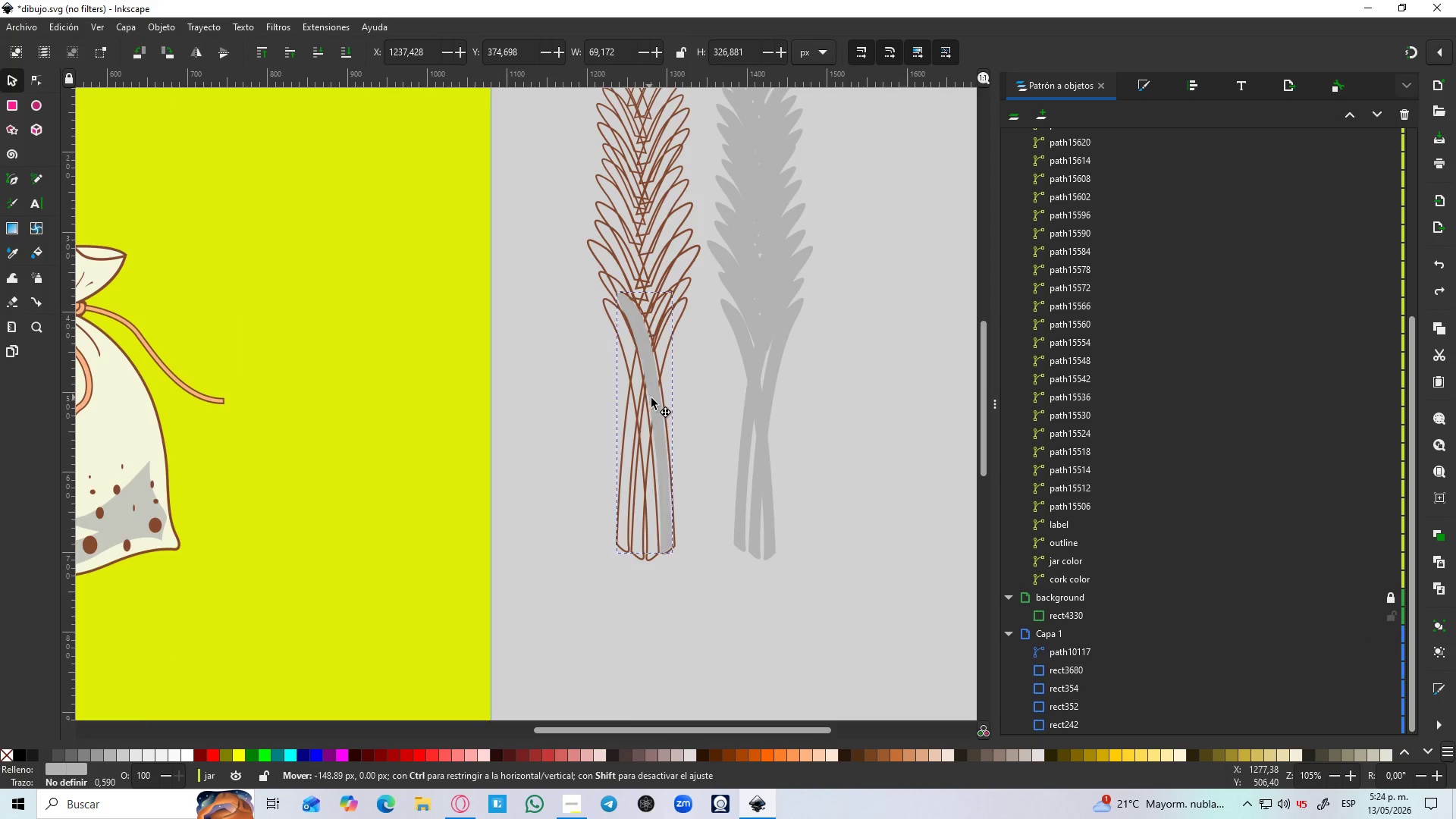 
hold_key(key=ControlLeft, duration=1.5)
 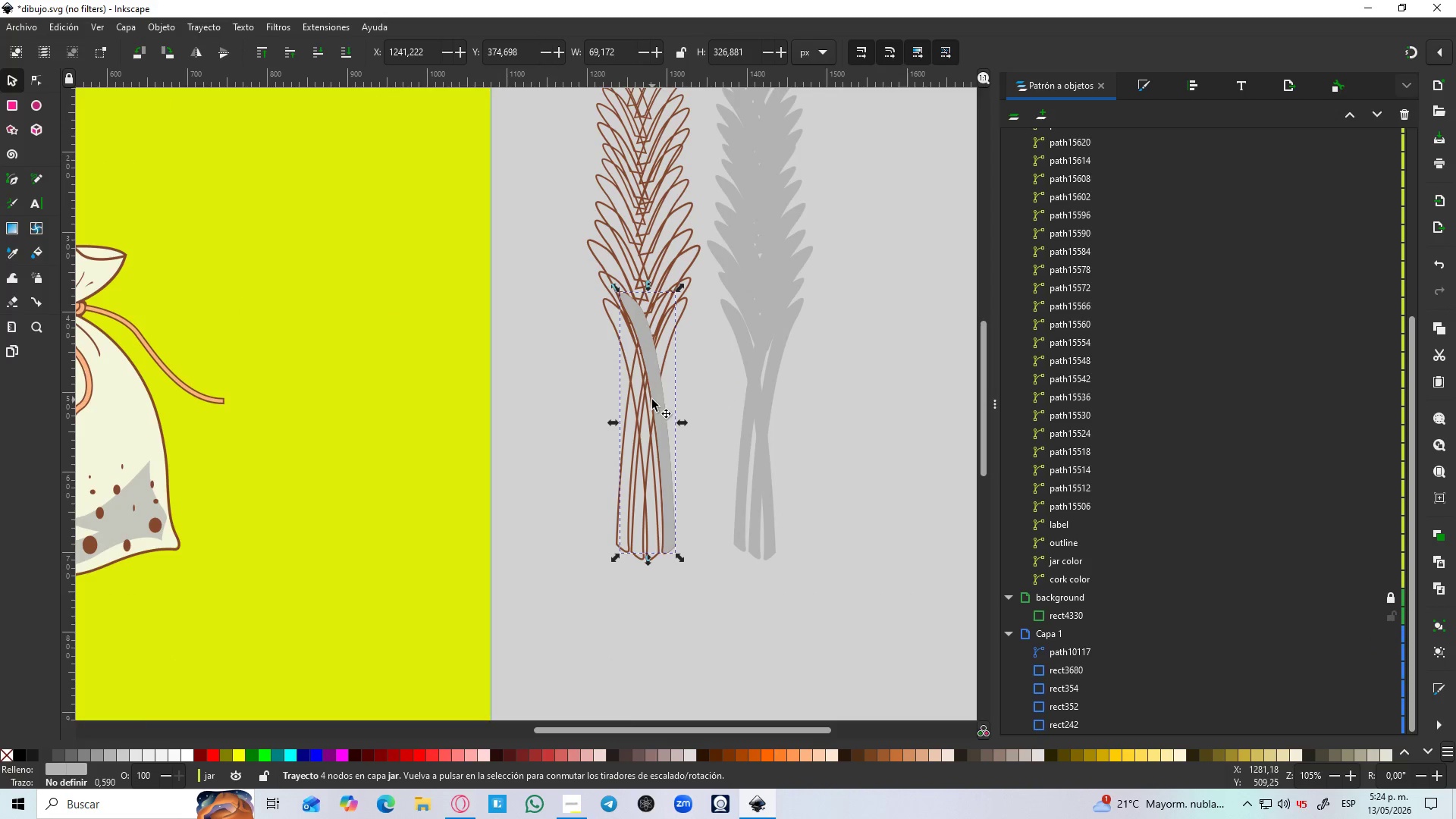 
key(Control+ControlLeft)
 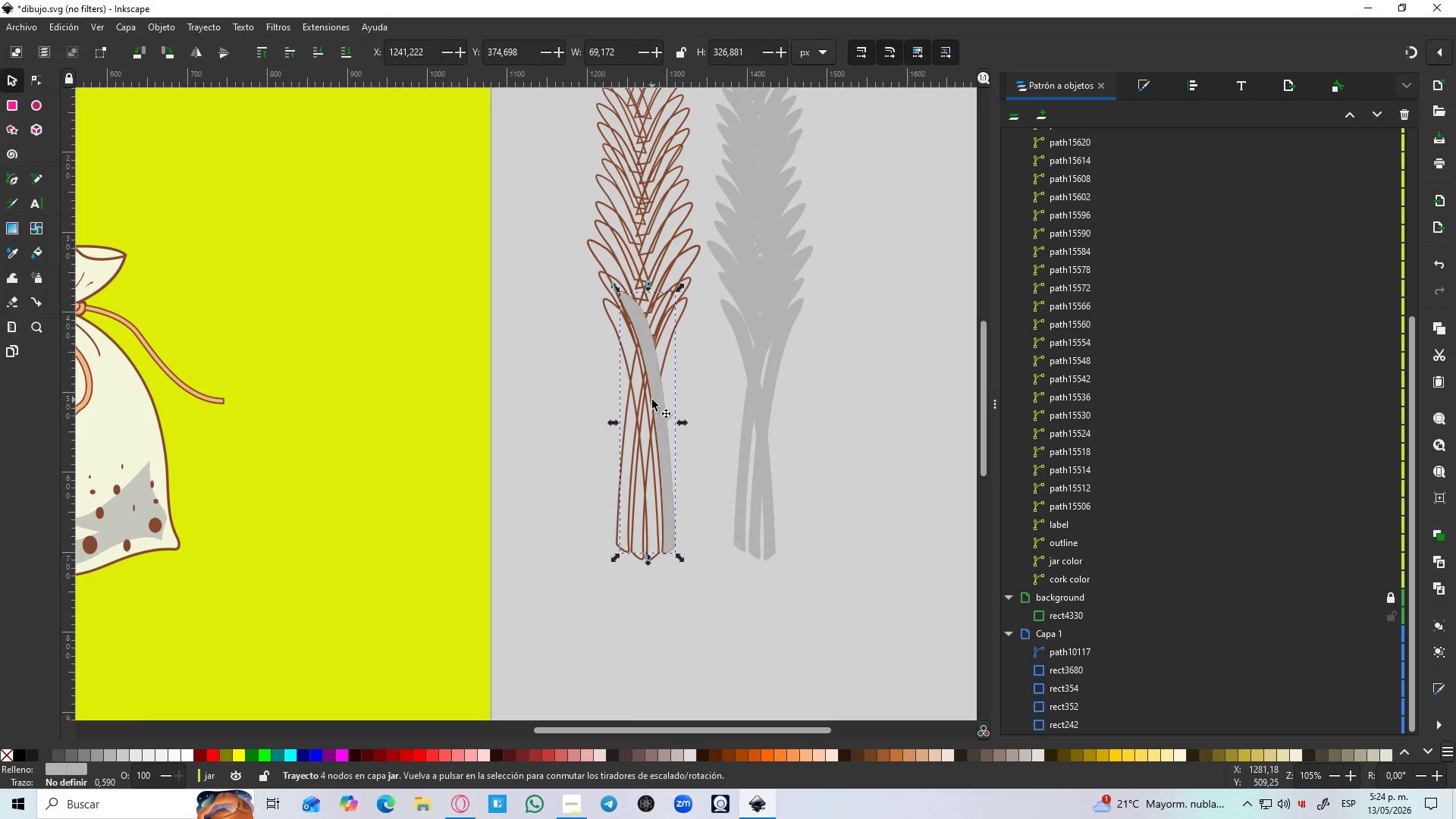 
hold_key(key=ControlLeft, duration=0.31)
 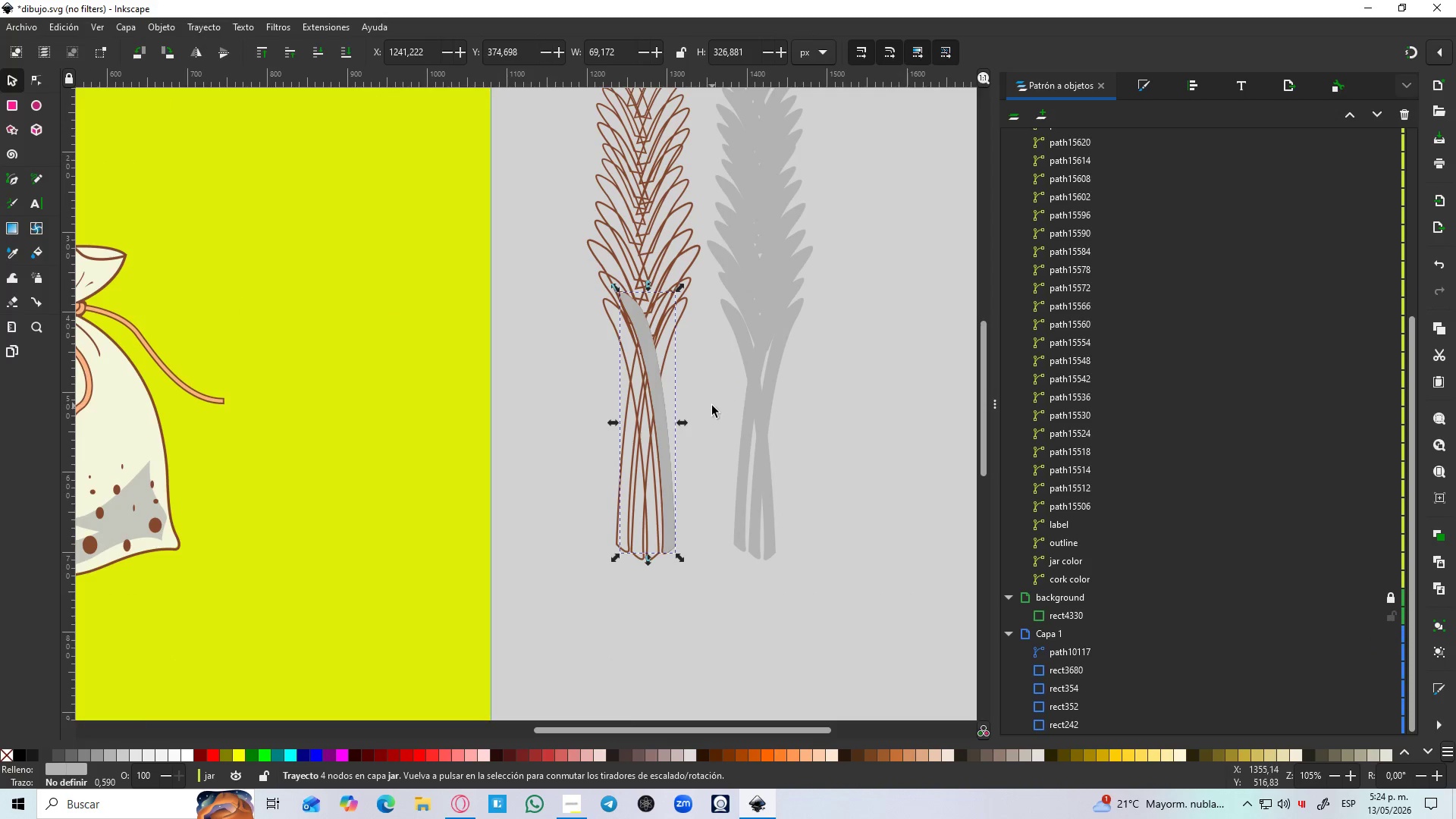 
left_click([712, 406])
 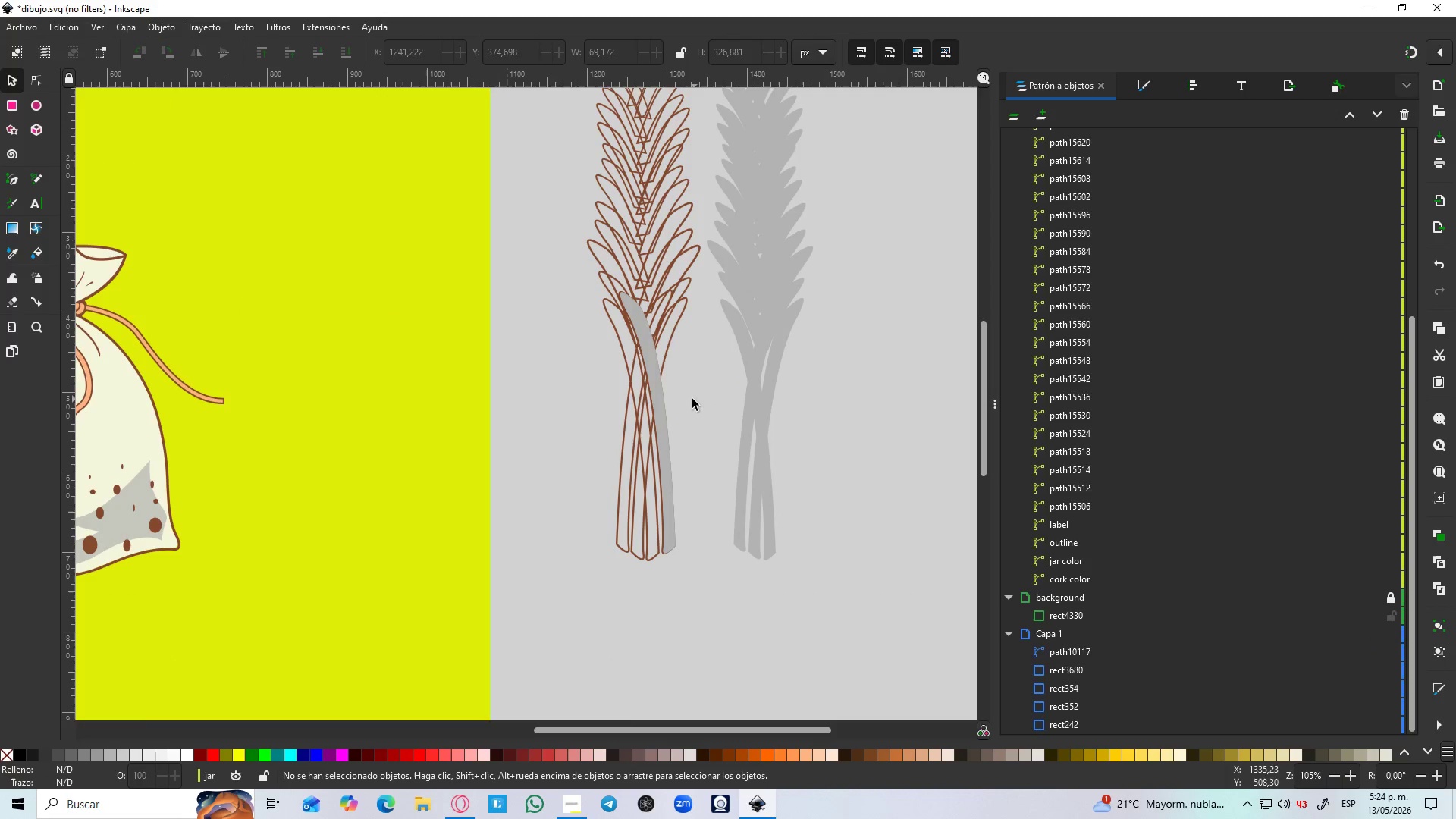 
hold_key(key=ControlLeft, duration=0.38)
 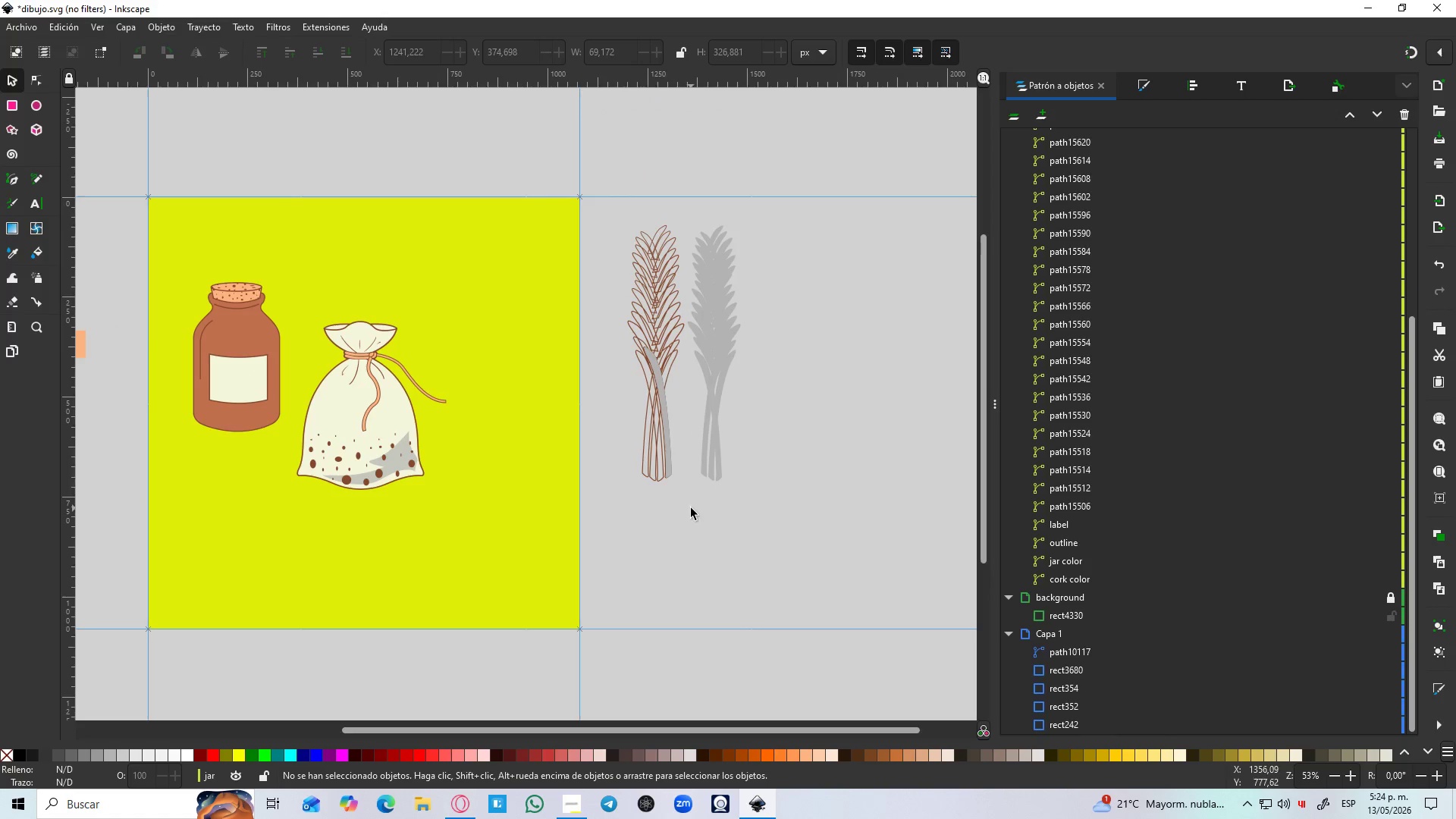 
left_click([686, 507])
 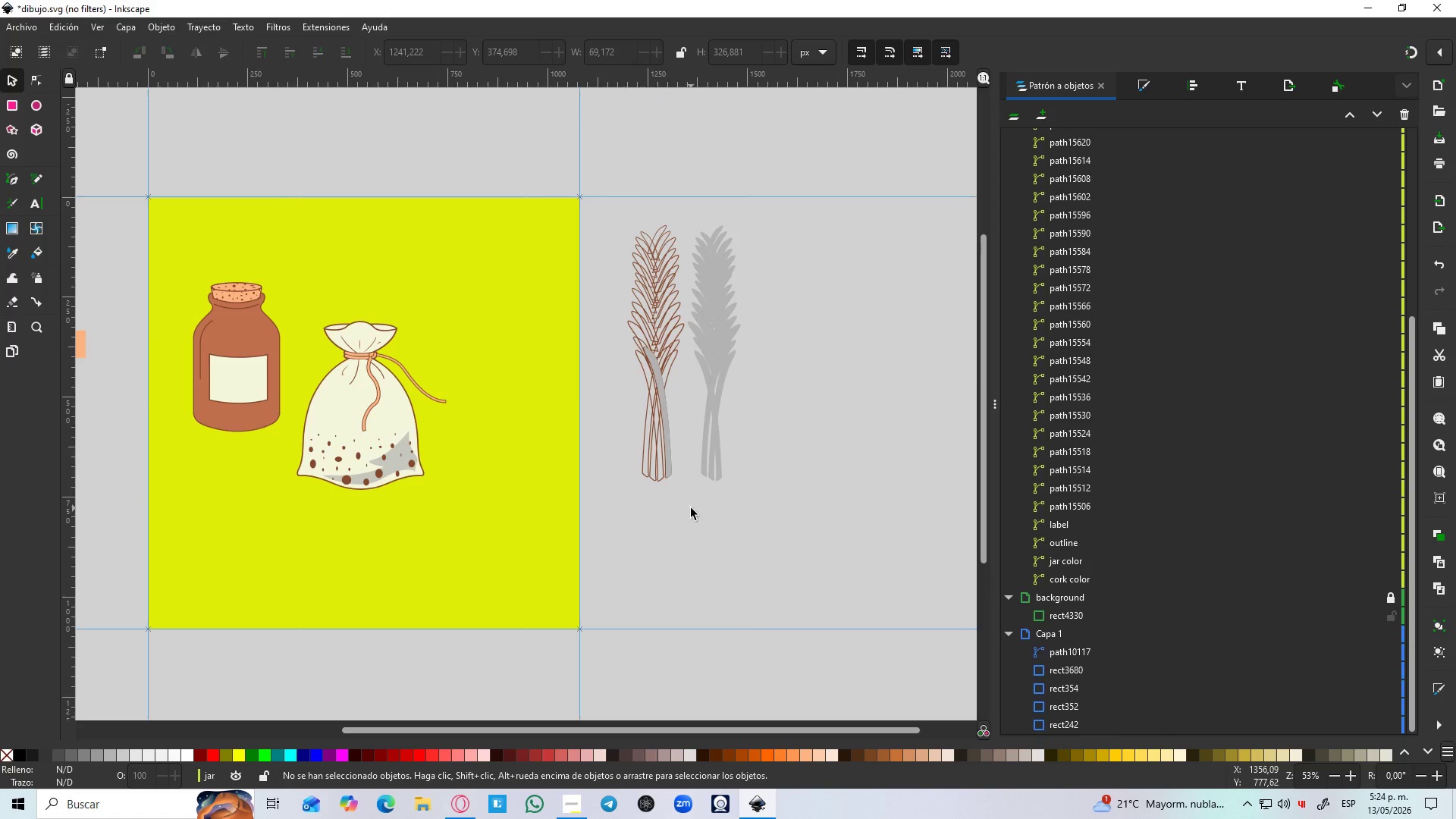 
scroll: coordinate [667, 402], scroll_direction: down, amount: 2.0
 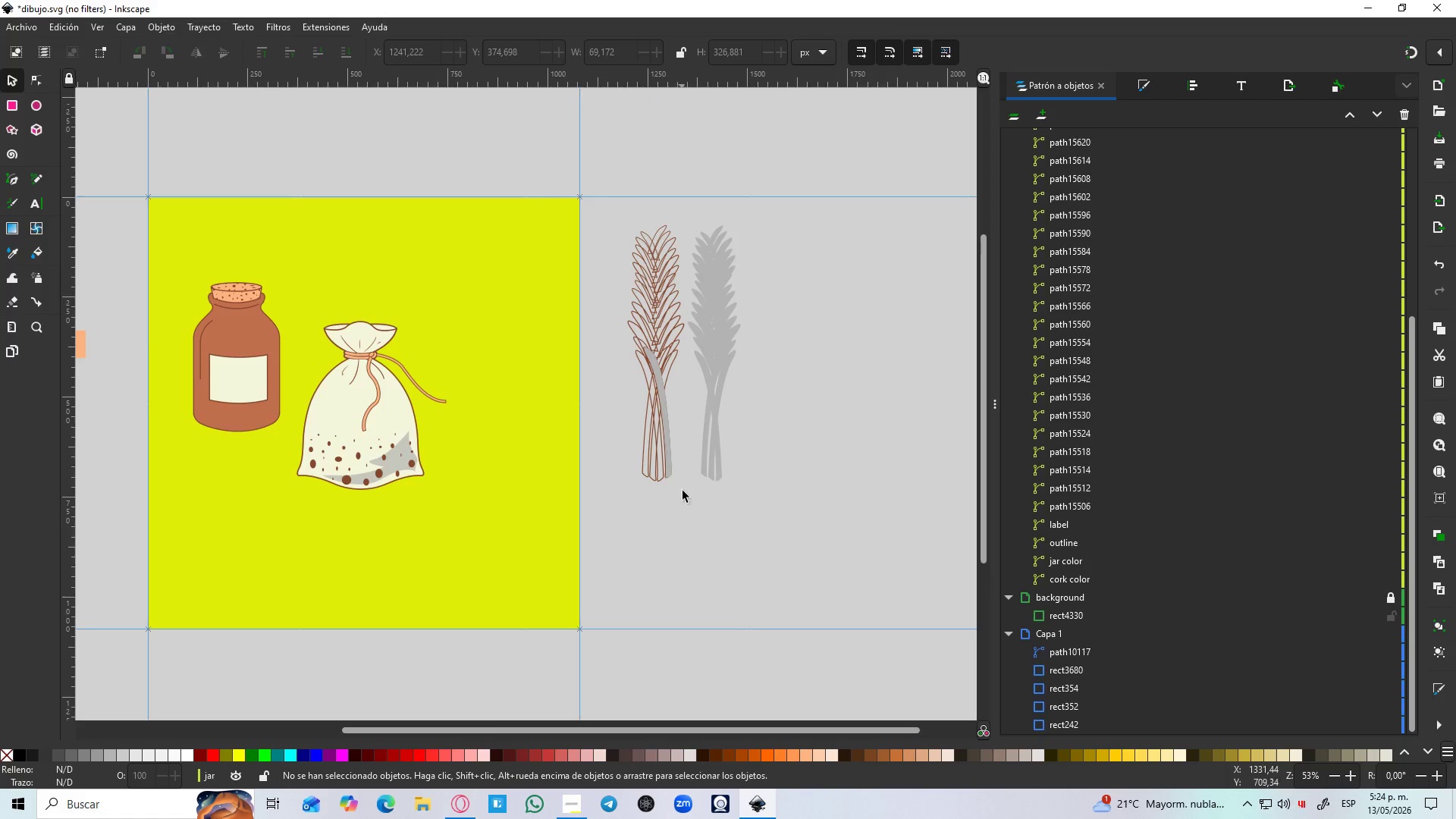 
left_click_drag(start_coordinate=[691, 508], to_coordinate=[621, 191])
 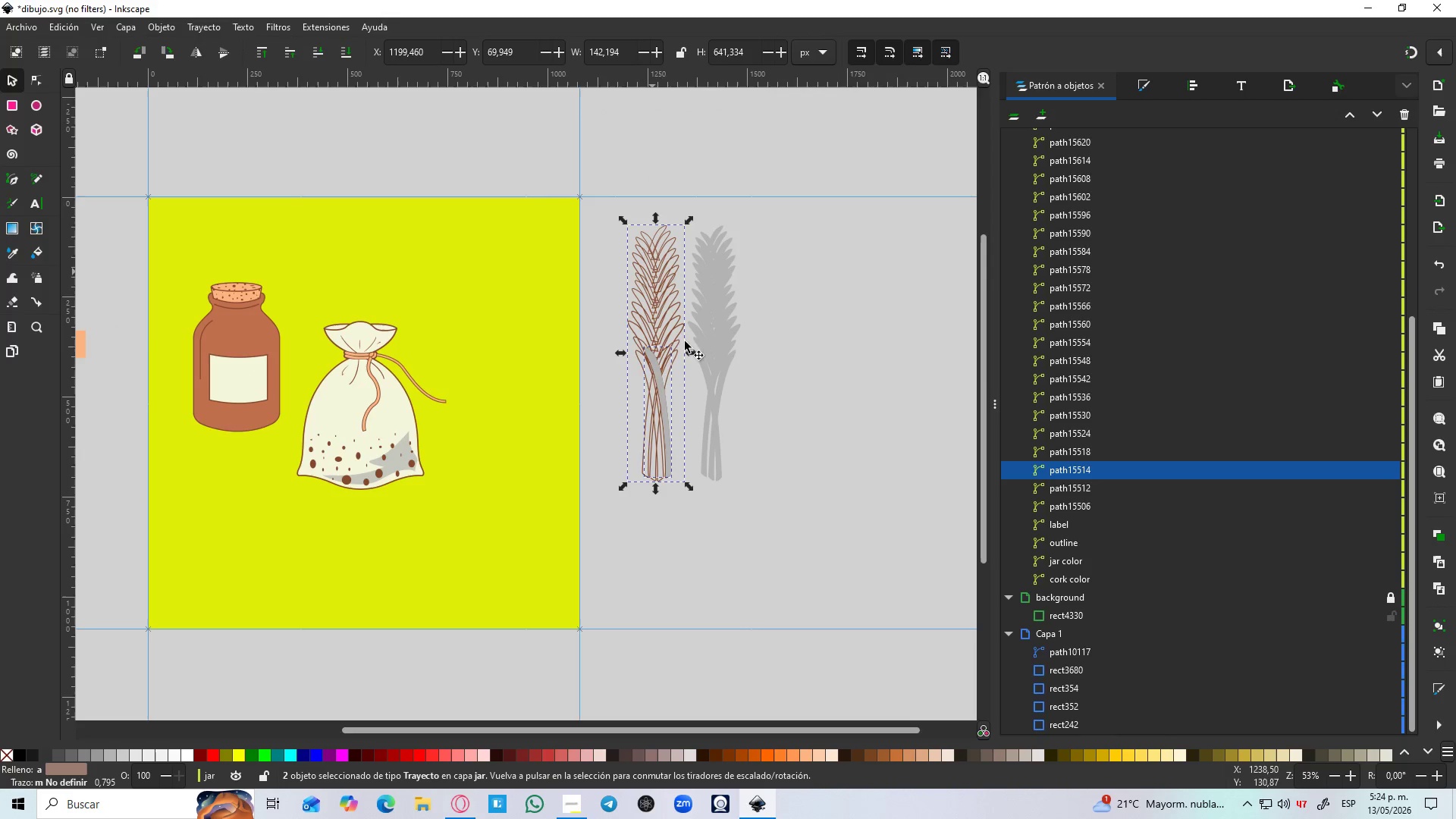 
left_click([767, 512])
 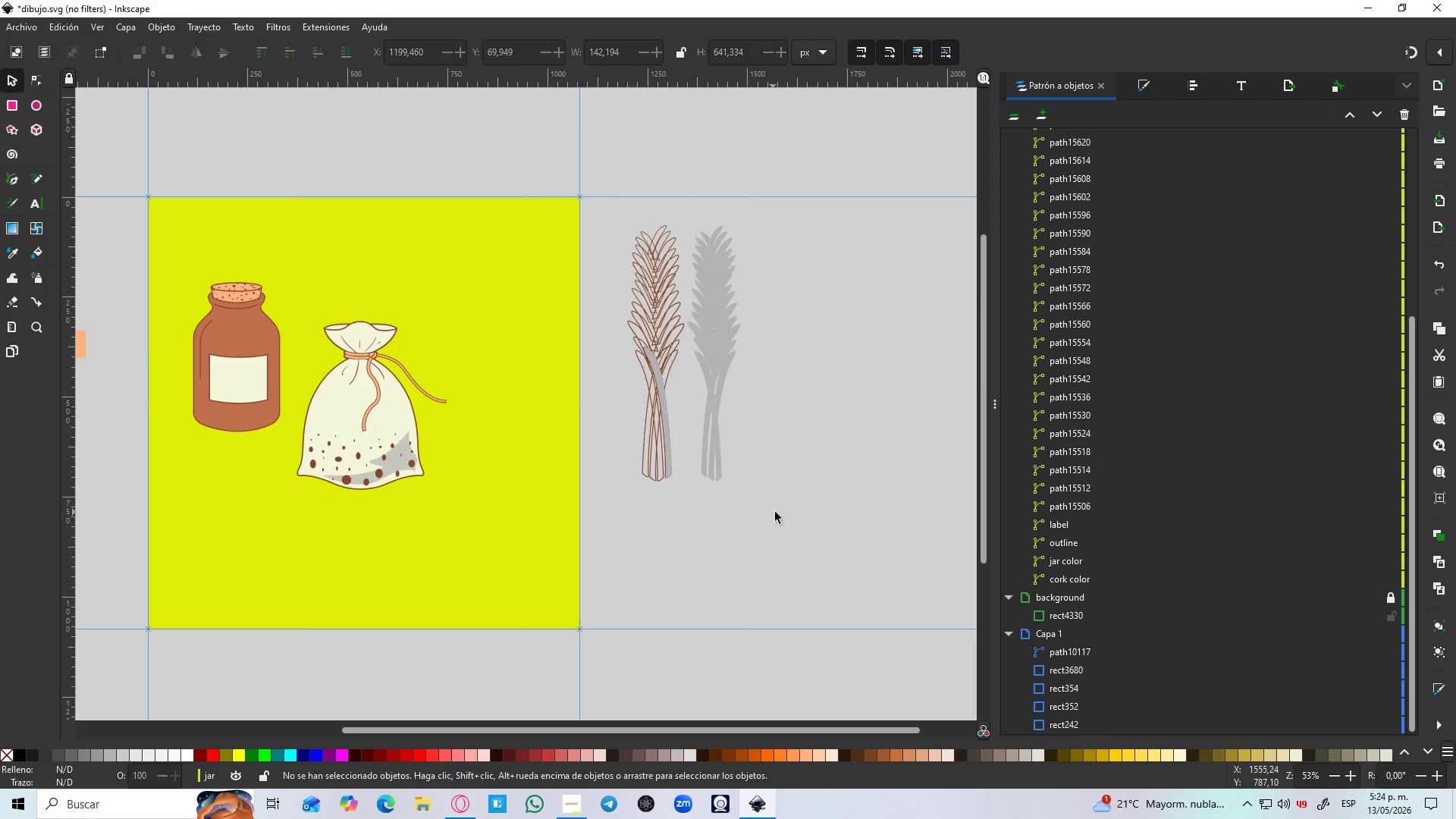 
left_click_drag(start_coordinate=[777, 512], to_coordinate=[617, 192])
 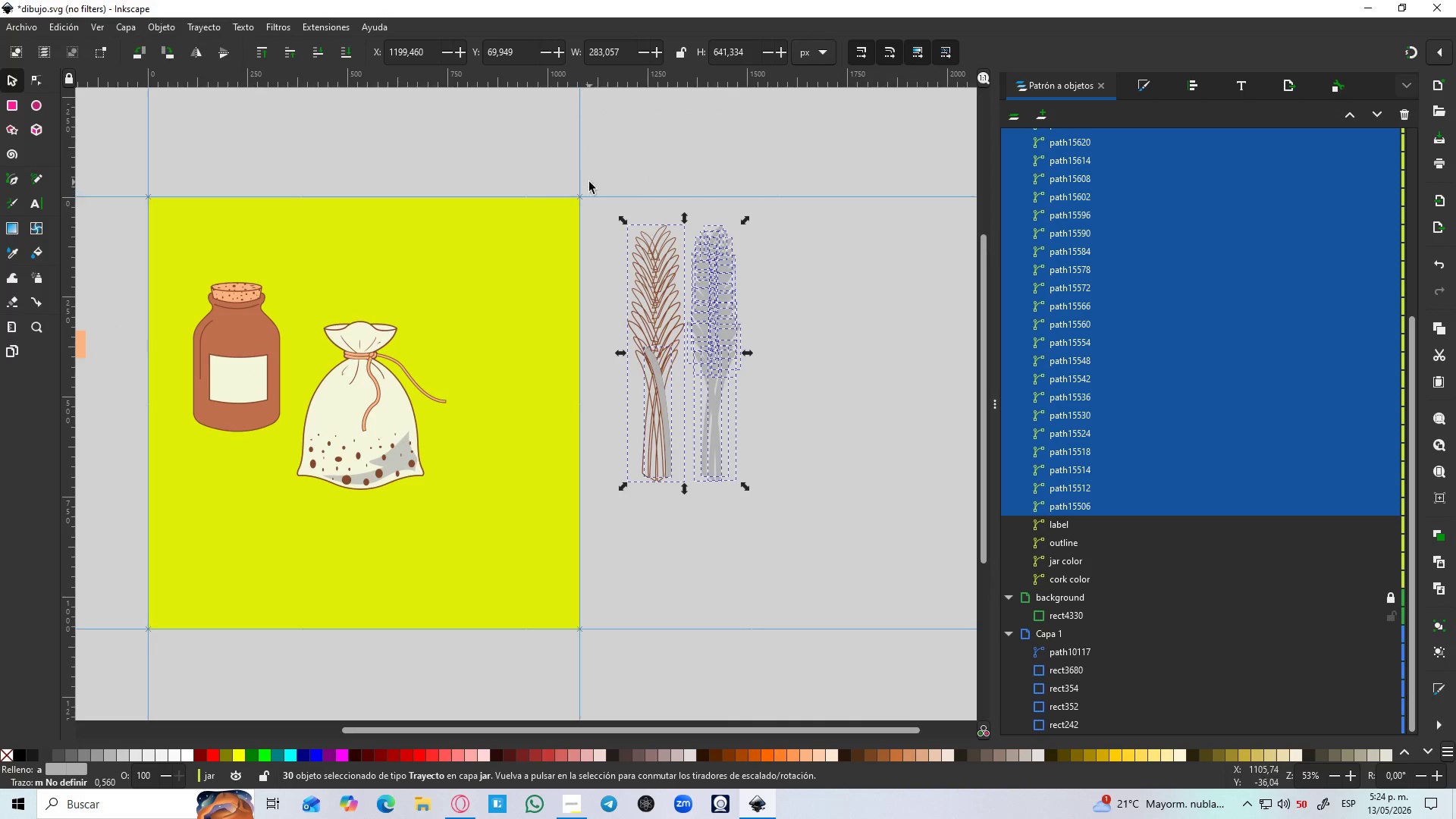 
key(Delete)
 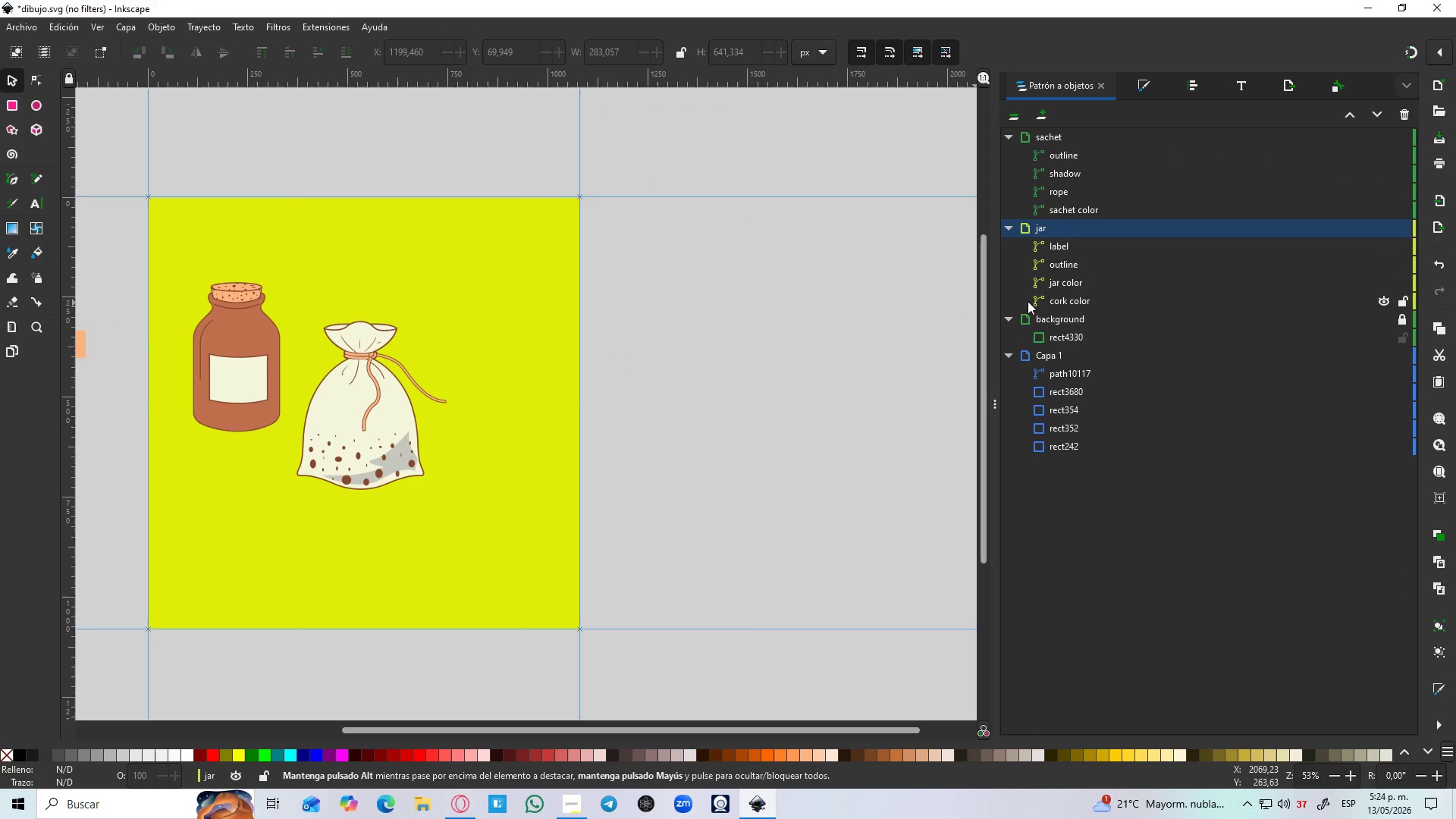 
scroll: coordinate [1116, 259], scroll_direction: up, amount: 2.0
 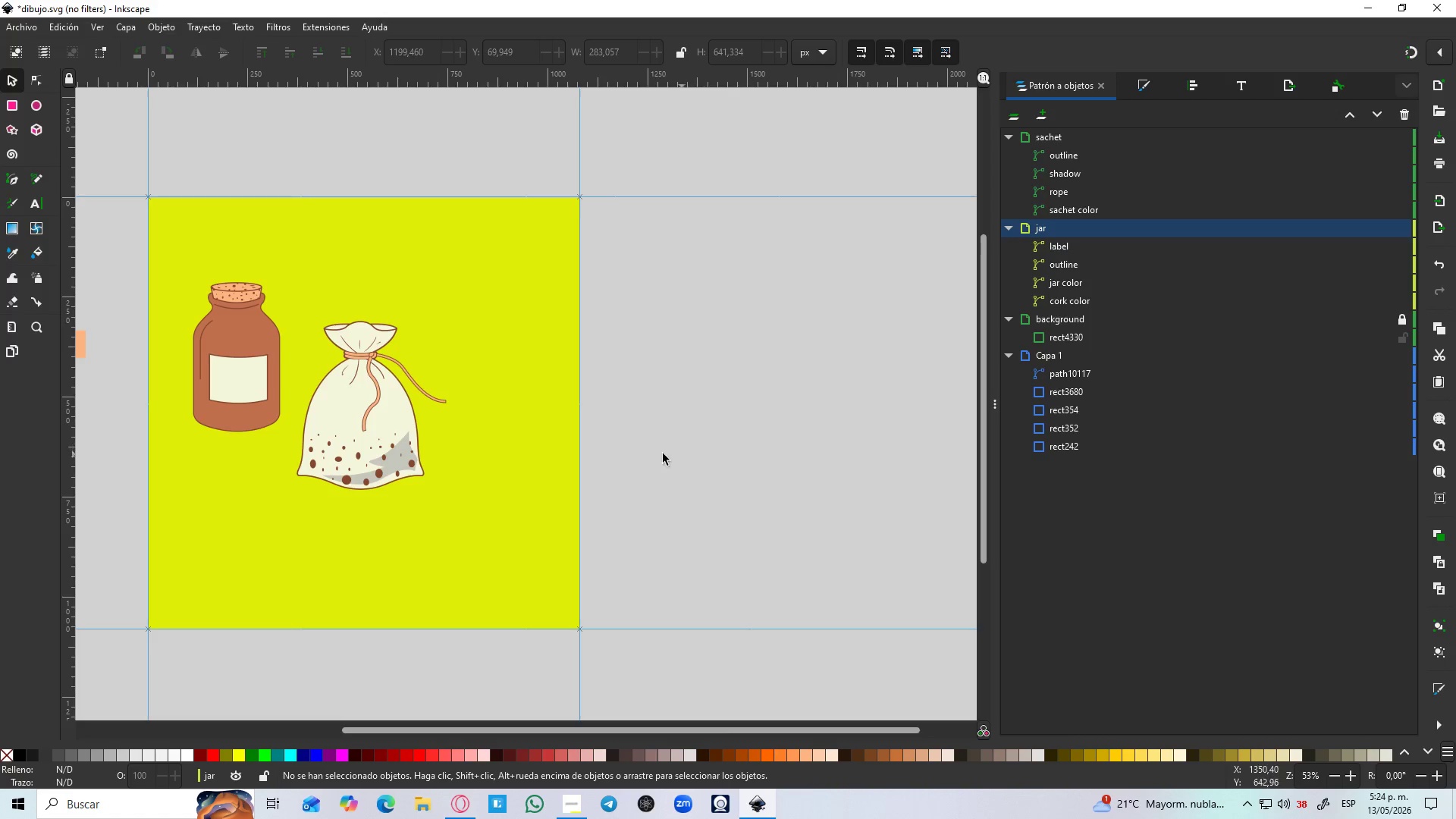 
wait(8.55)
 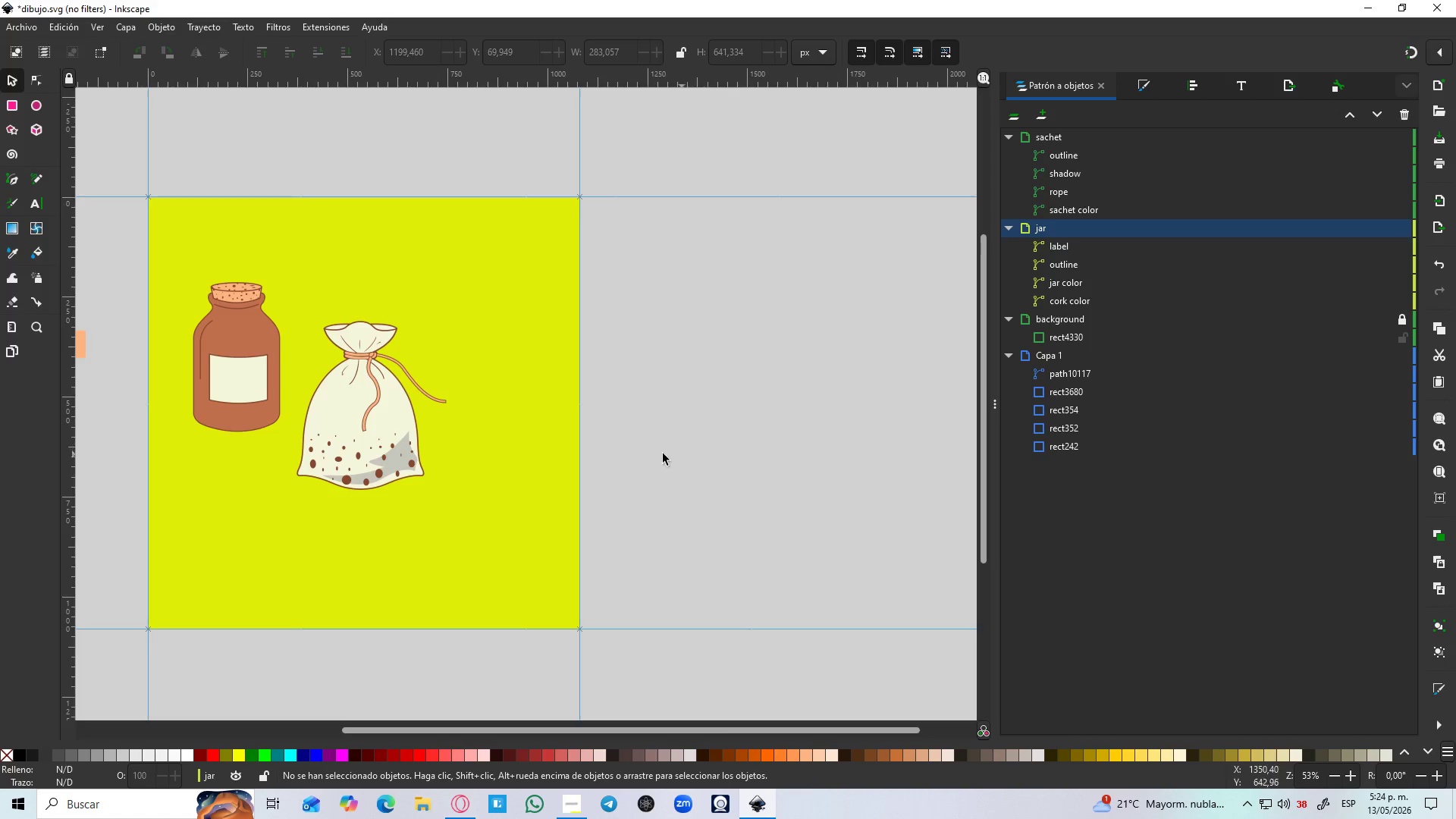 
key(B)
 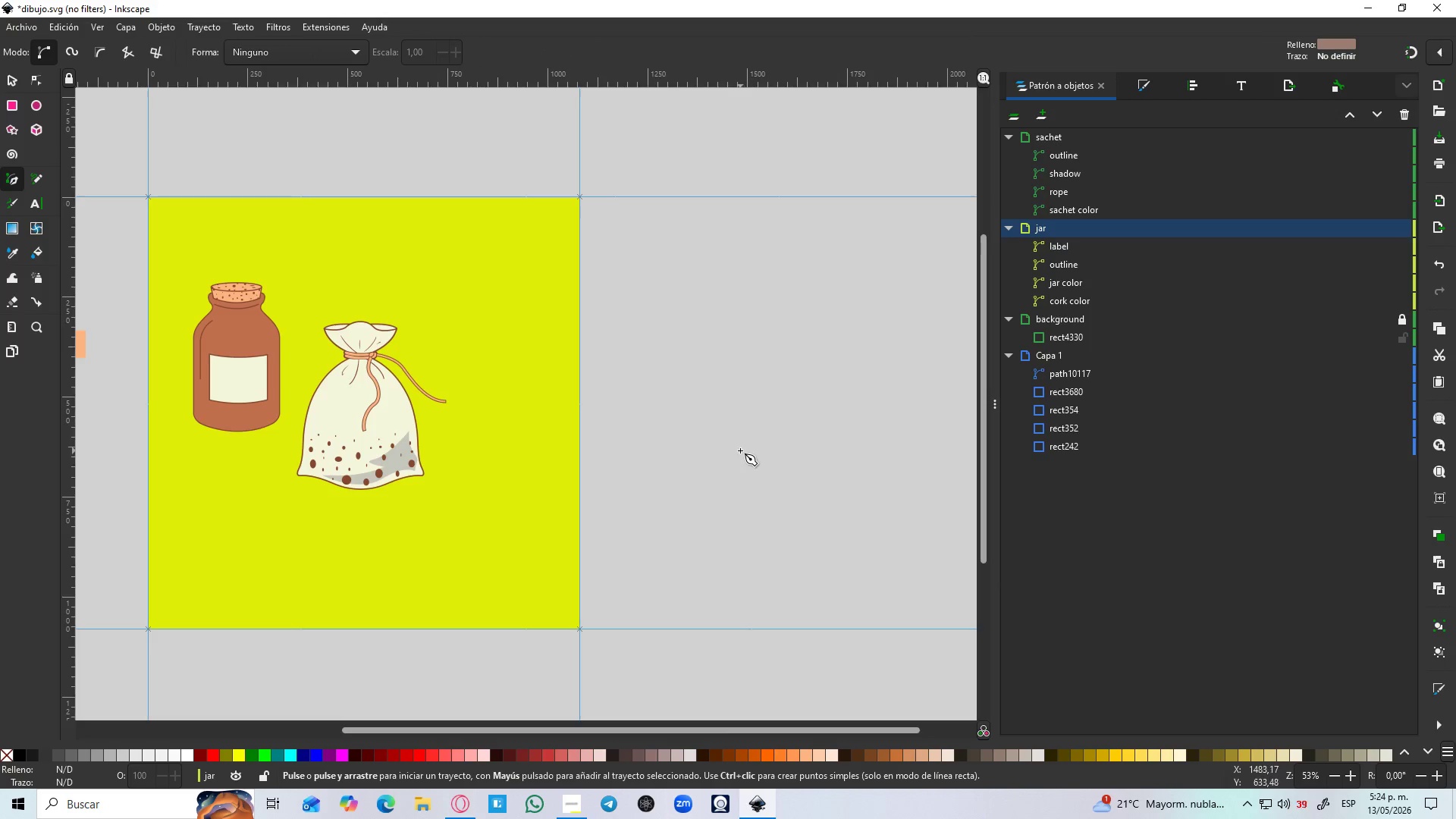 
left_click([740, 450])
 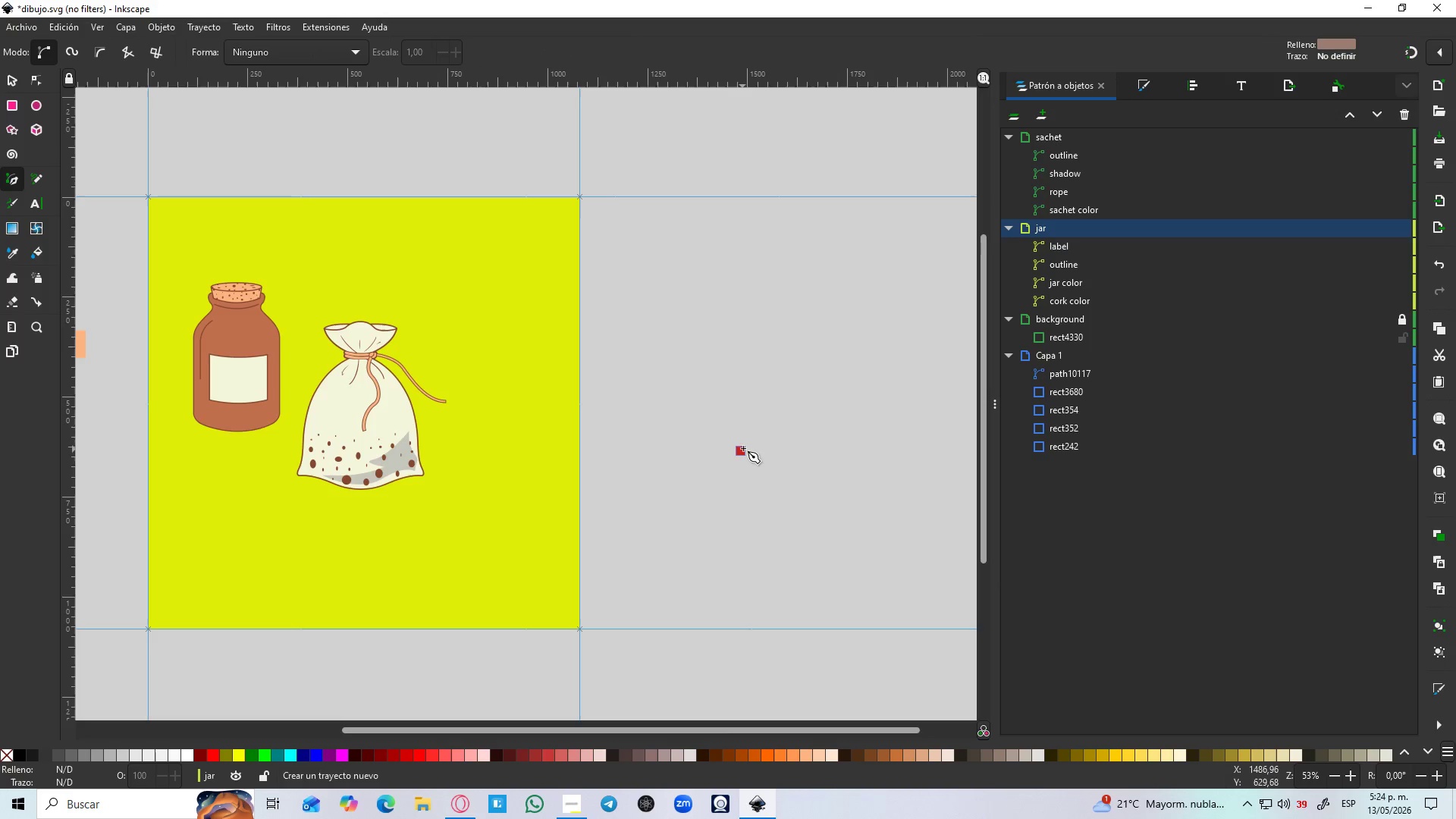 
hold_key(key=ControlLeft, duration=0.8)
scroll: coordinate [743, 435], scroll_direction: up, amount: 2.0
 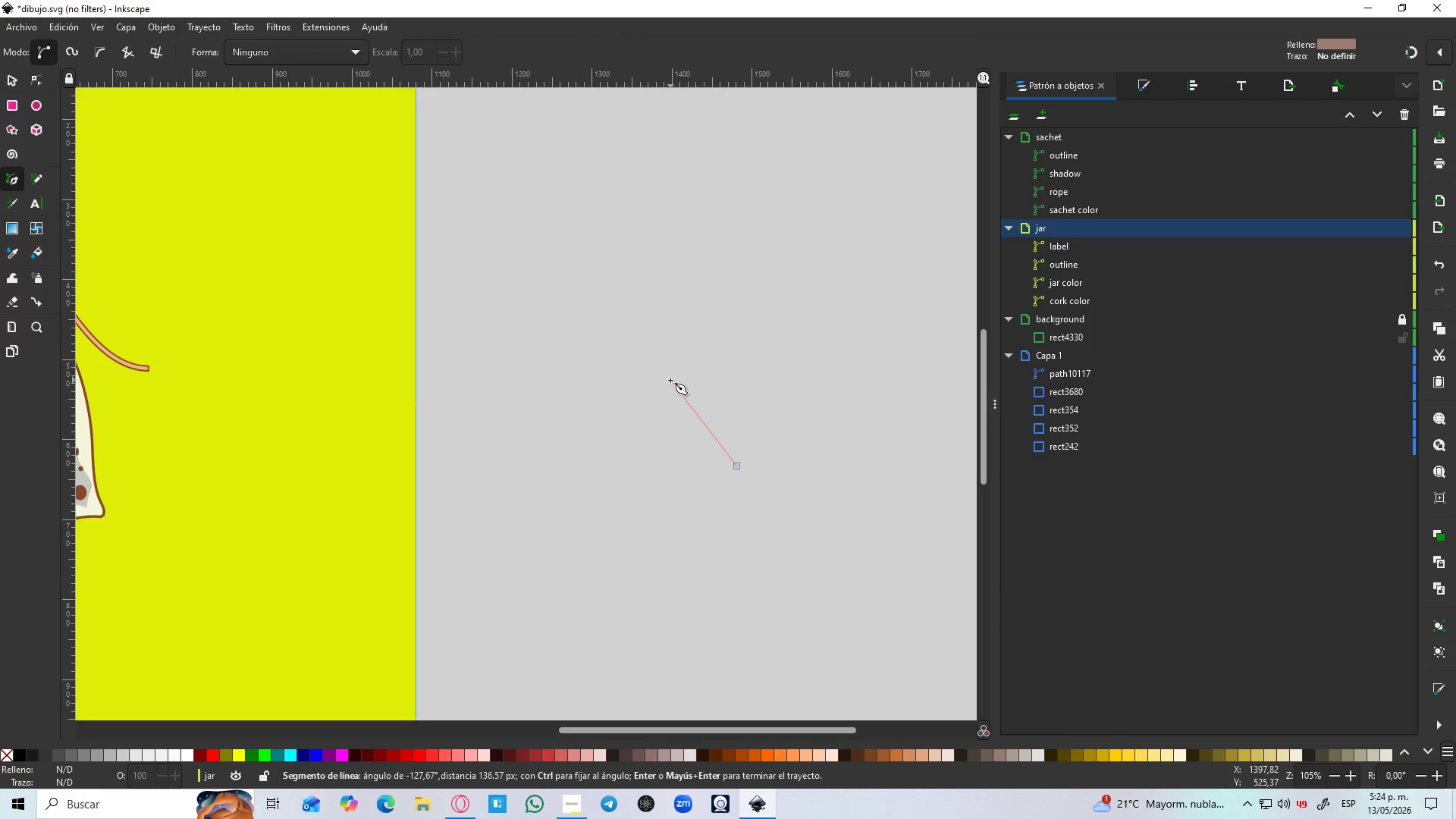 
left_click_drag(start_coordinate=[670, 379], to_coordinate=[621, 350])
 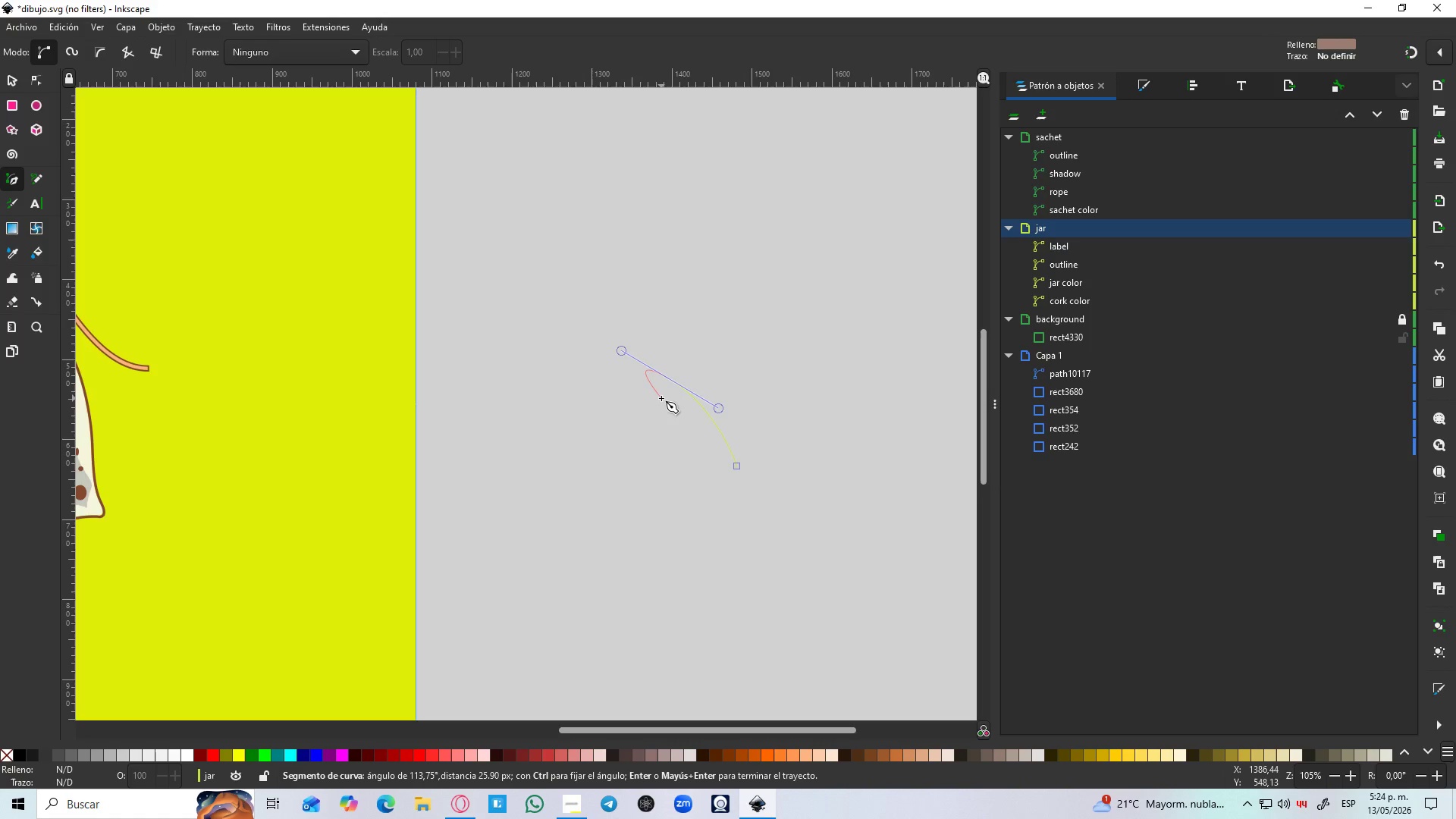 
hold_key(key=ControlLeft, duration=0.42)
scroll: coordinate [665, 397], scroll_direction: up, amount: 1.0
 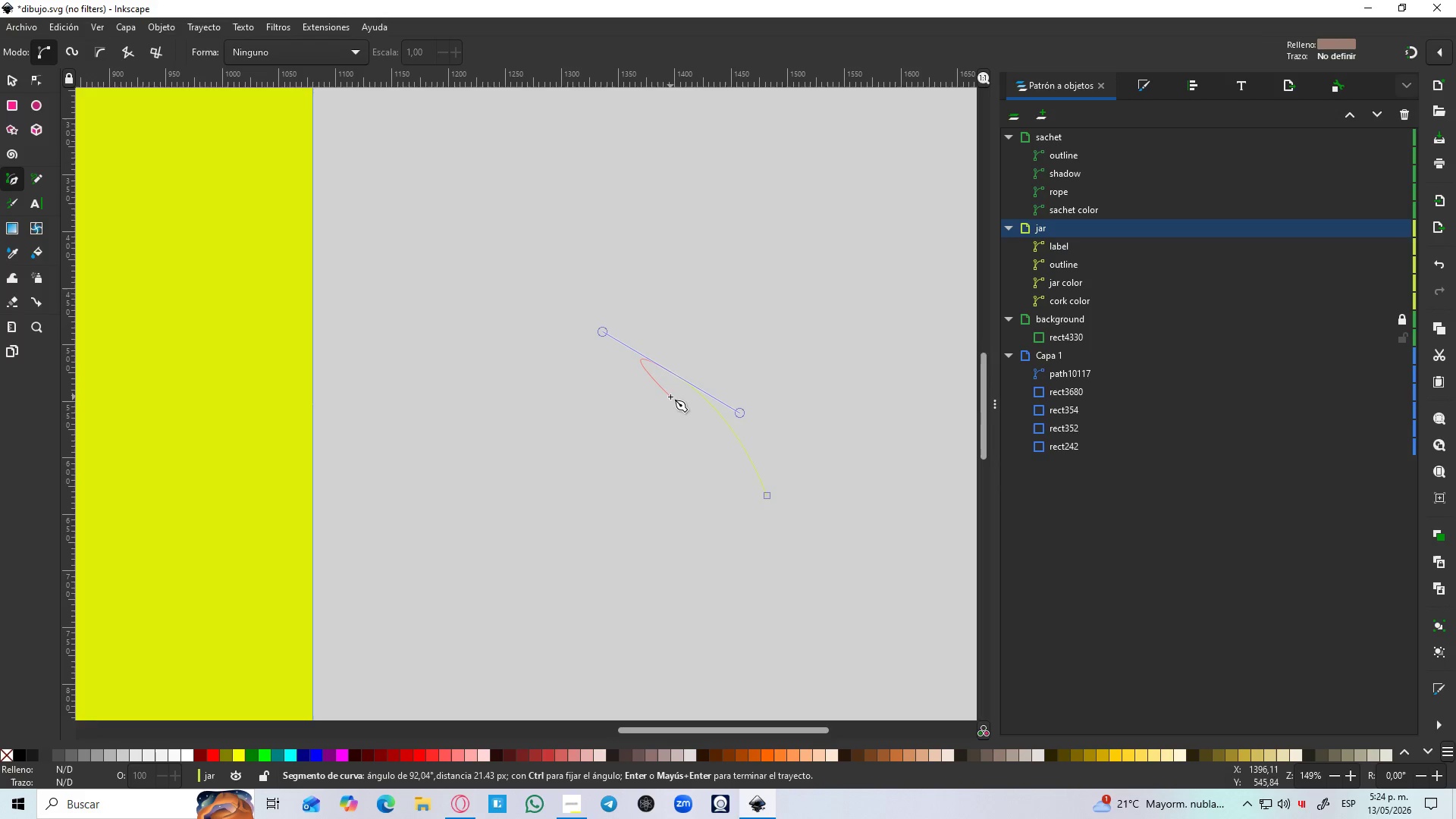 
left_click_drag(start_coordinate=[670, 397], to_coordinate=[713, 399])
 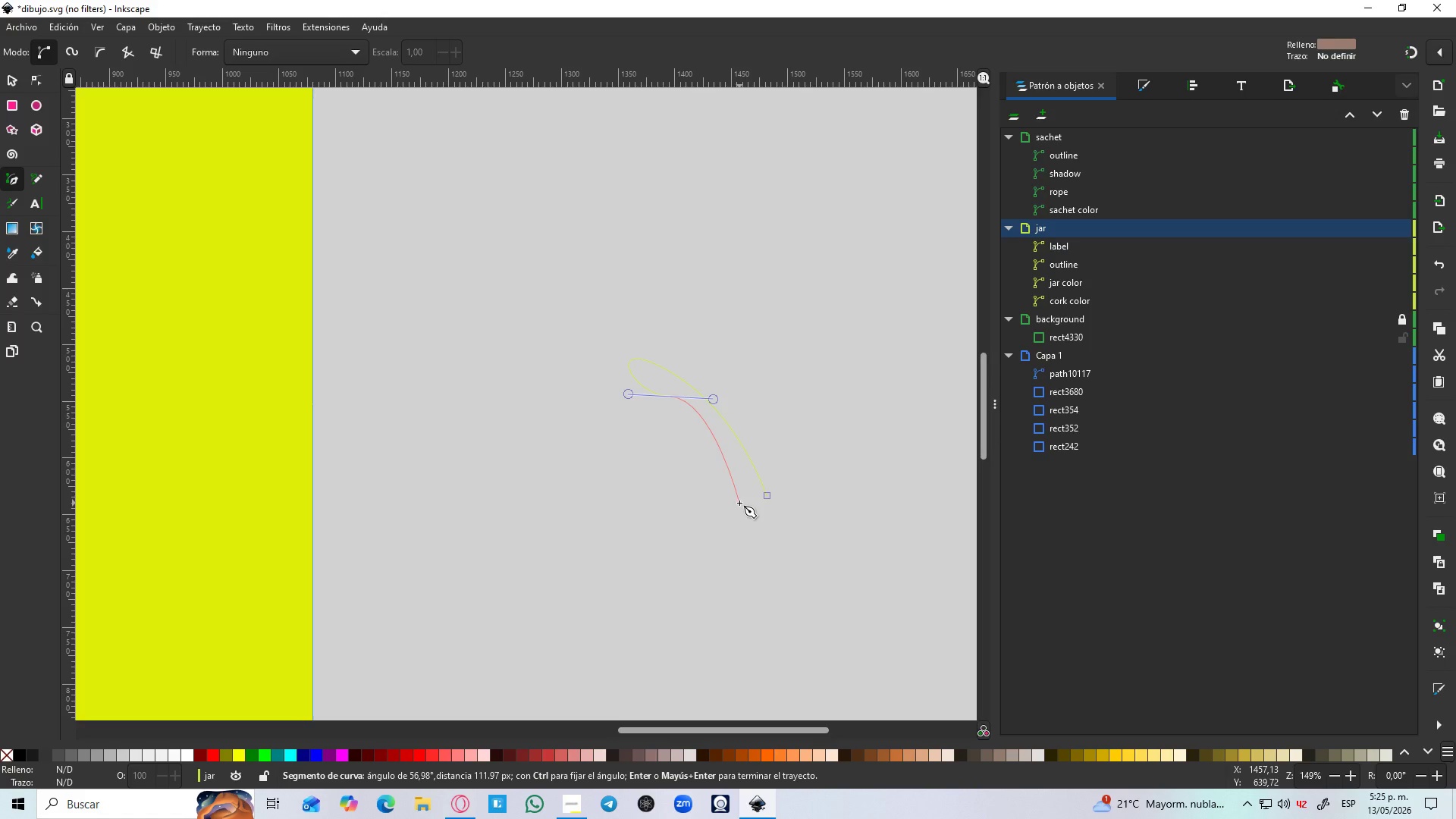 
key(Escape)
 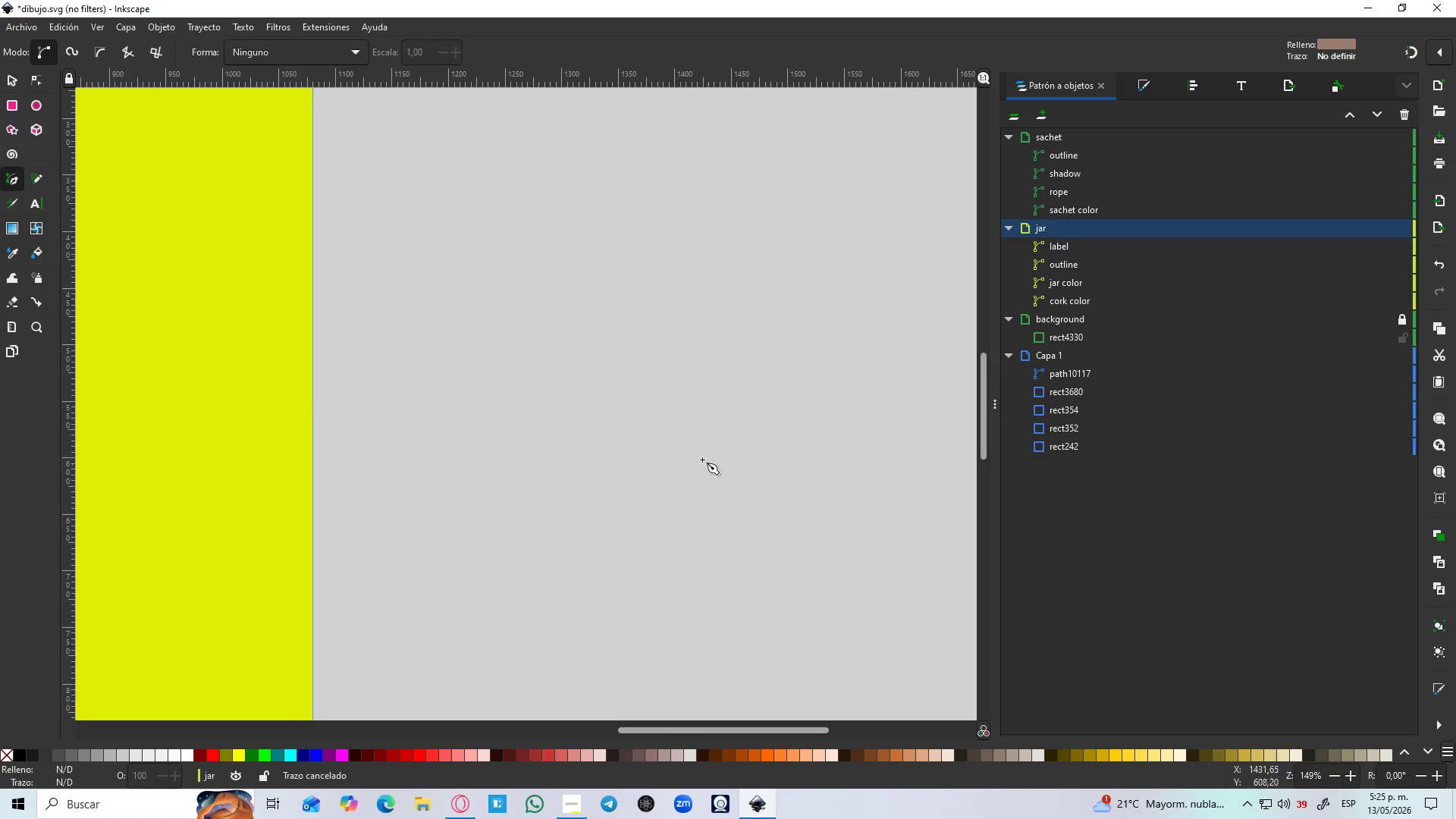 
hold_key(key=ControlLeft, duration=1.0)
scroll: coordinate [700, 456], scroll_direction: down, amount: 4.0
 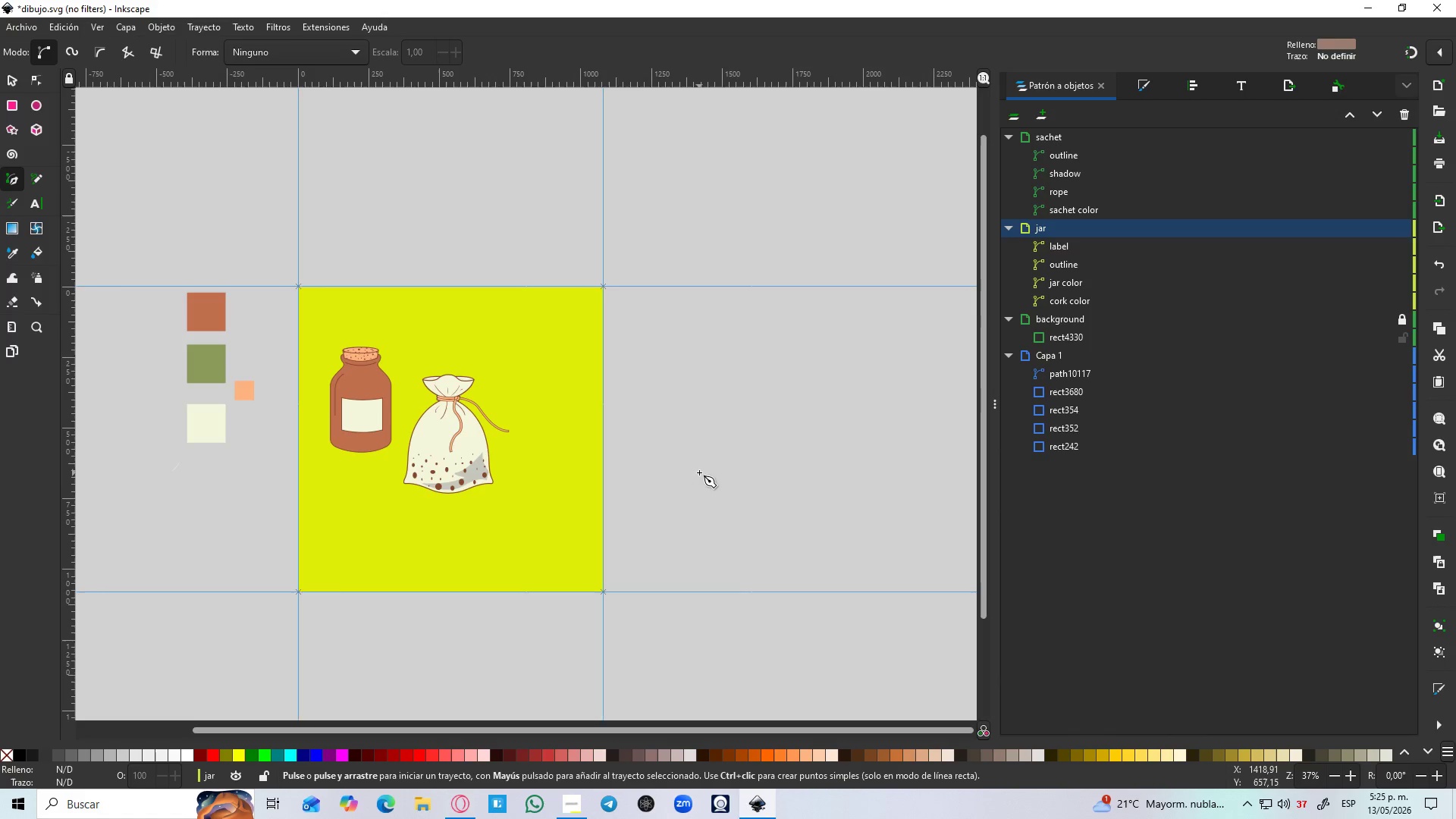 
wait(6.99)
 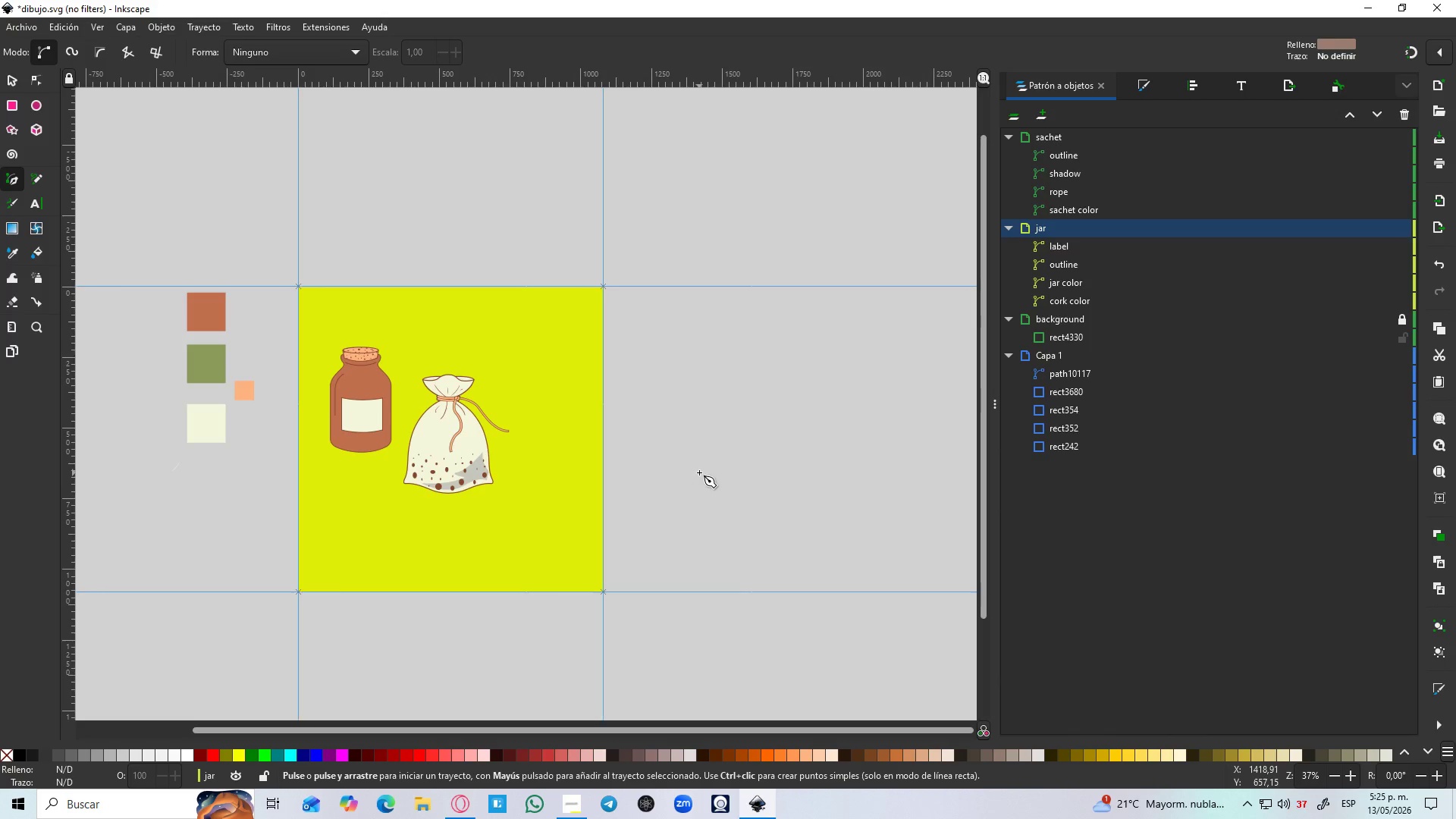 
hold_key(key=ControlLeft, duration=1.38)
scroll: coordinate [588, 458], scroll_direction: up, amount: 3.0
 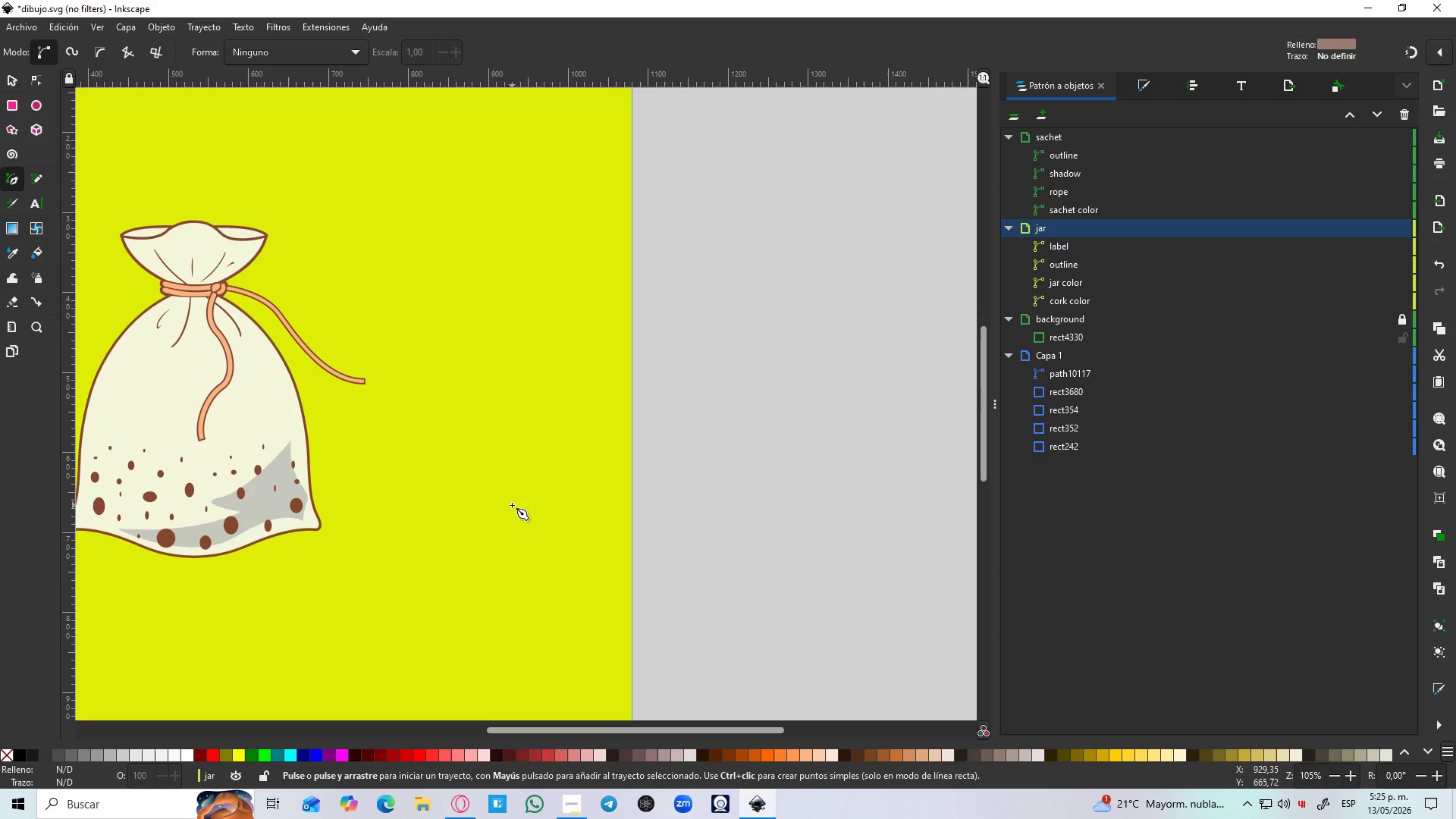 
hold_key(key=ControlLeft, duration=0.31)
 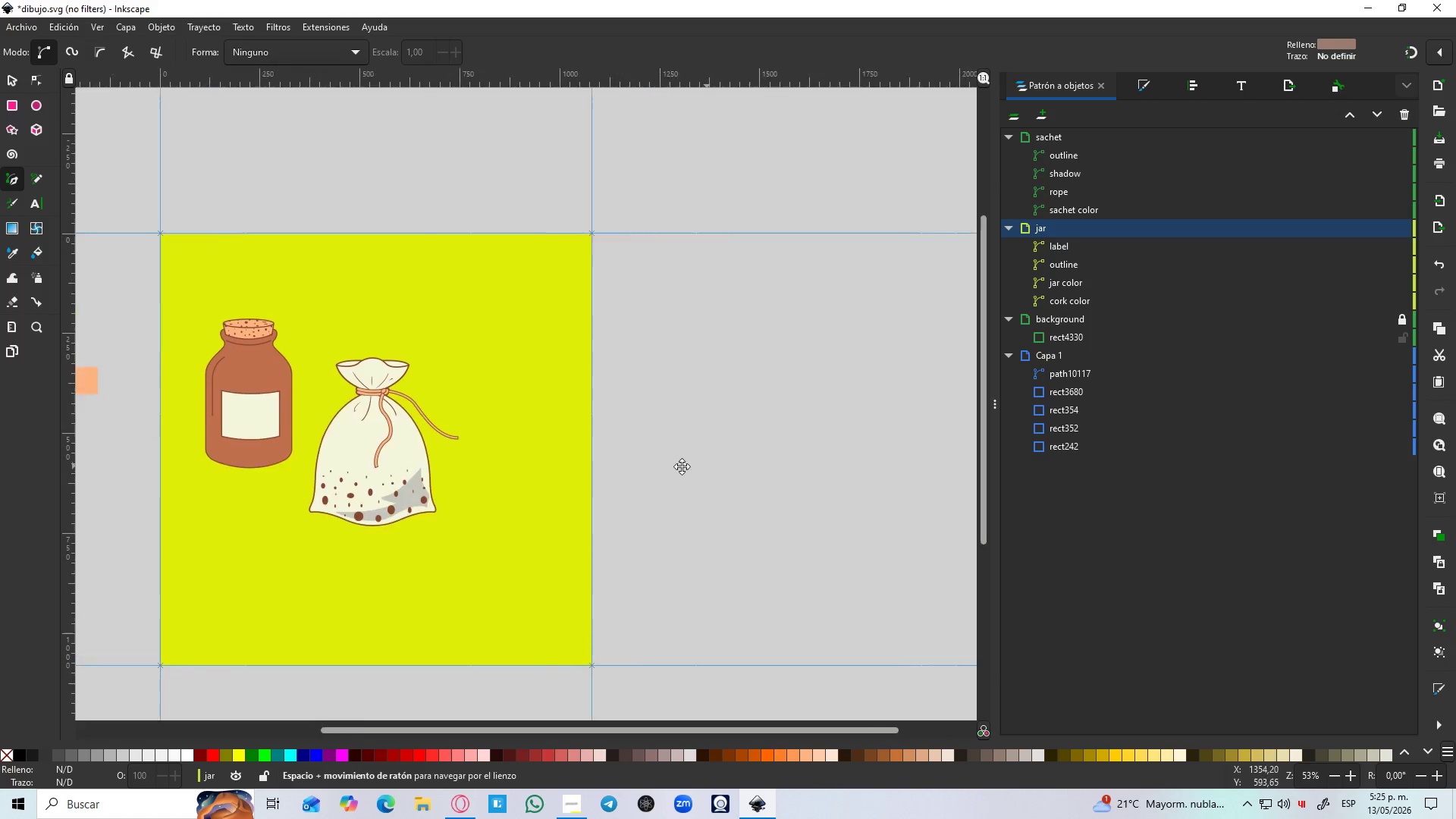 
hold_key(key=Space, duration=0.47)
 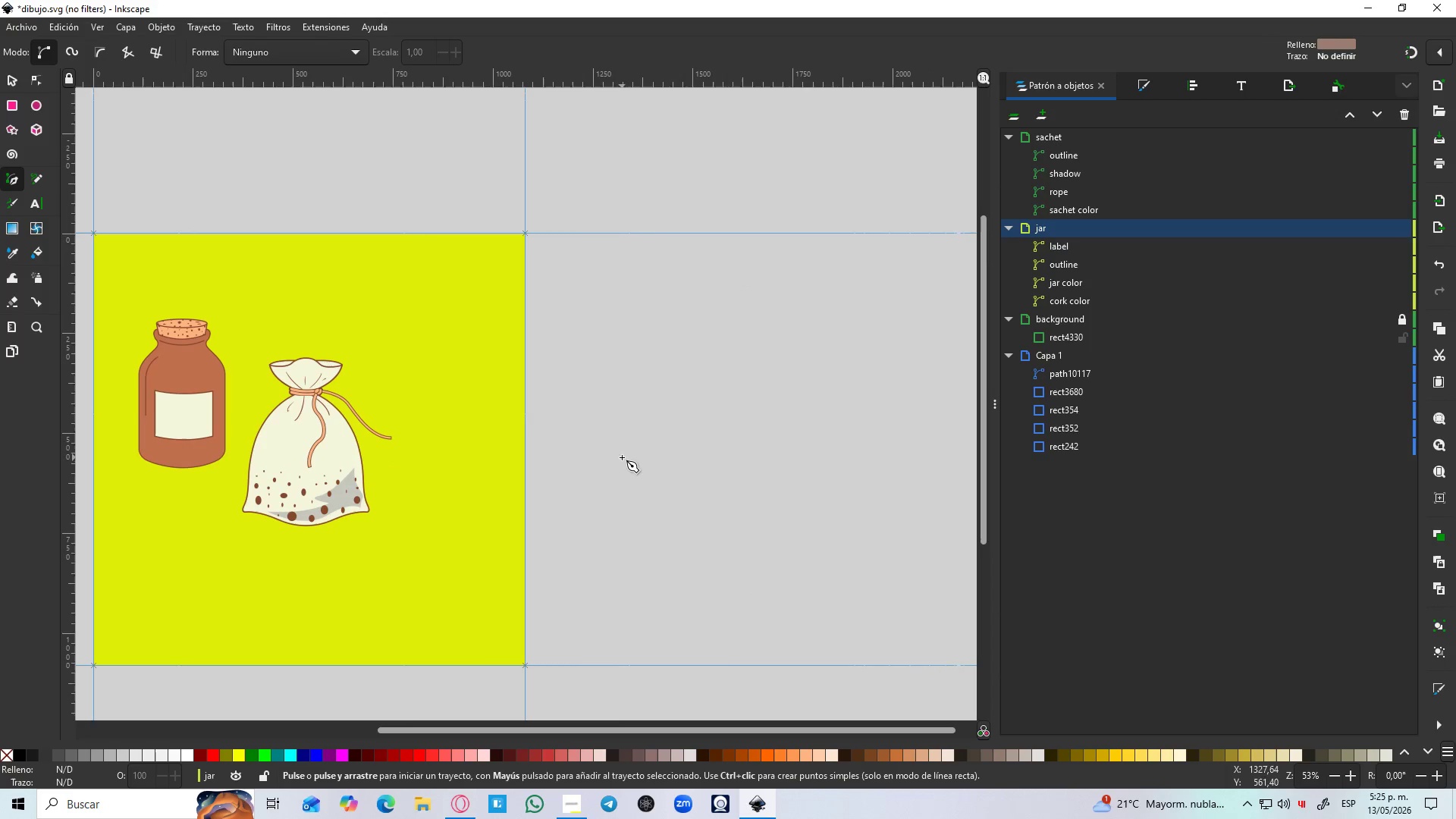 
scroll: coordinate [662, 475], scroll_direction: down, amount: 2.0
 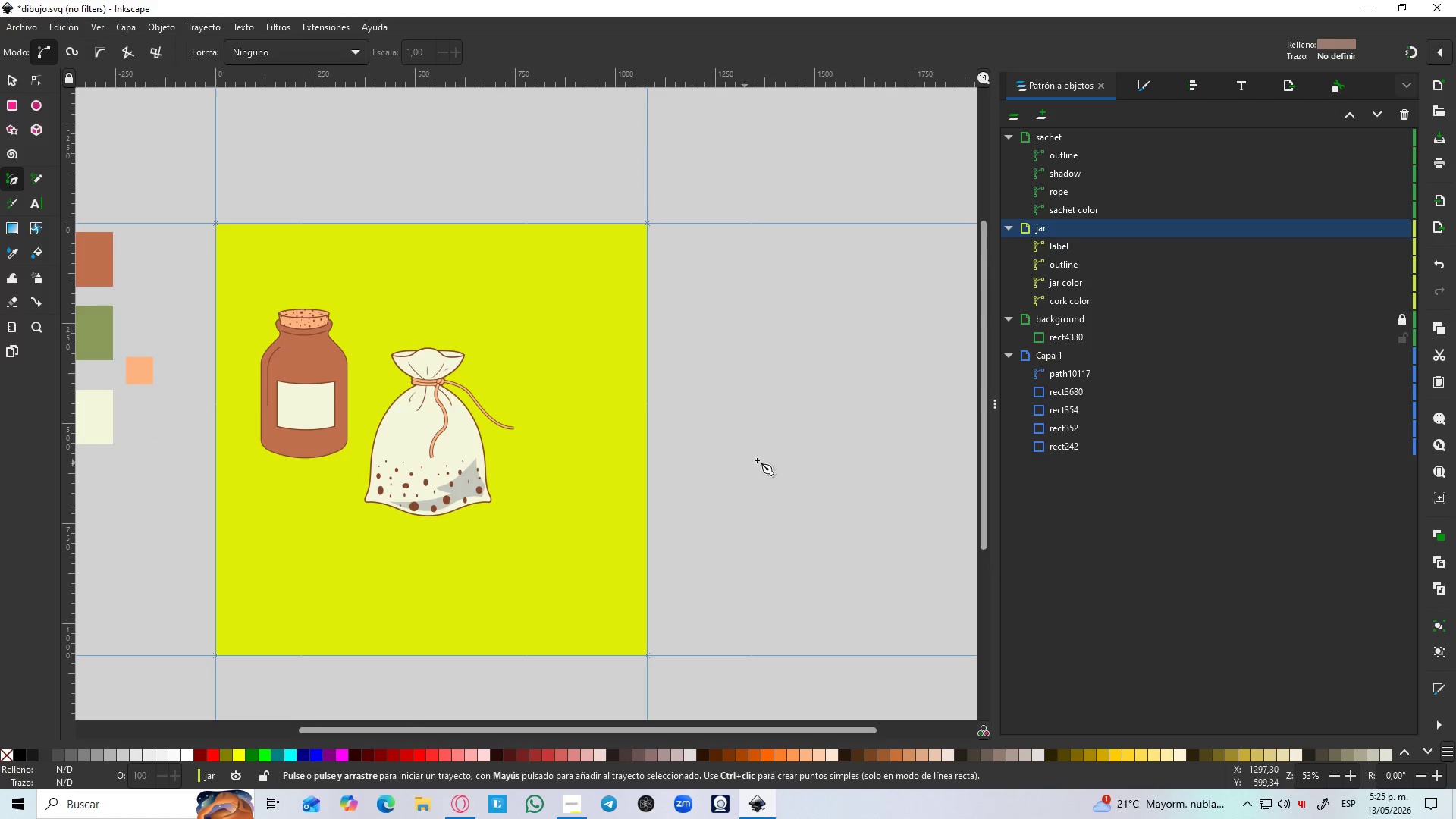 
hold_key(key=ControlLeft, duration=0.45)
scroll: coordinate [638, 454], scroll_direction: up, amount: 2.0
 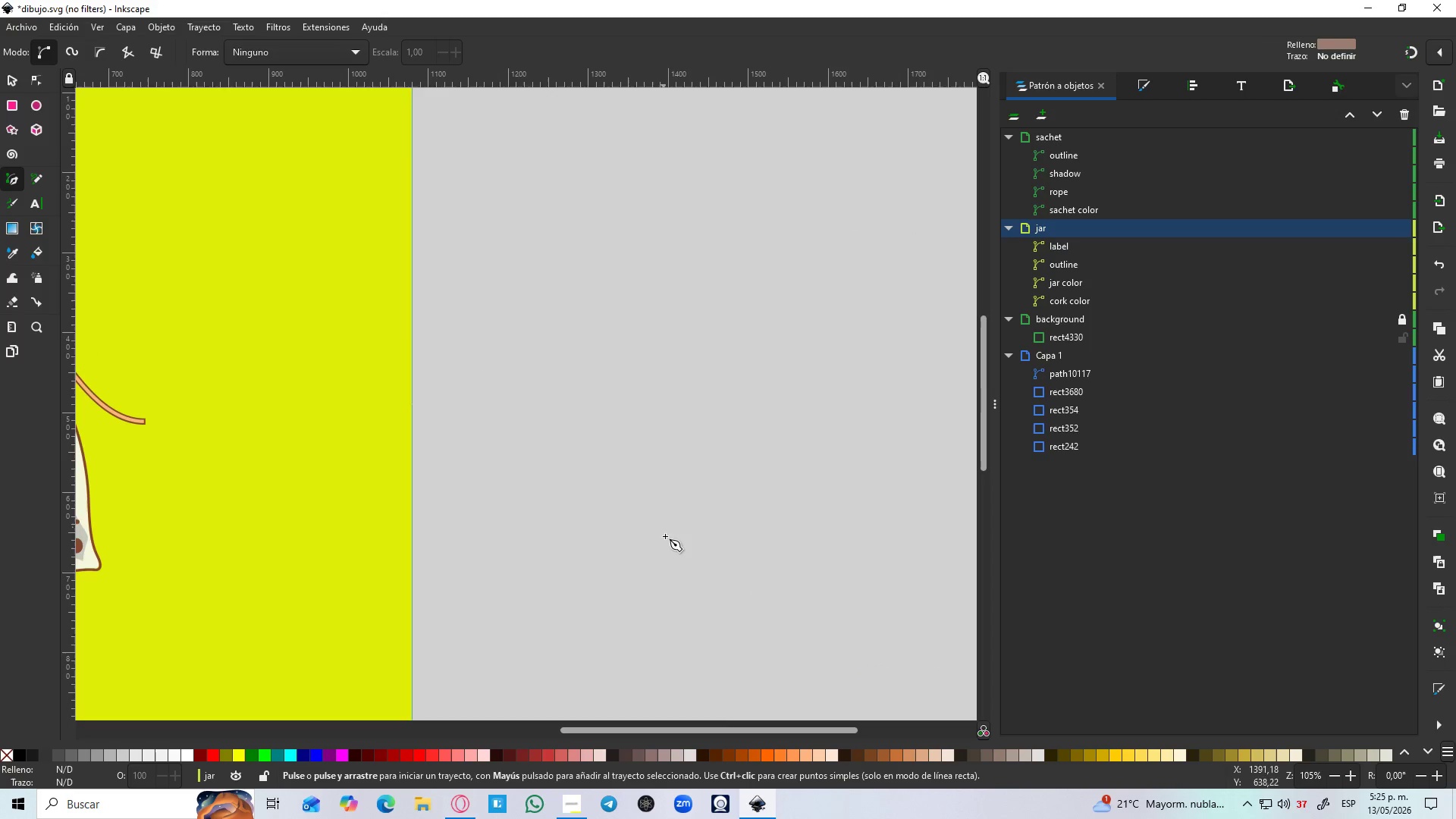 
wait(12.83)
 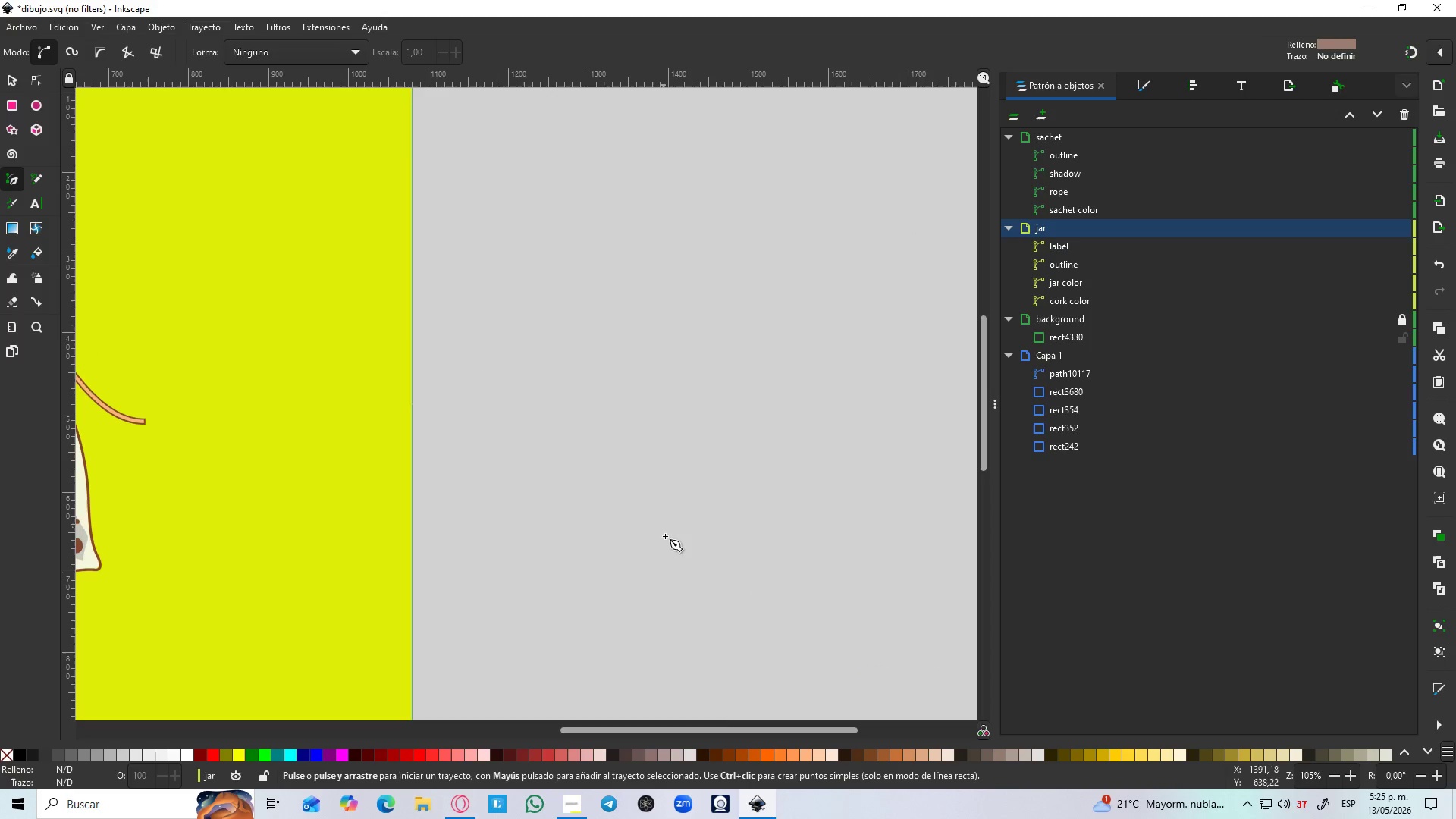 
left_click([42, 115])
 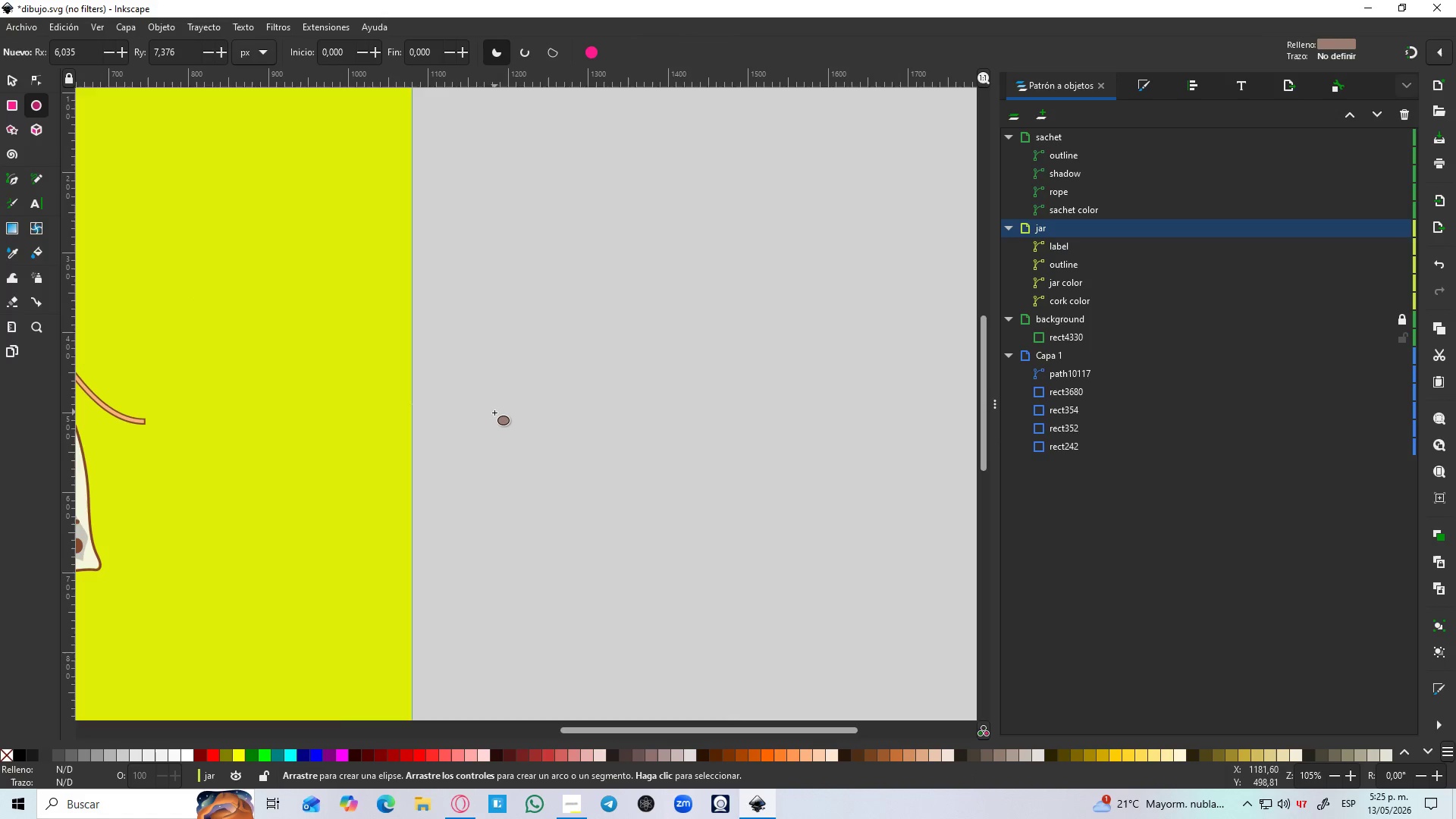 
left_click_drag(start_coordinate=[509, 385], to_coordinate=[746, 424])
 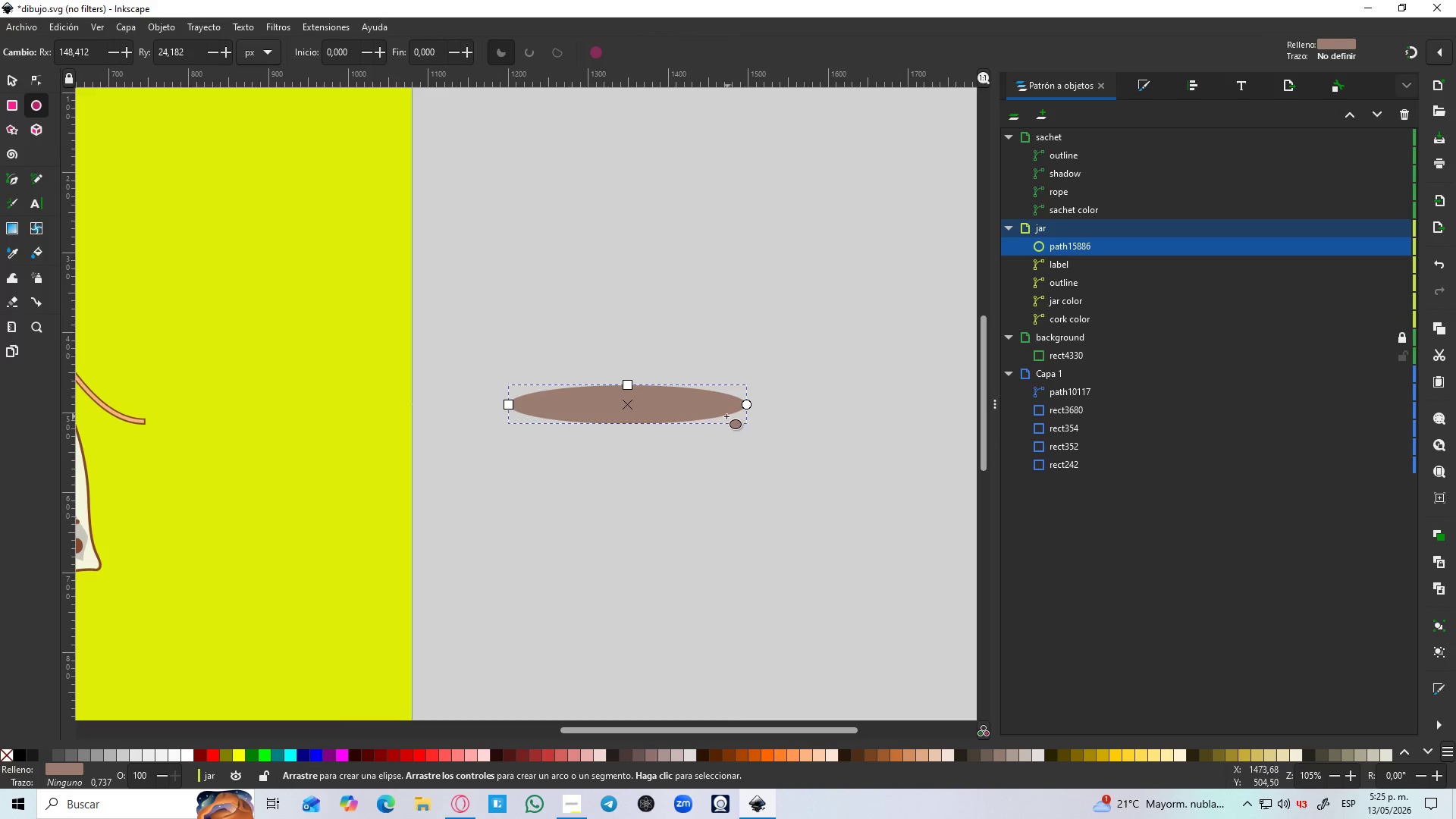 
key(S)
 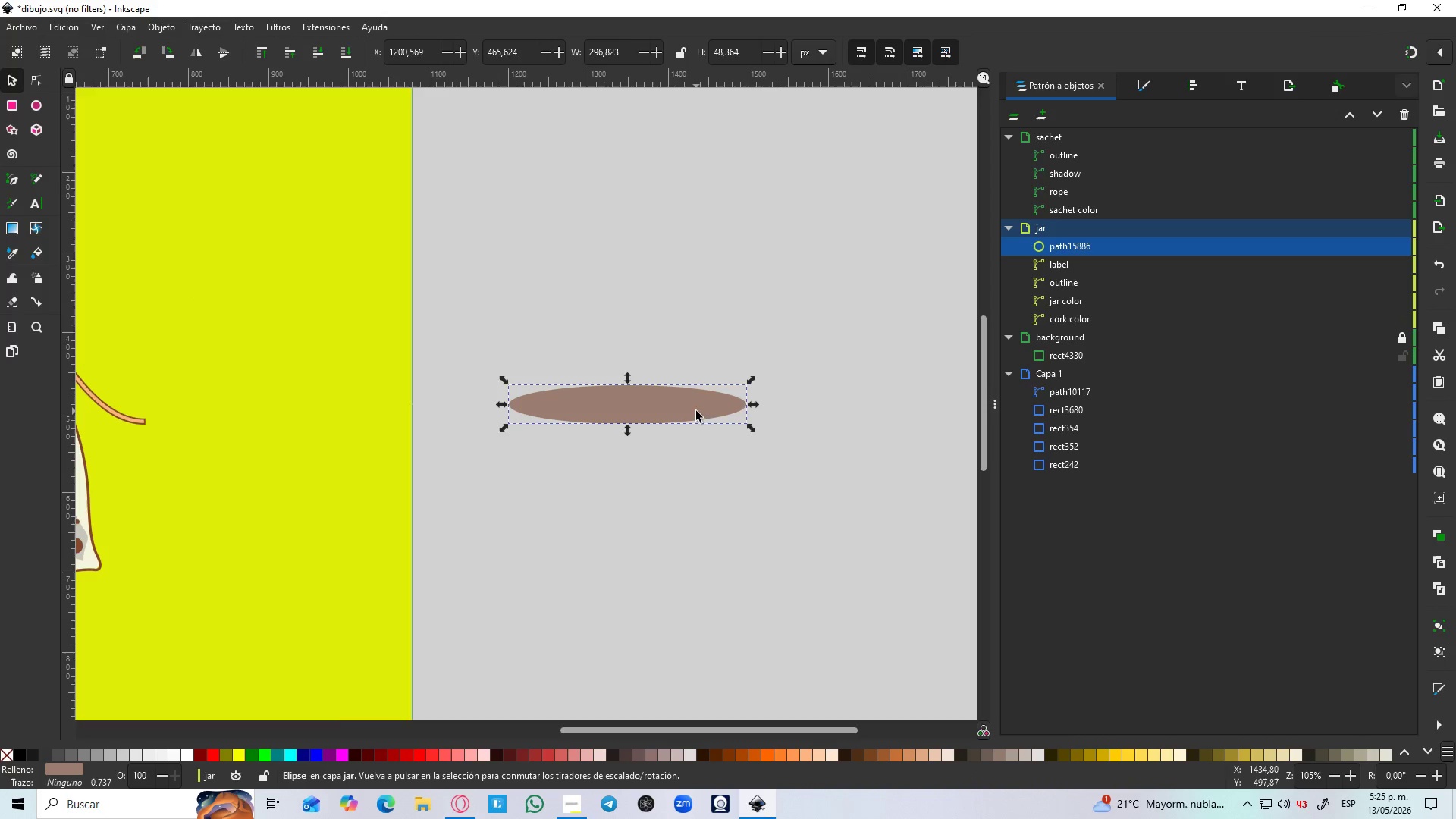 
left_click([695, 411])
 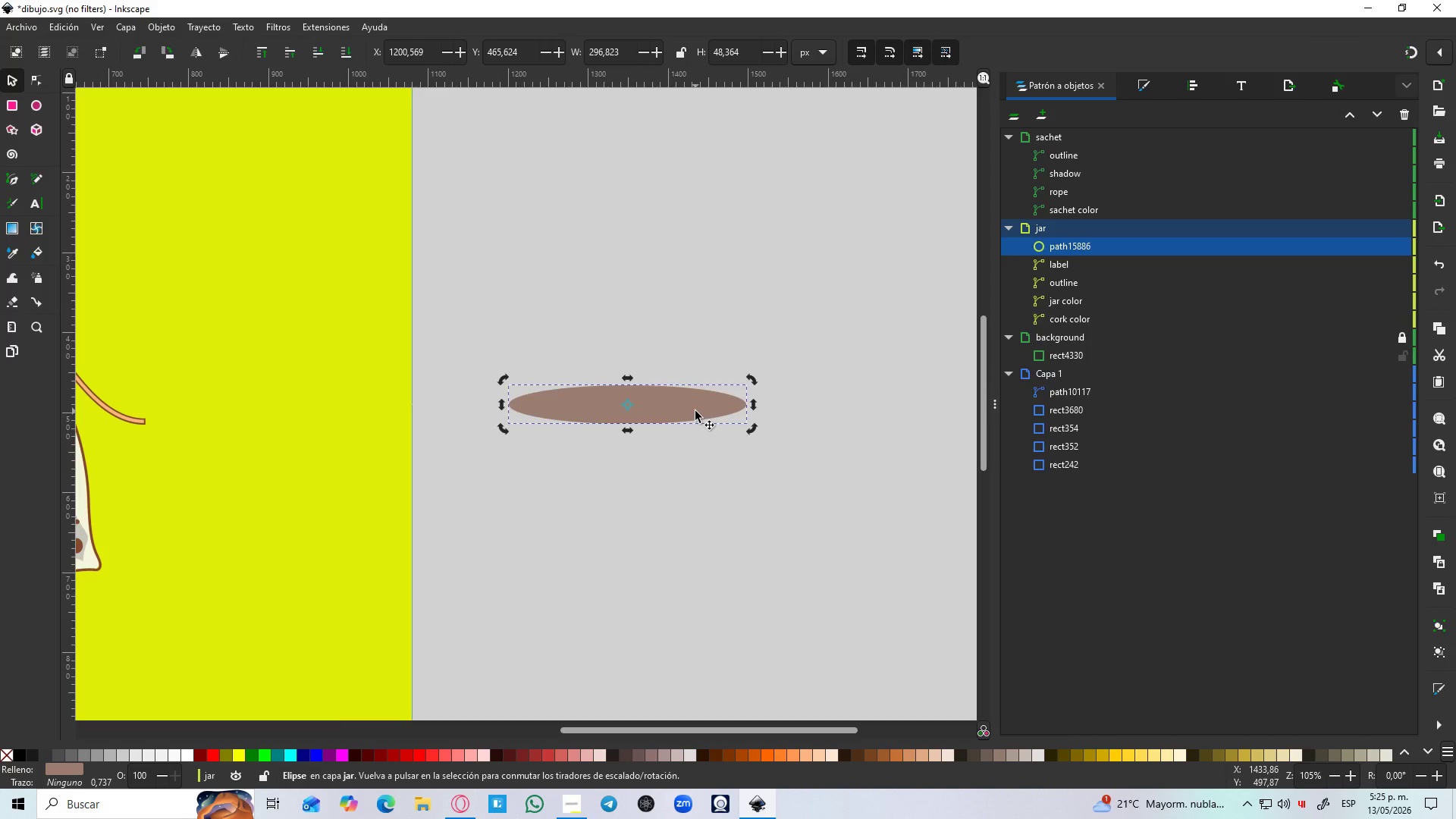 
key(Delete)
 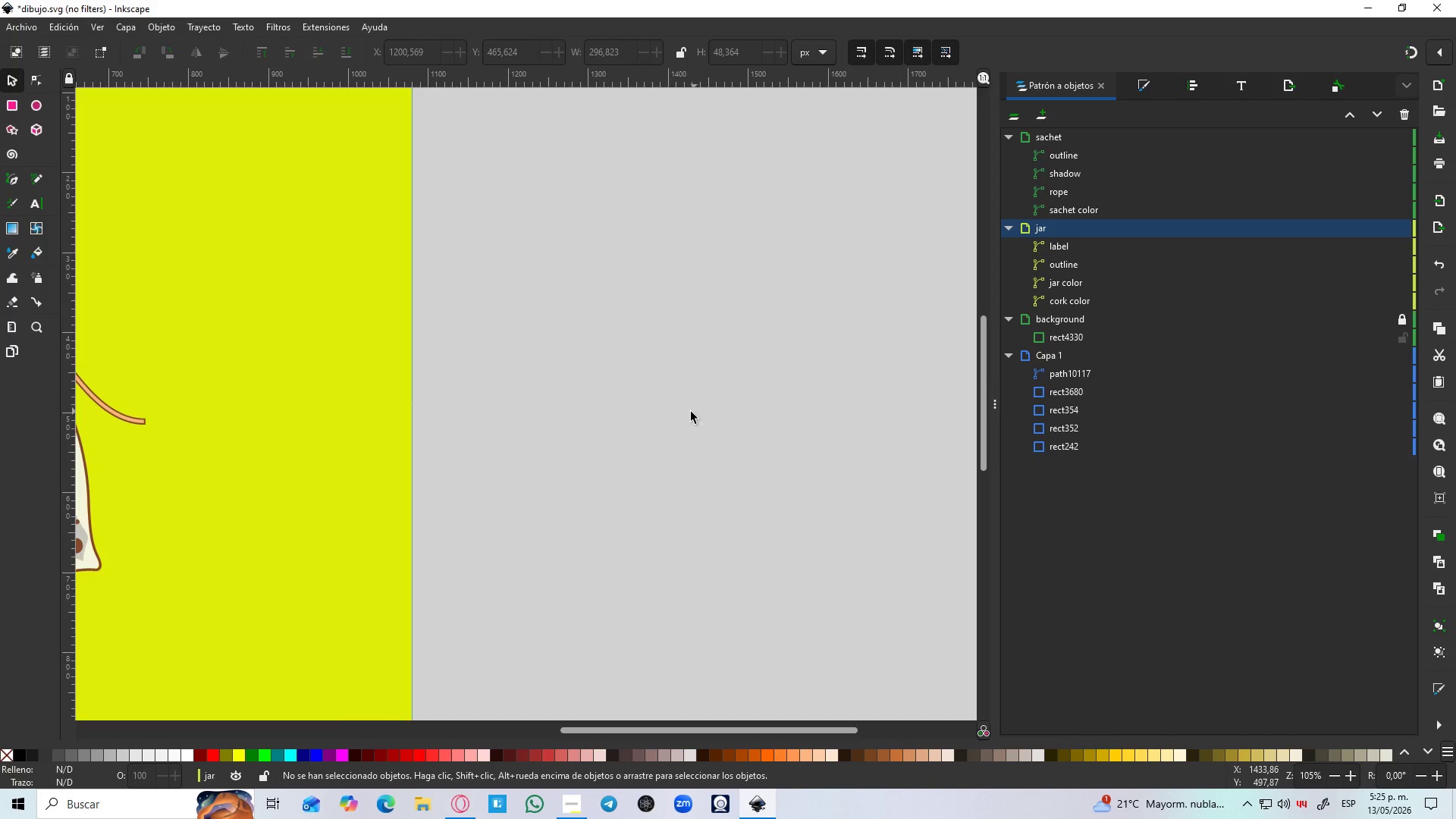 
key(B)
 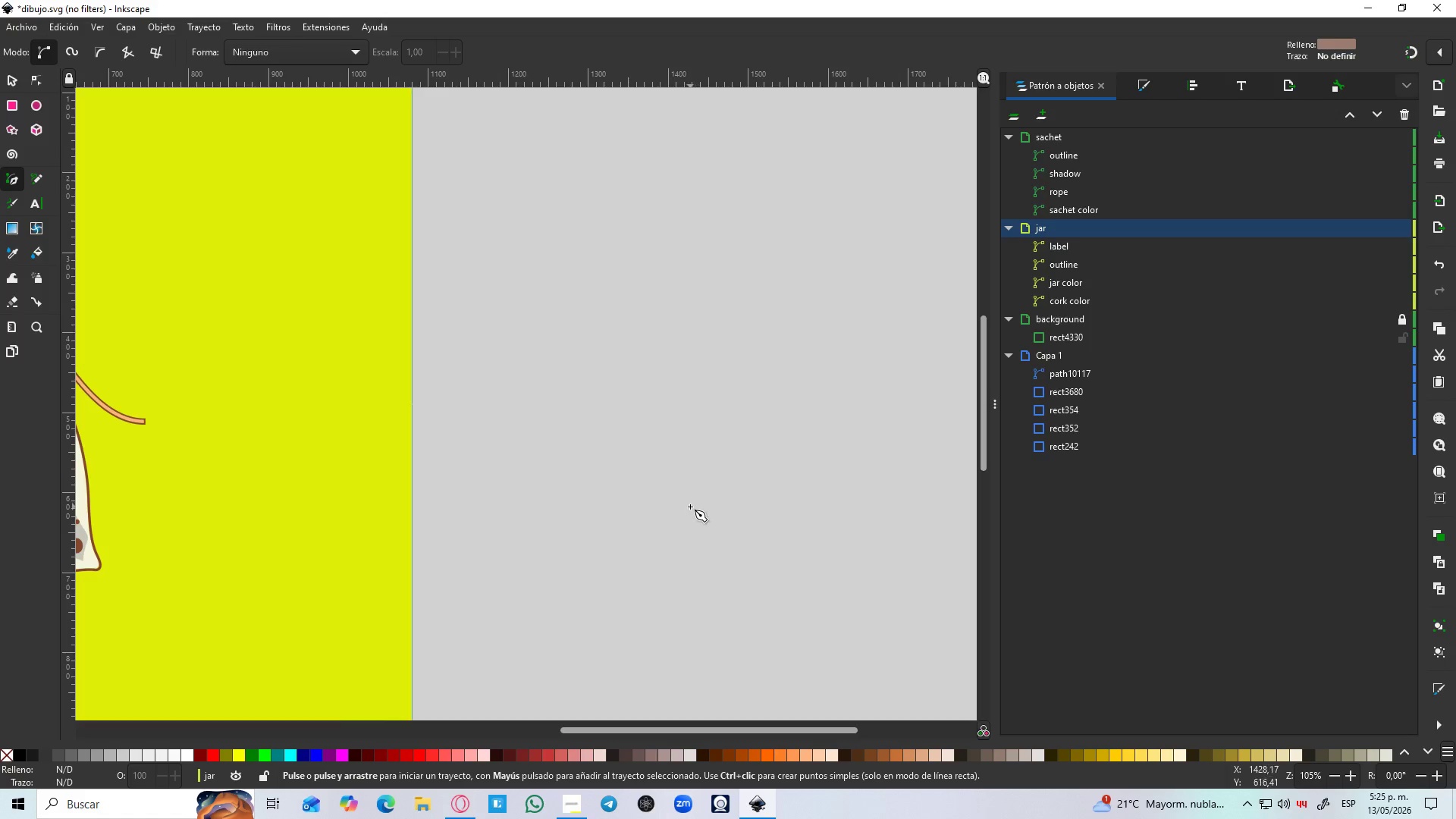 
left_click([689, 507])
 